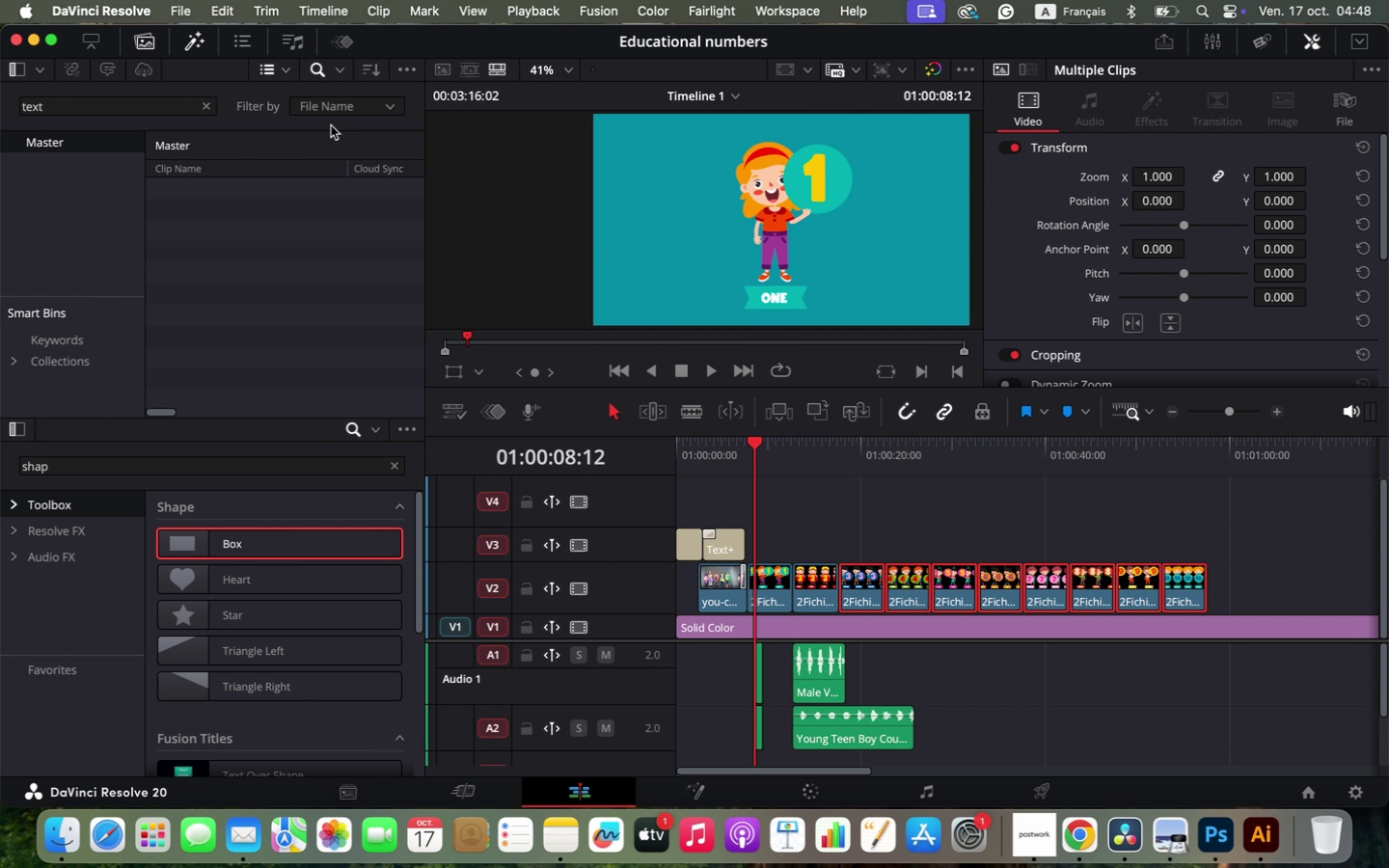 
left_click_drag(start_coordinate=[758, 440], to_coordinate=[877, 435])
 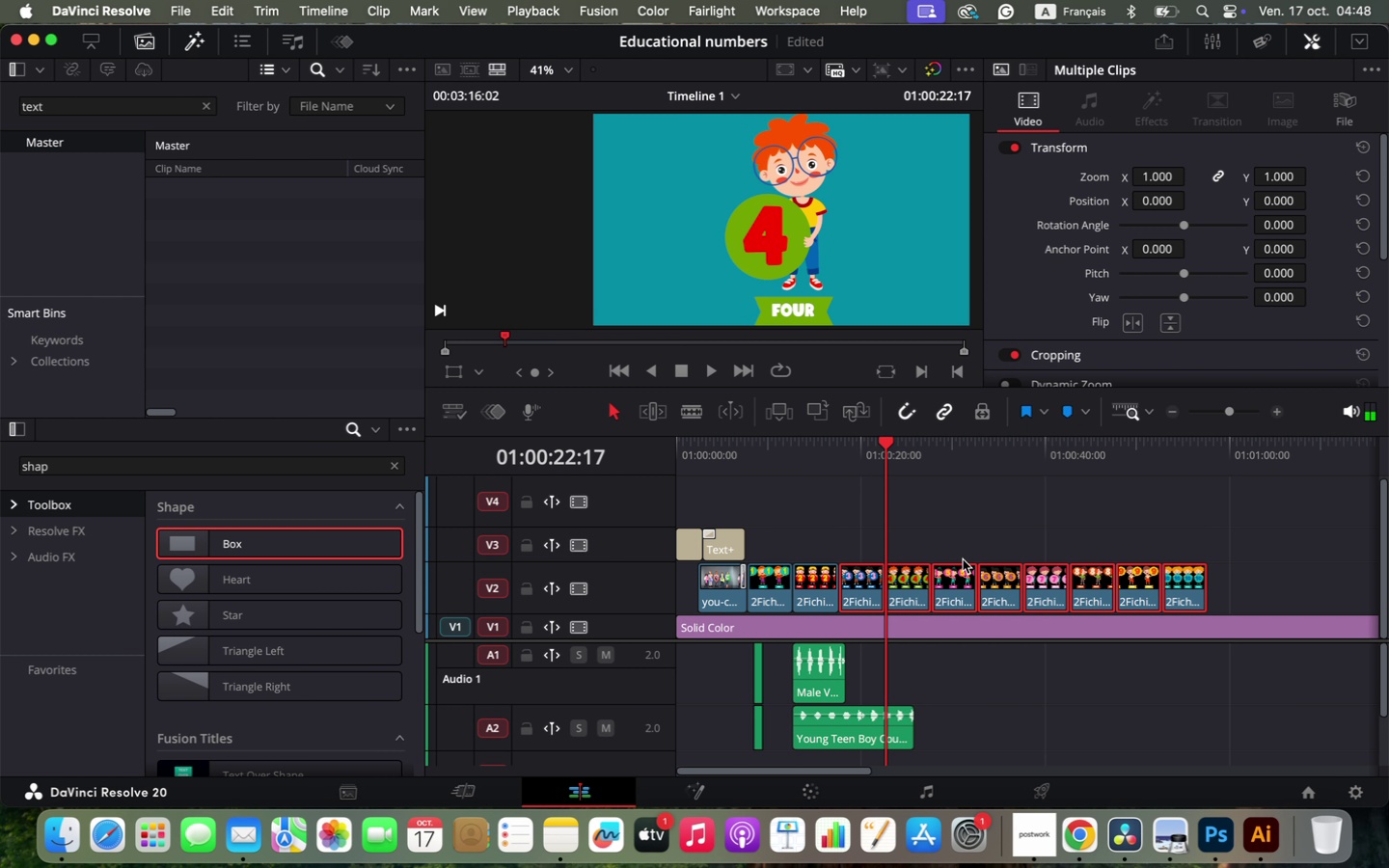 
double_click([325, 466])
 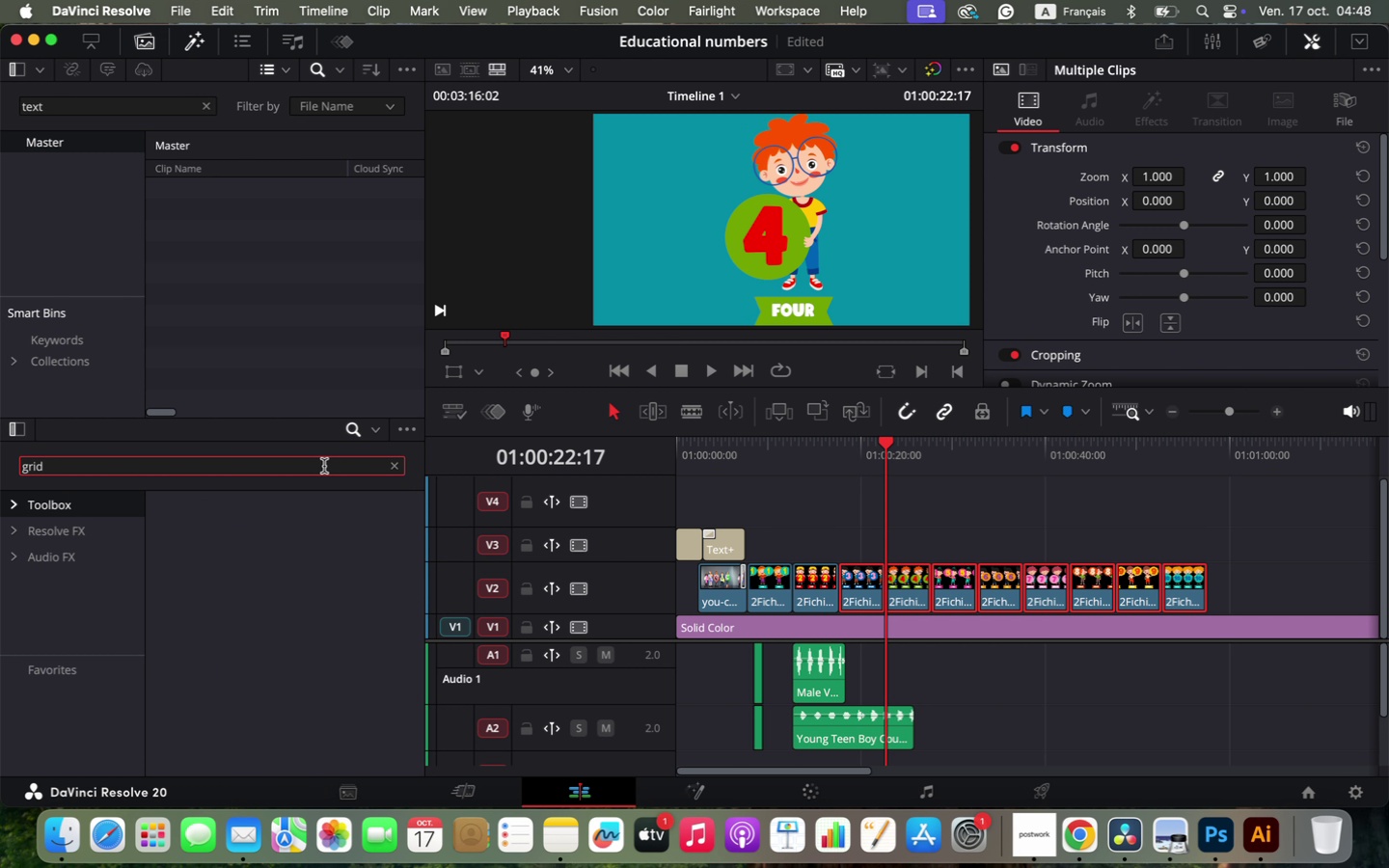 
type(grid)
 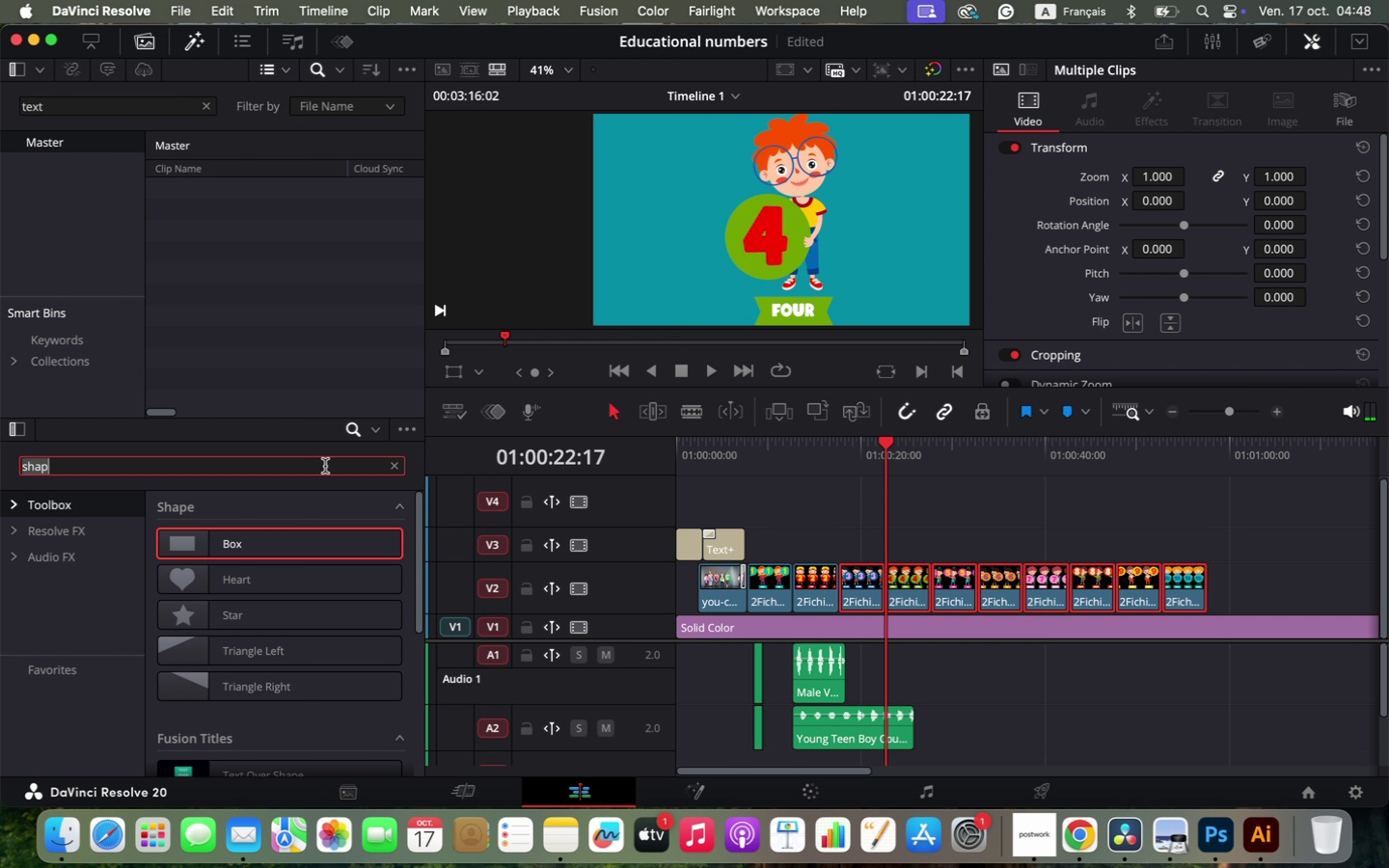 
left_click([68, 509])
 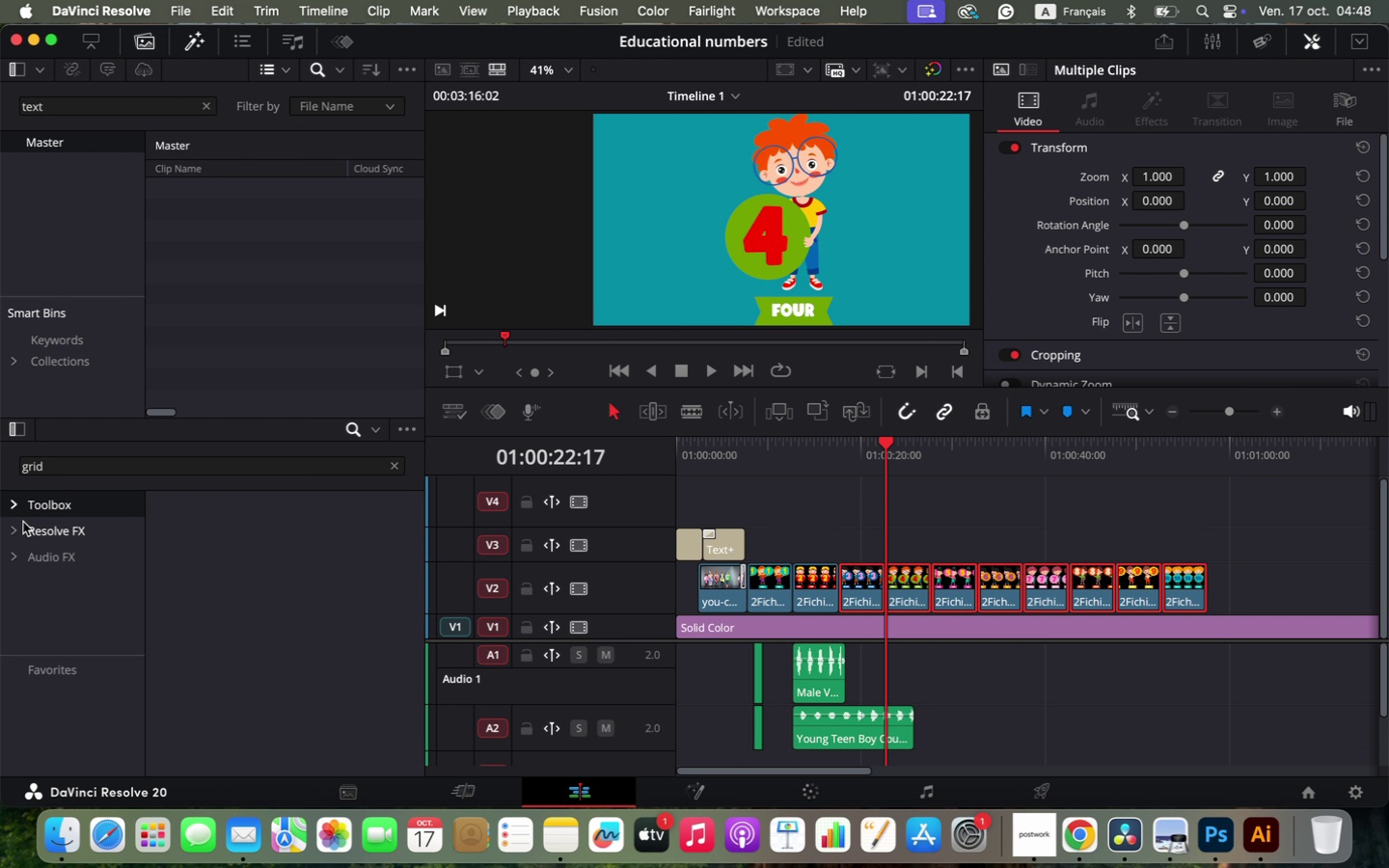 
left_click([16, 529])
 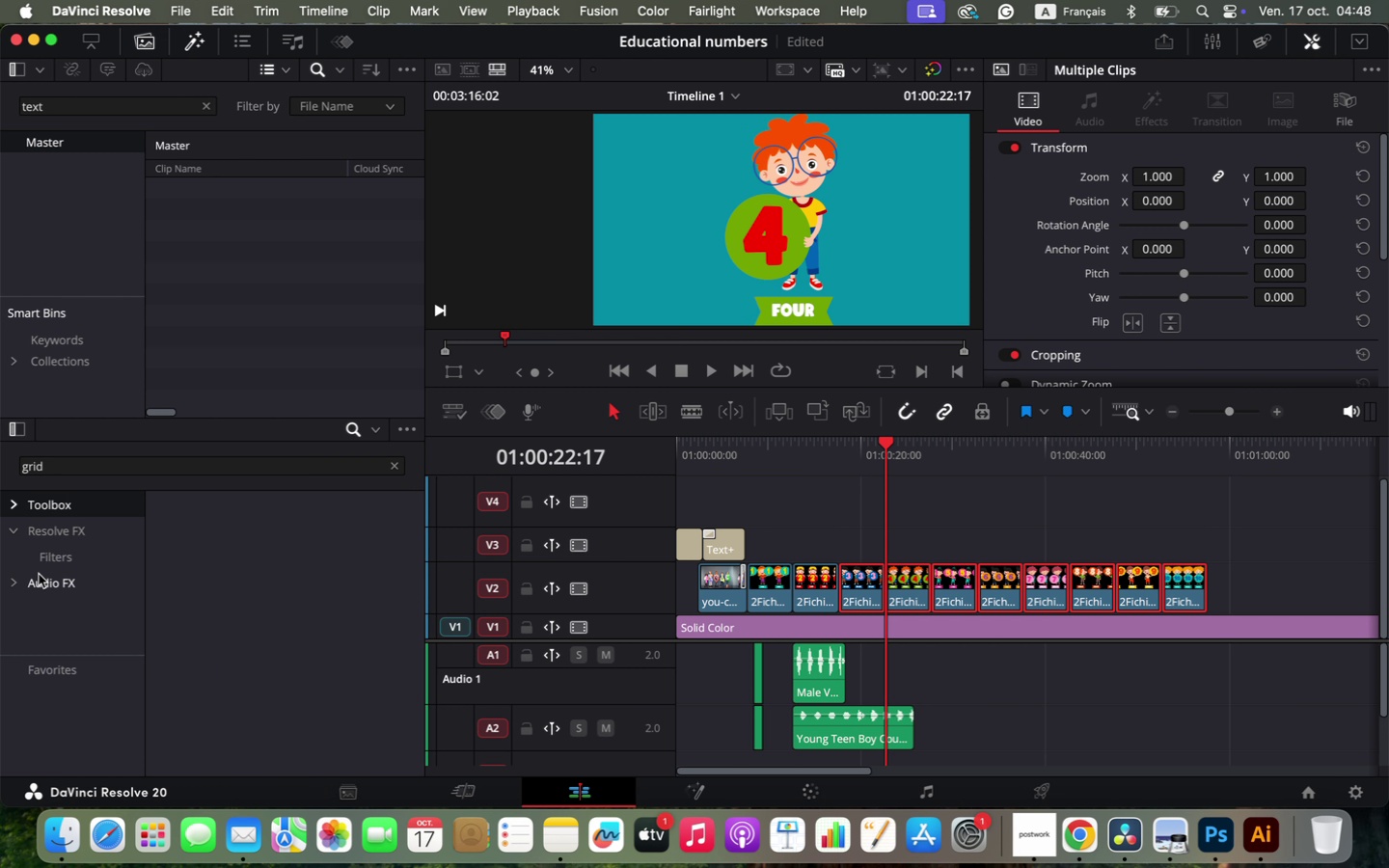 
left_click([39, 577])
 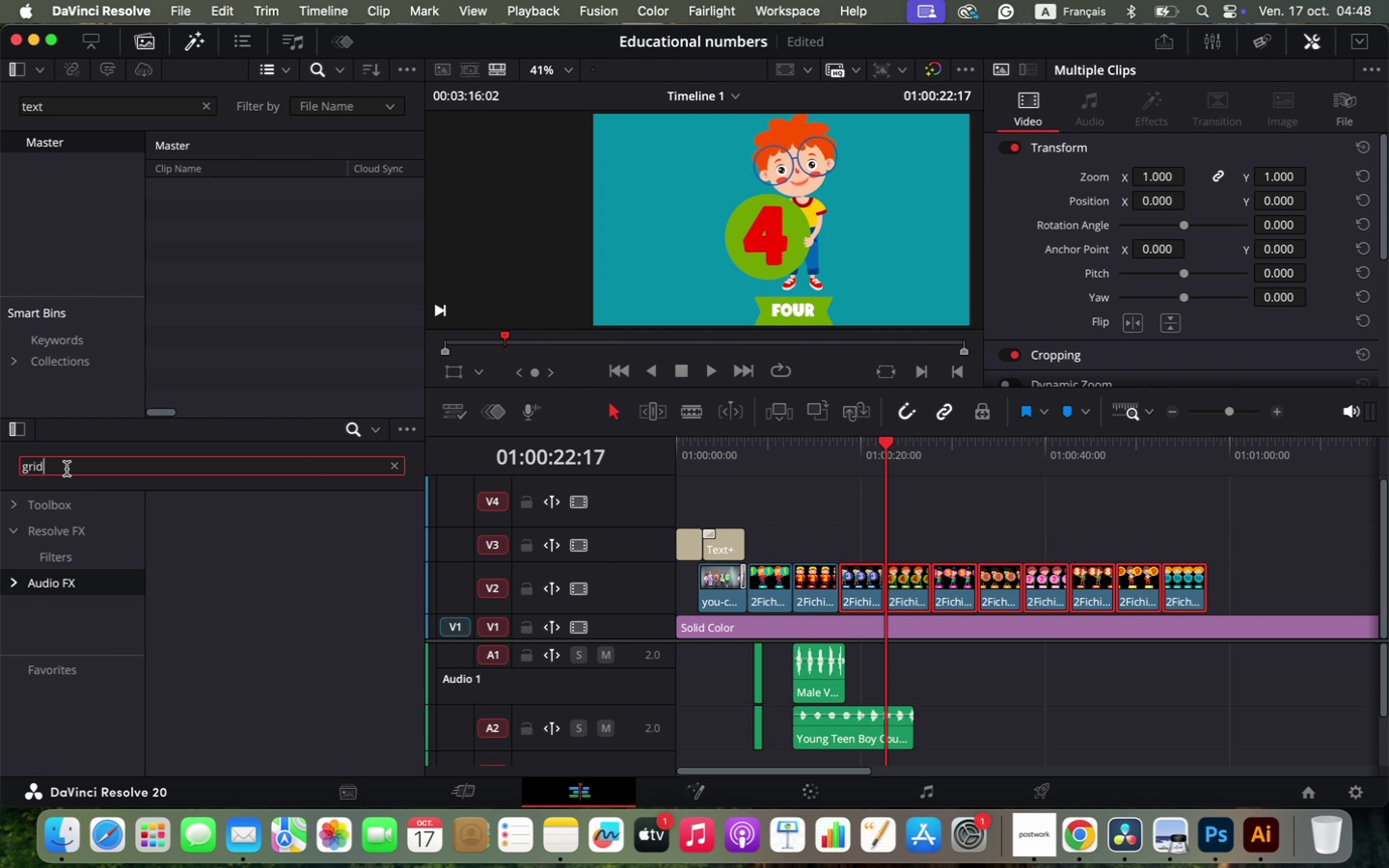 
double_click([67, 469])
 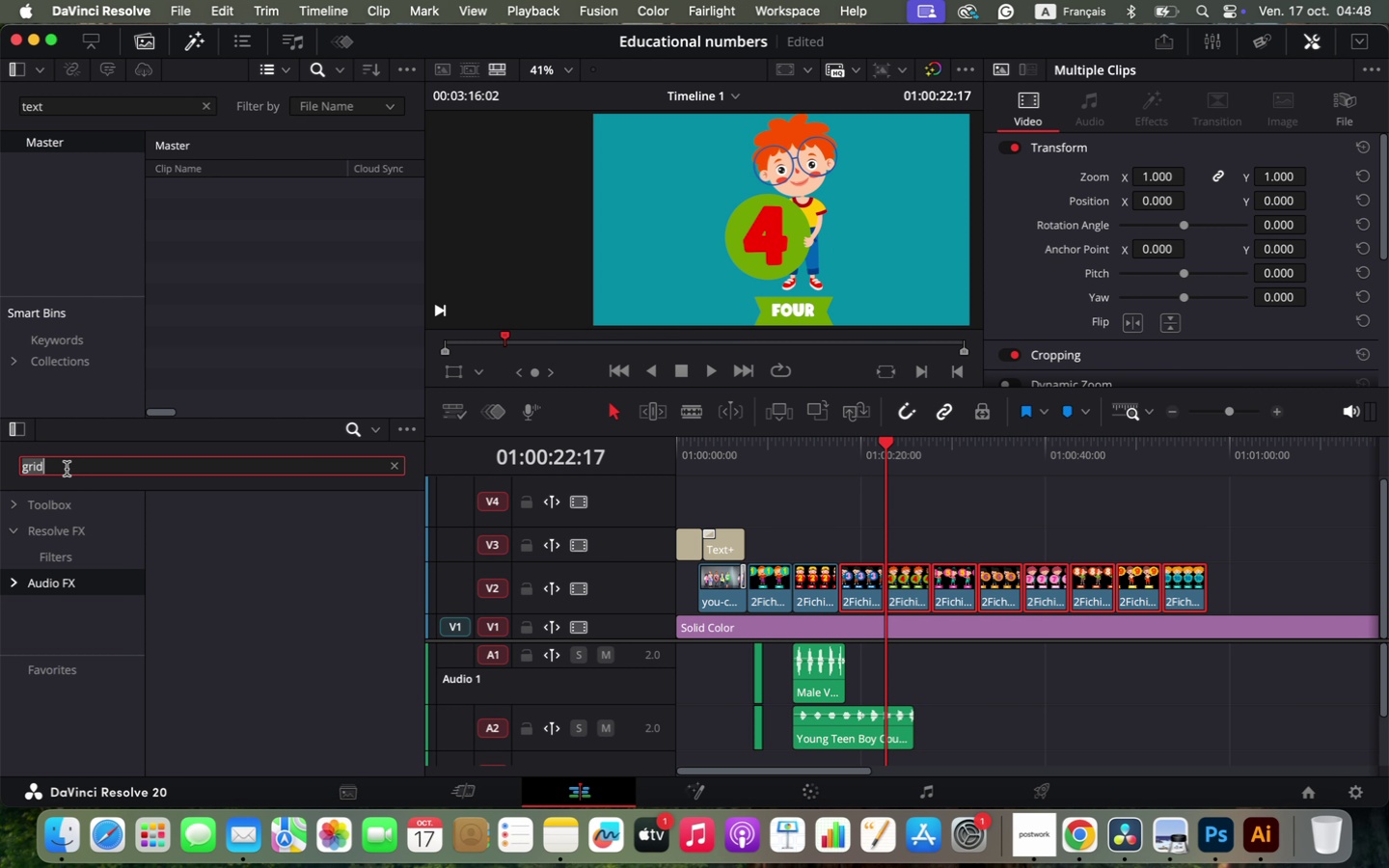 
type(gr)
 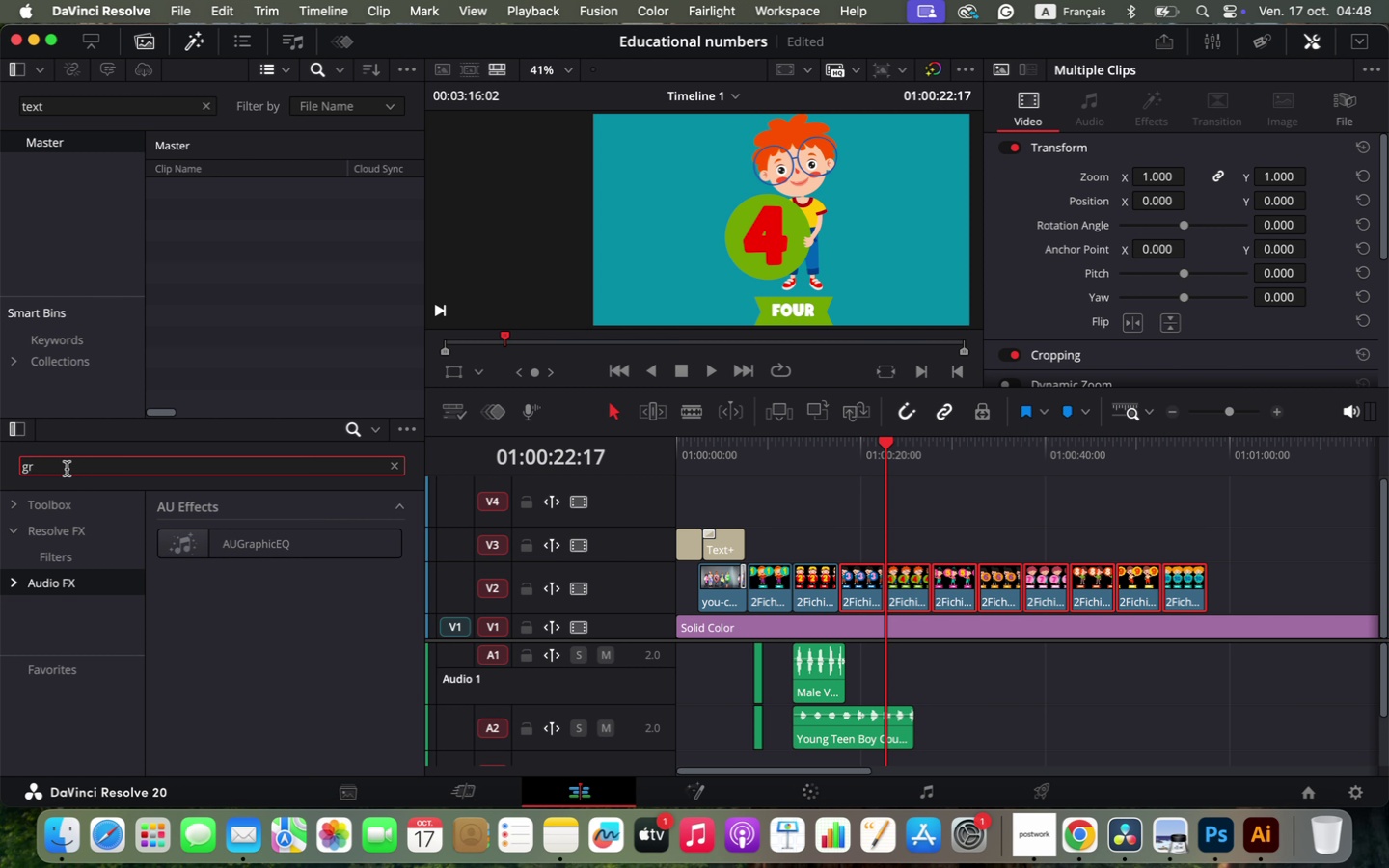 
left_click_drag(start_coordinate=[755, 455], to_coordinate=[769, 457])
 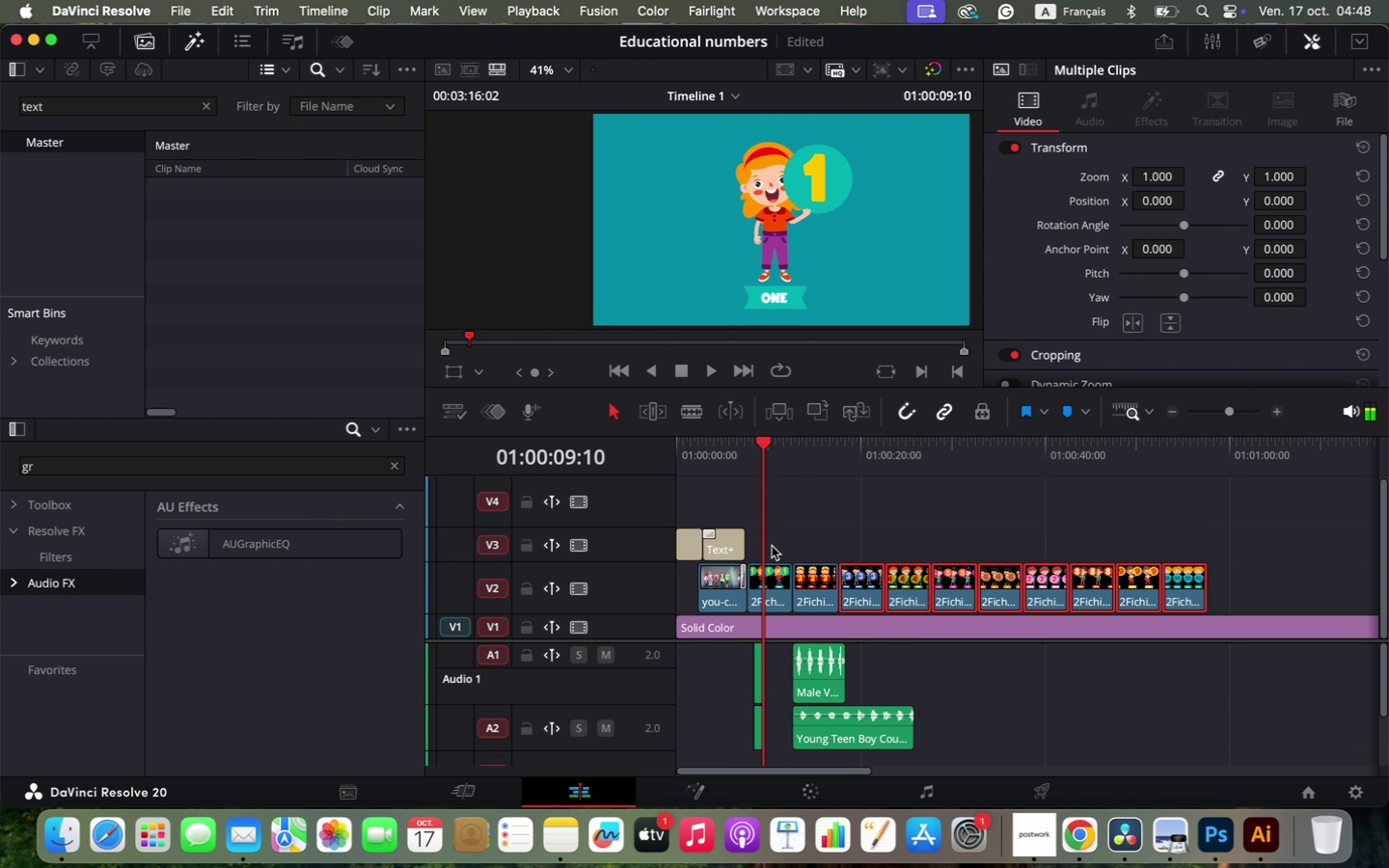 
left_click([772, 590])
 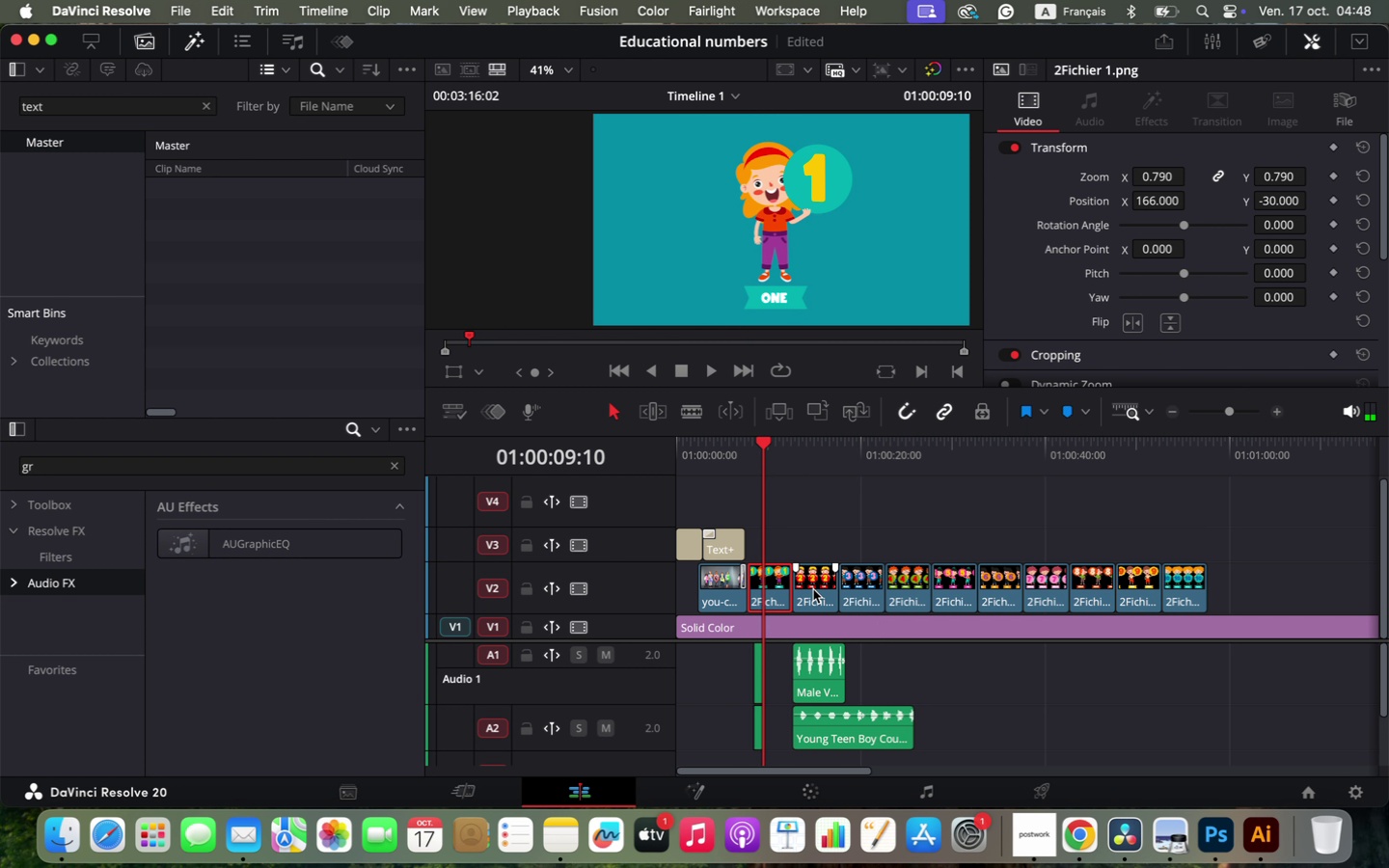 
left_click([818, 586])
 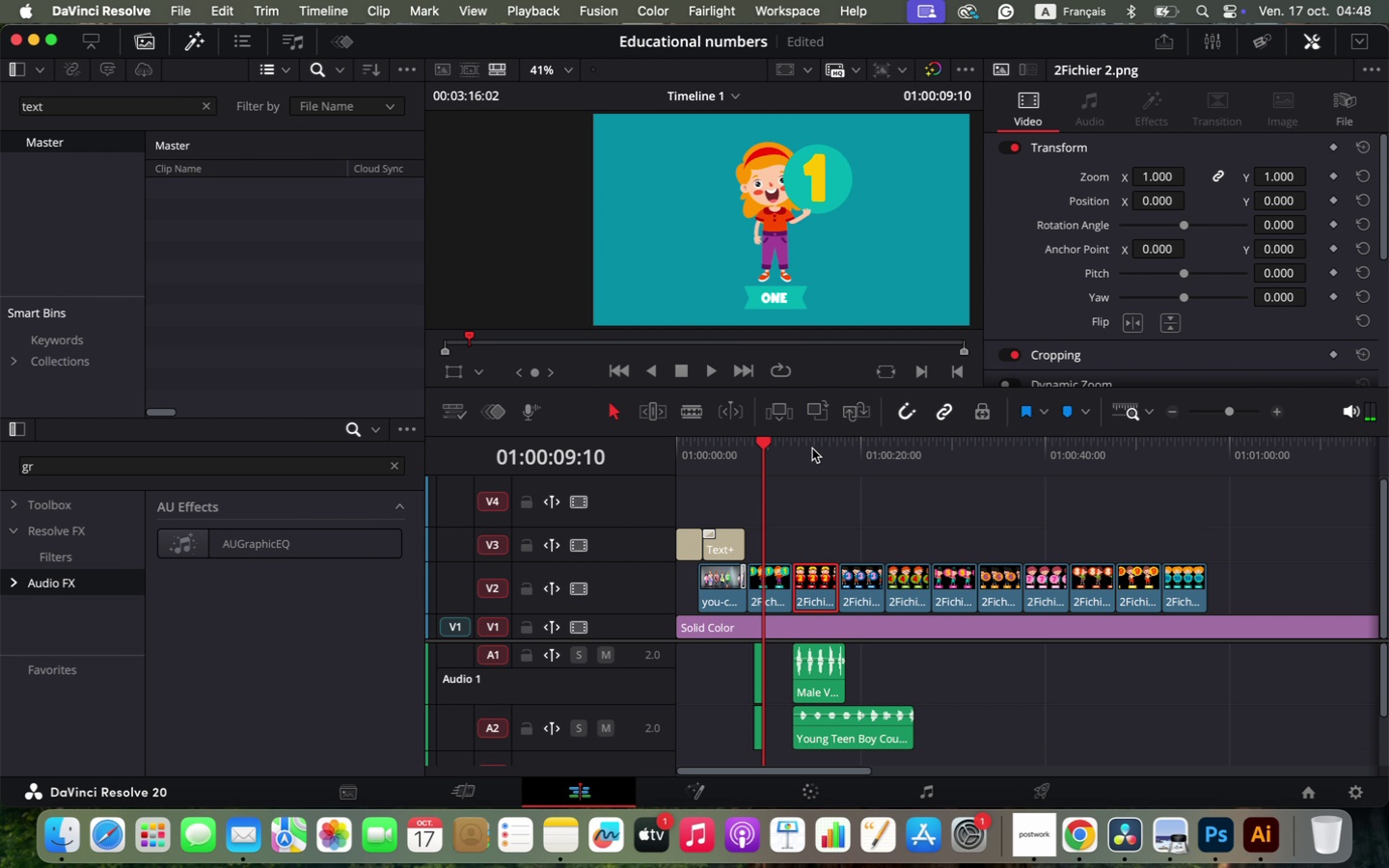 
left_click([812, 450])
 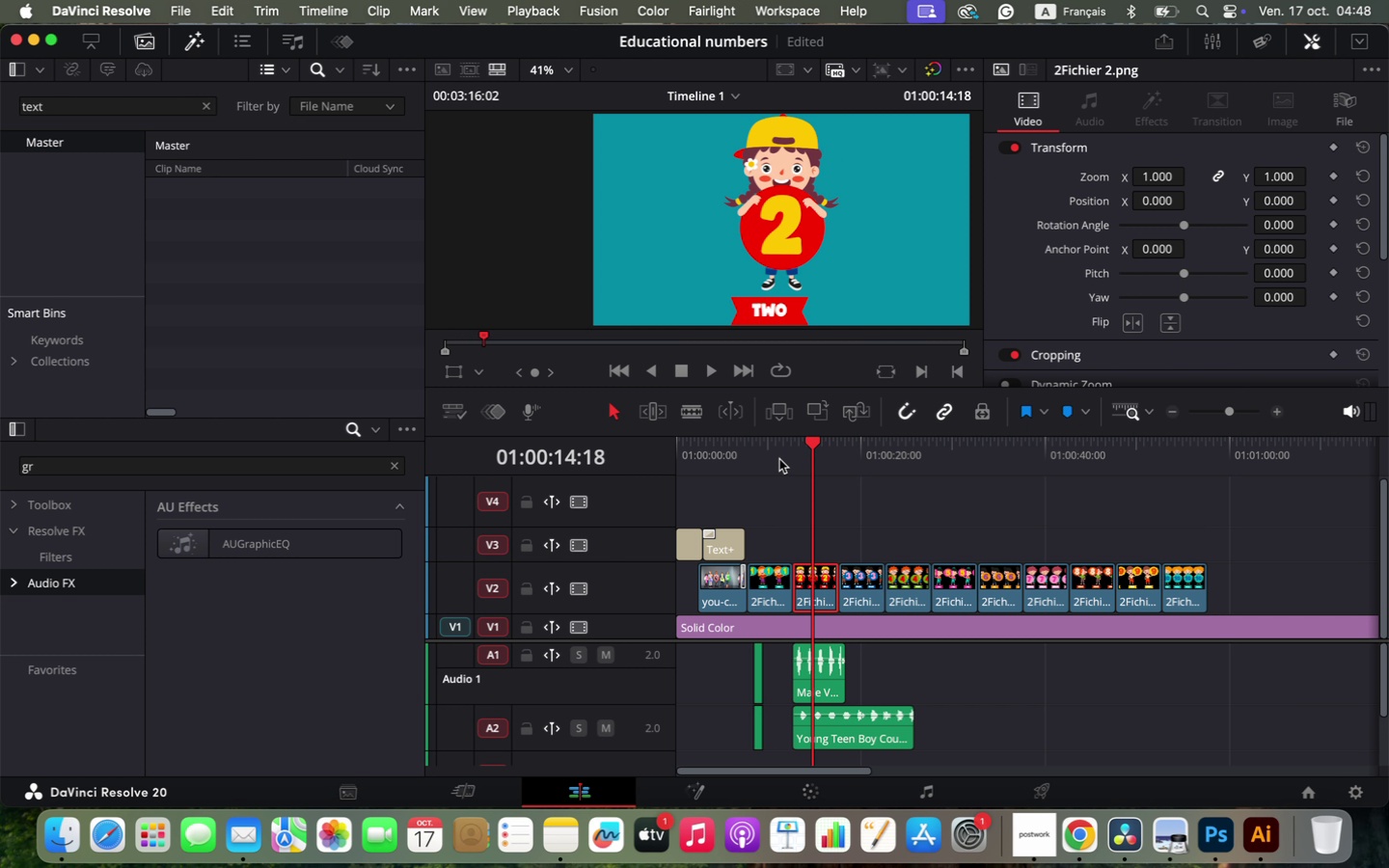 
left_click([779, 459])
 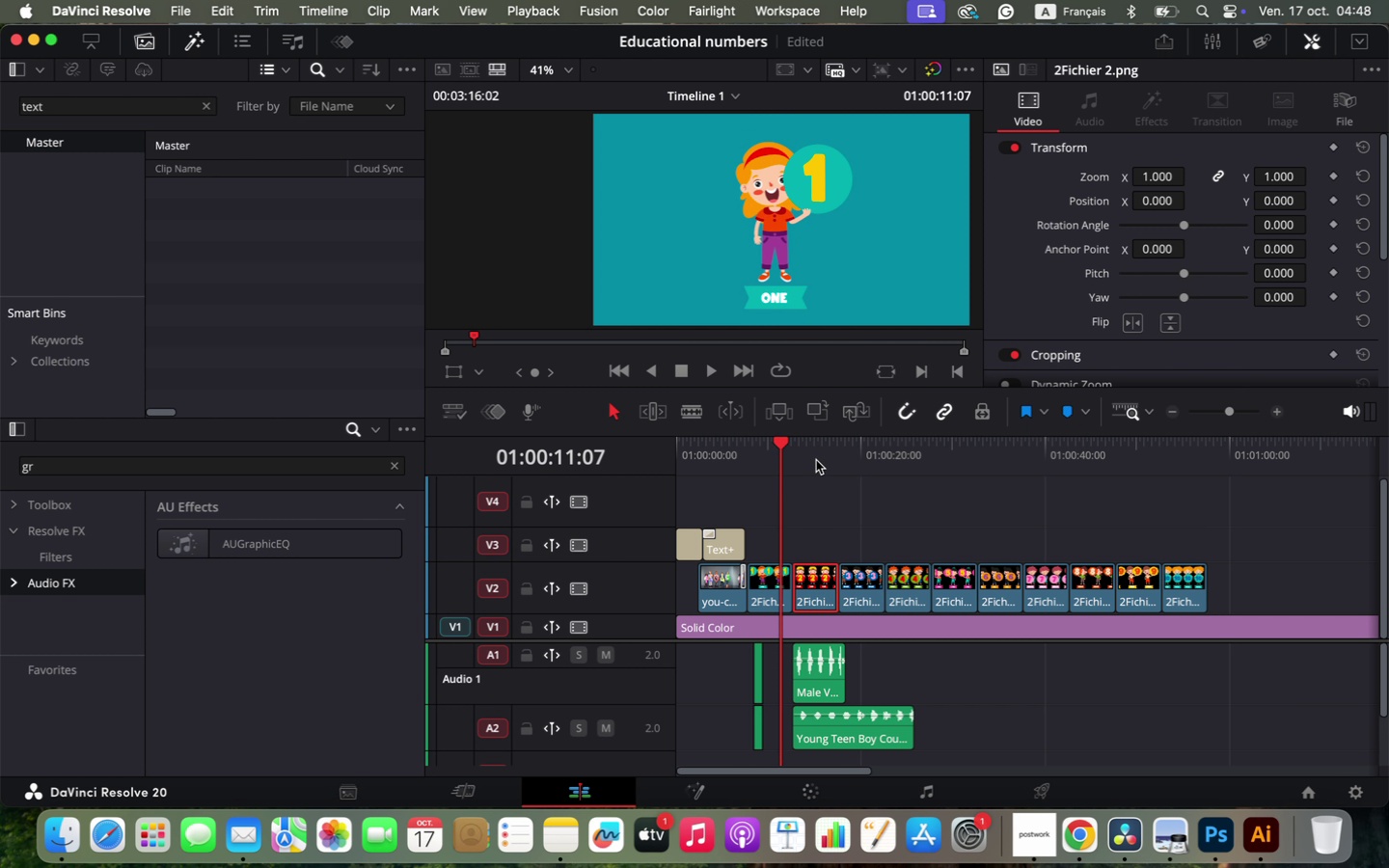 
left_click([816, 460])
 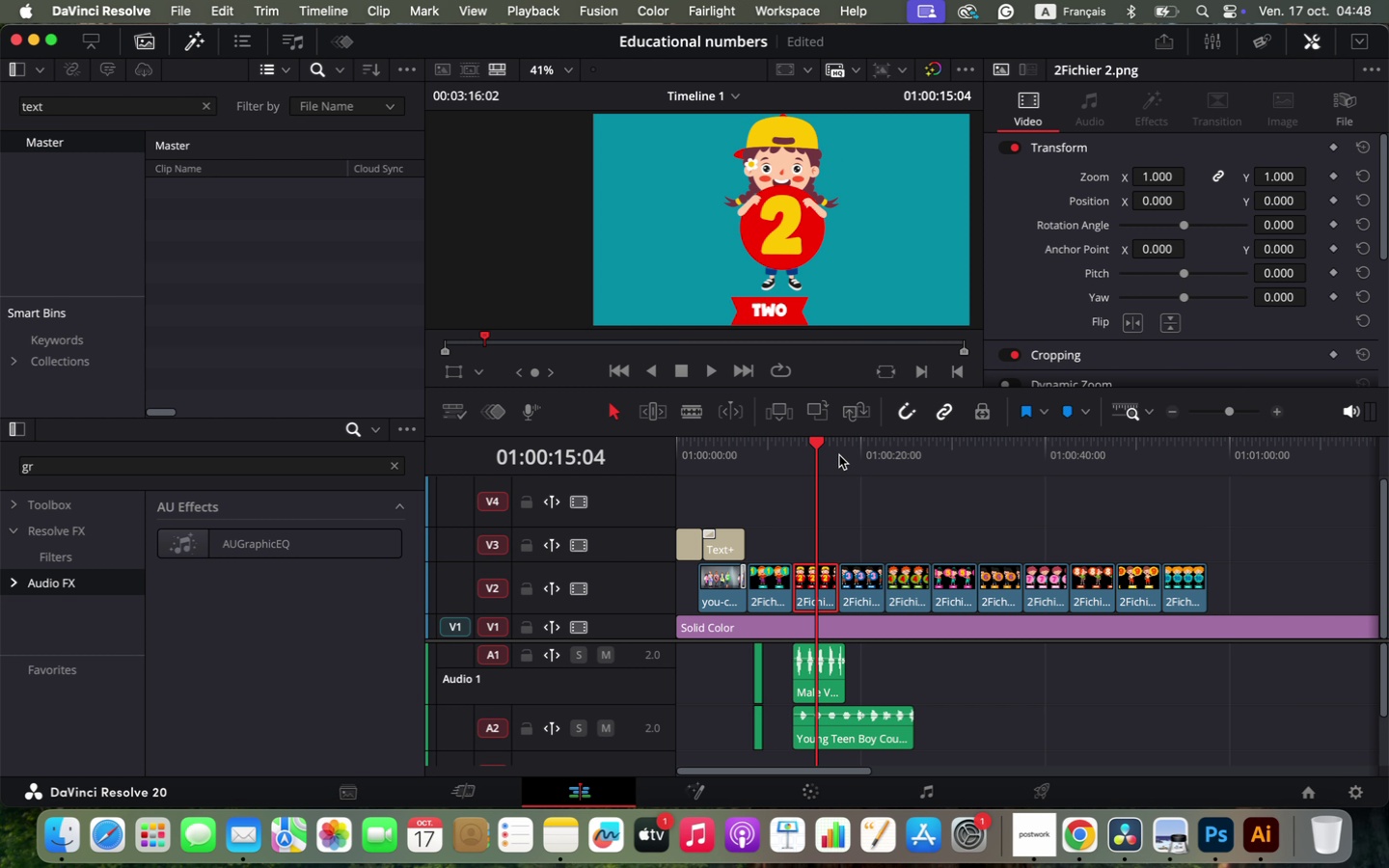 
left_click([846, 453])
 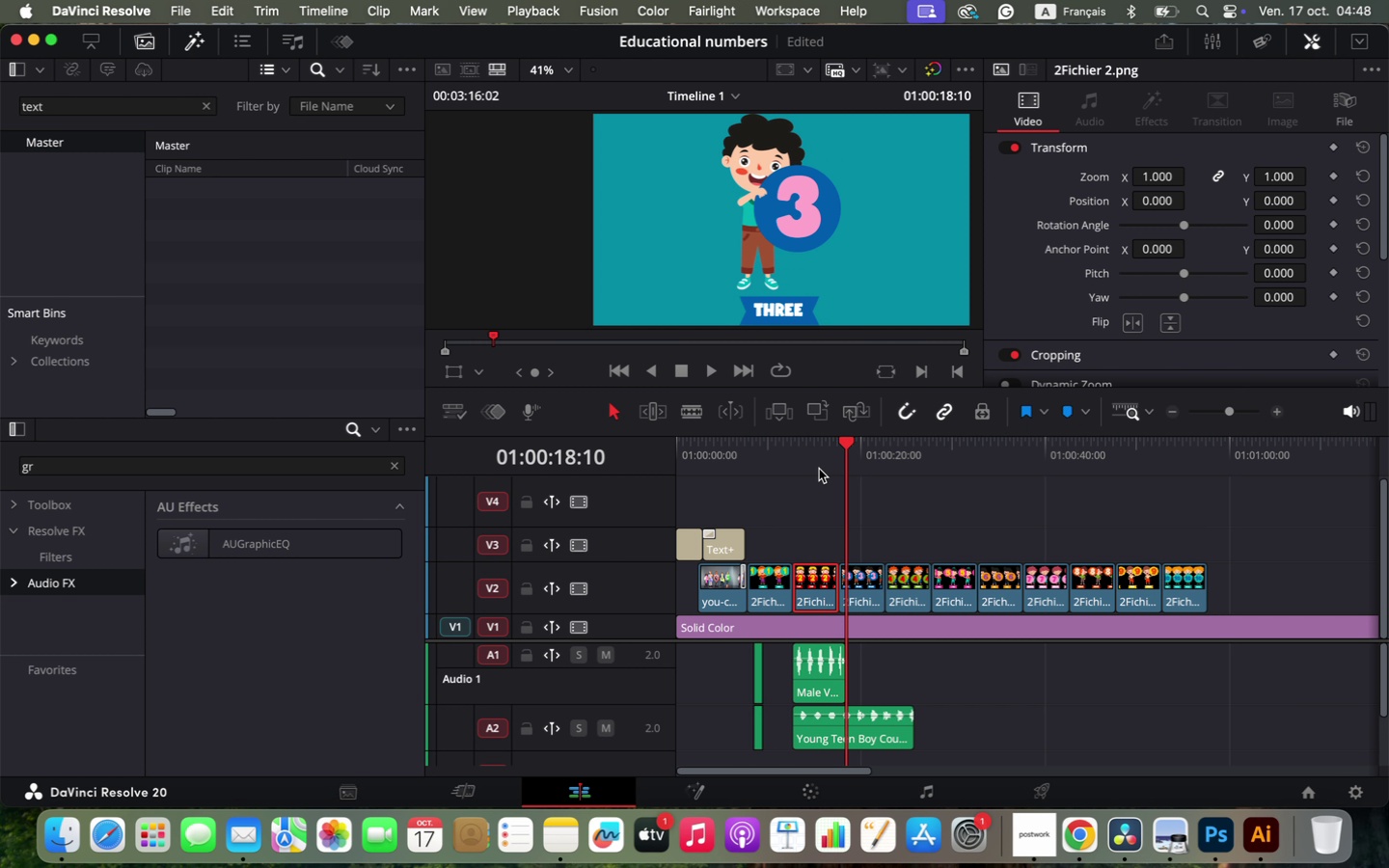 
left_click([770, 583])
 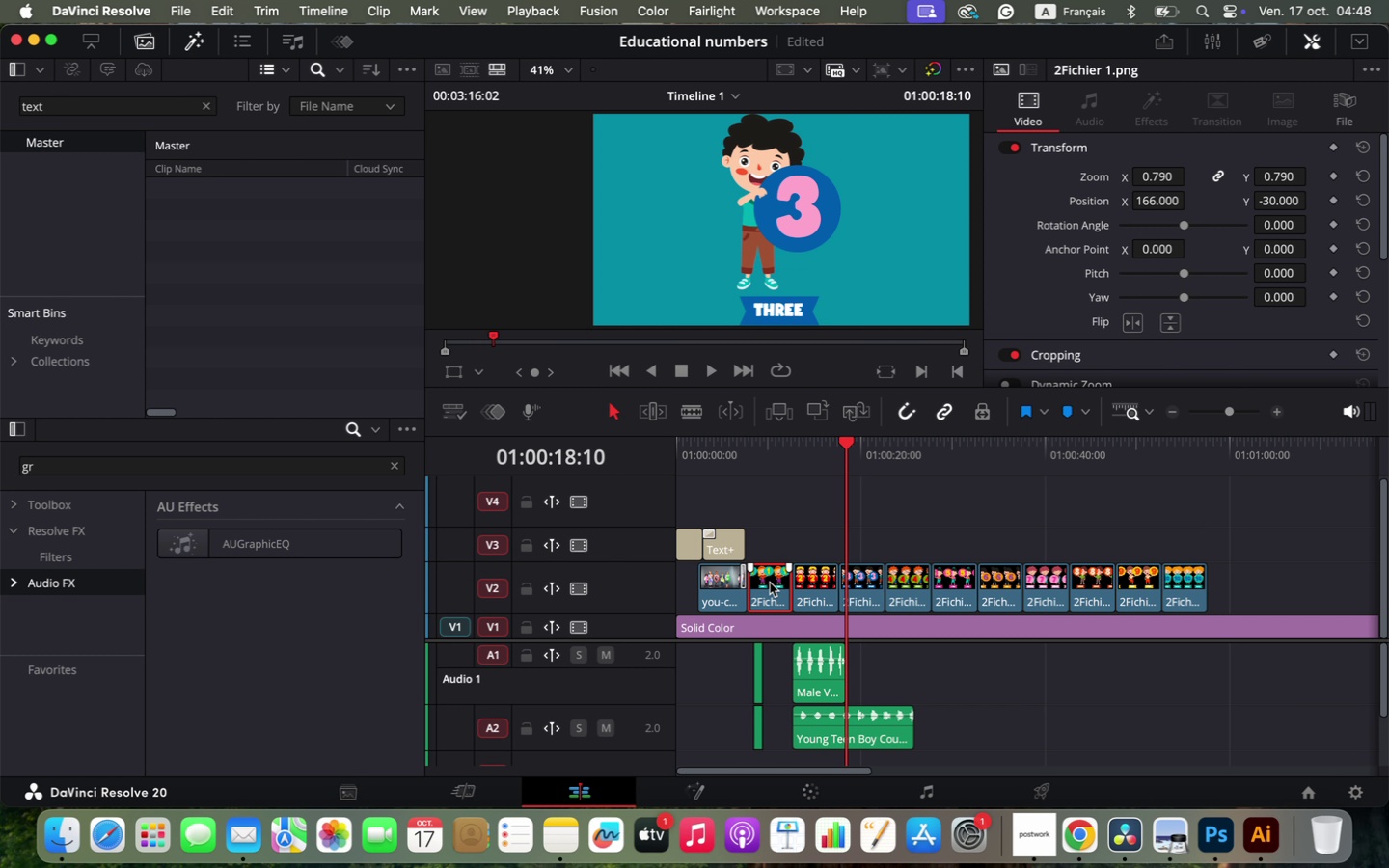 
key(Meta+C)
 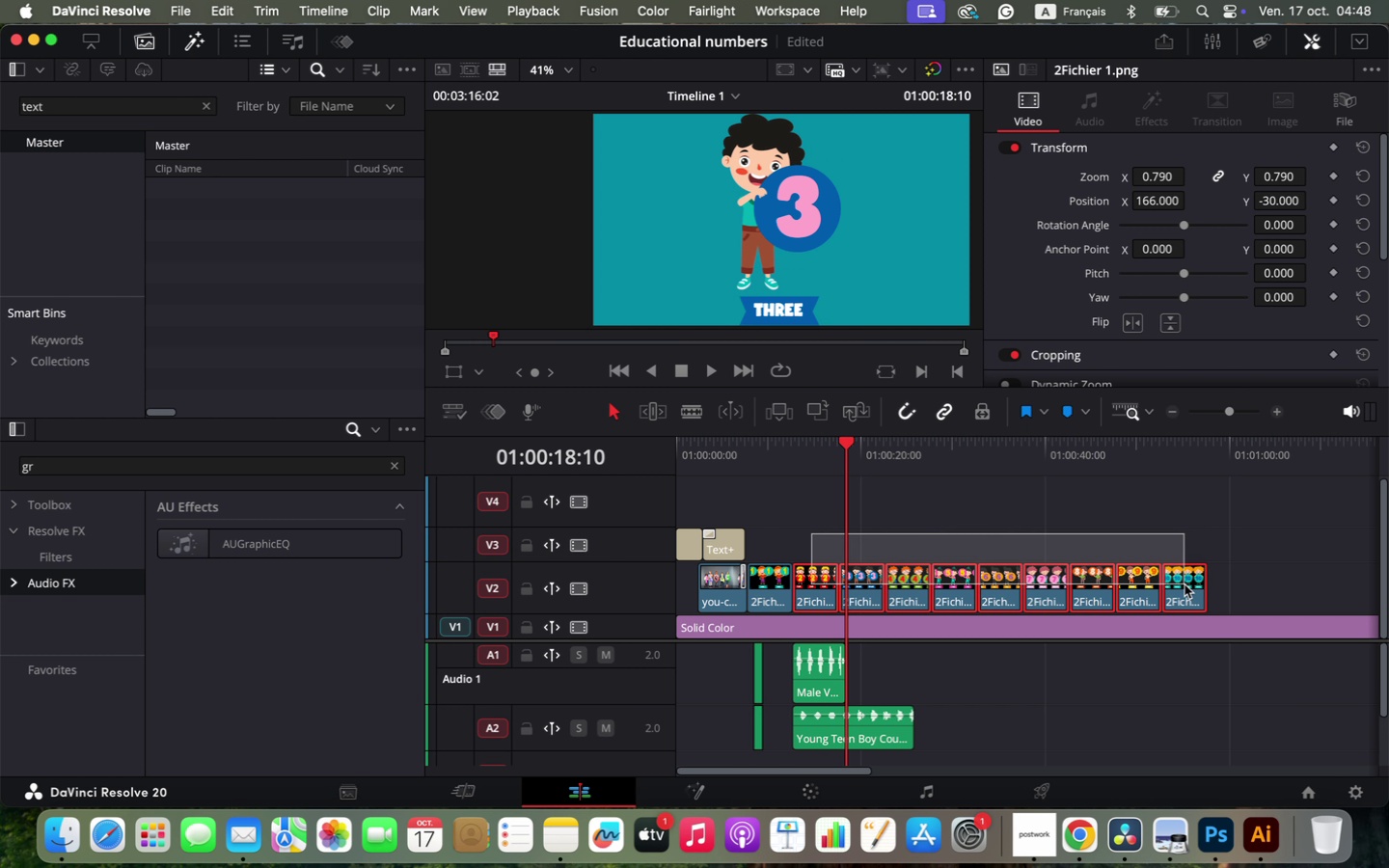 
left_click_drag(start_coordinate=[810, 533], to_coordinate=[1187, 584])
 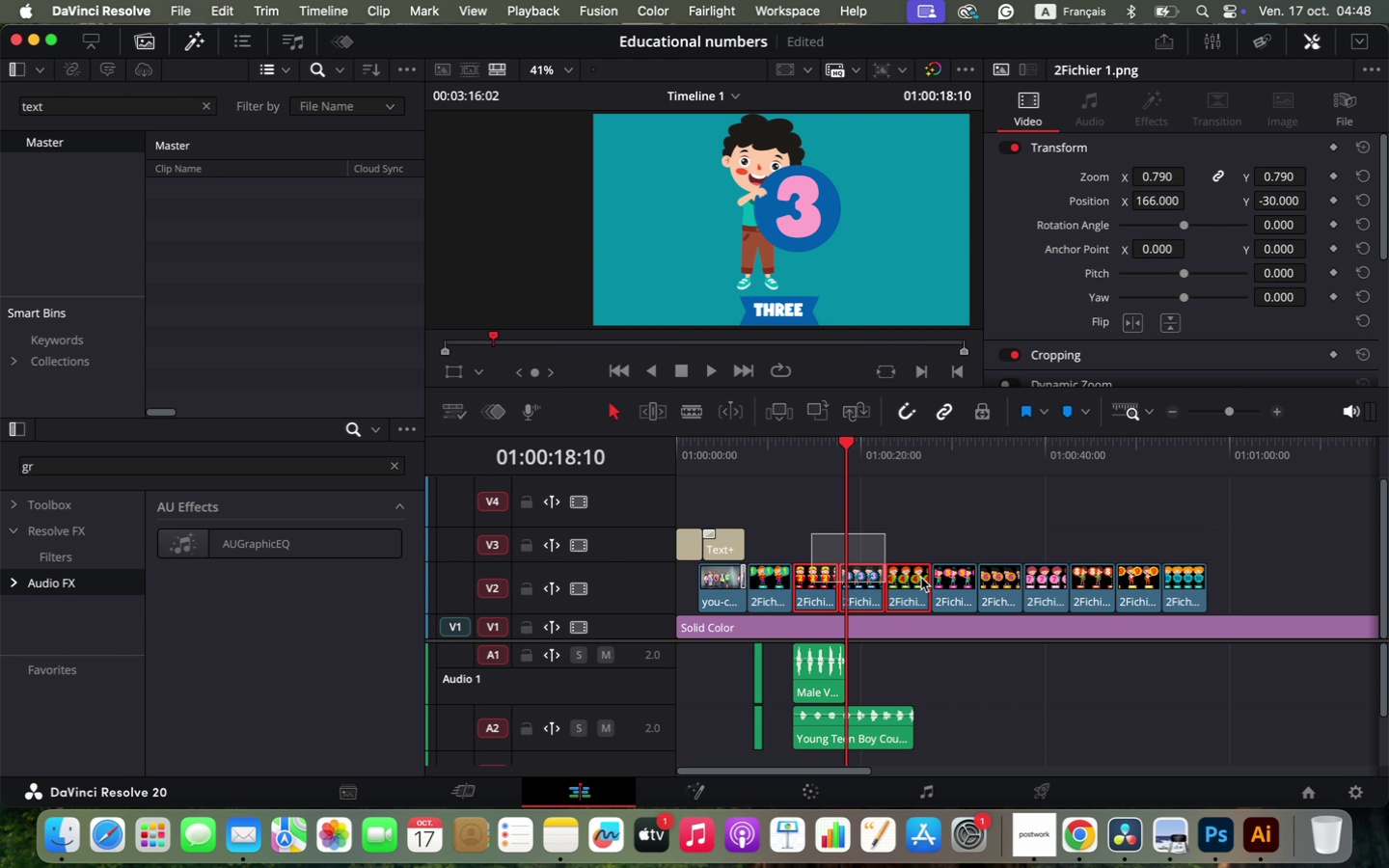 
key(Alt+V)
 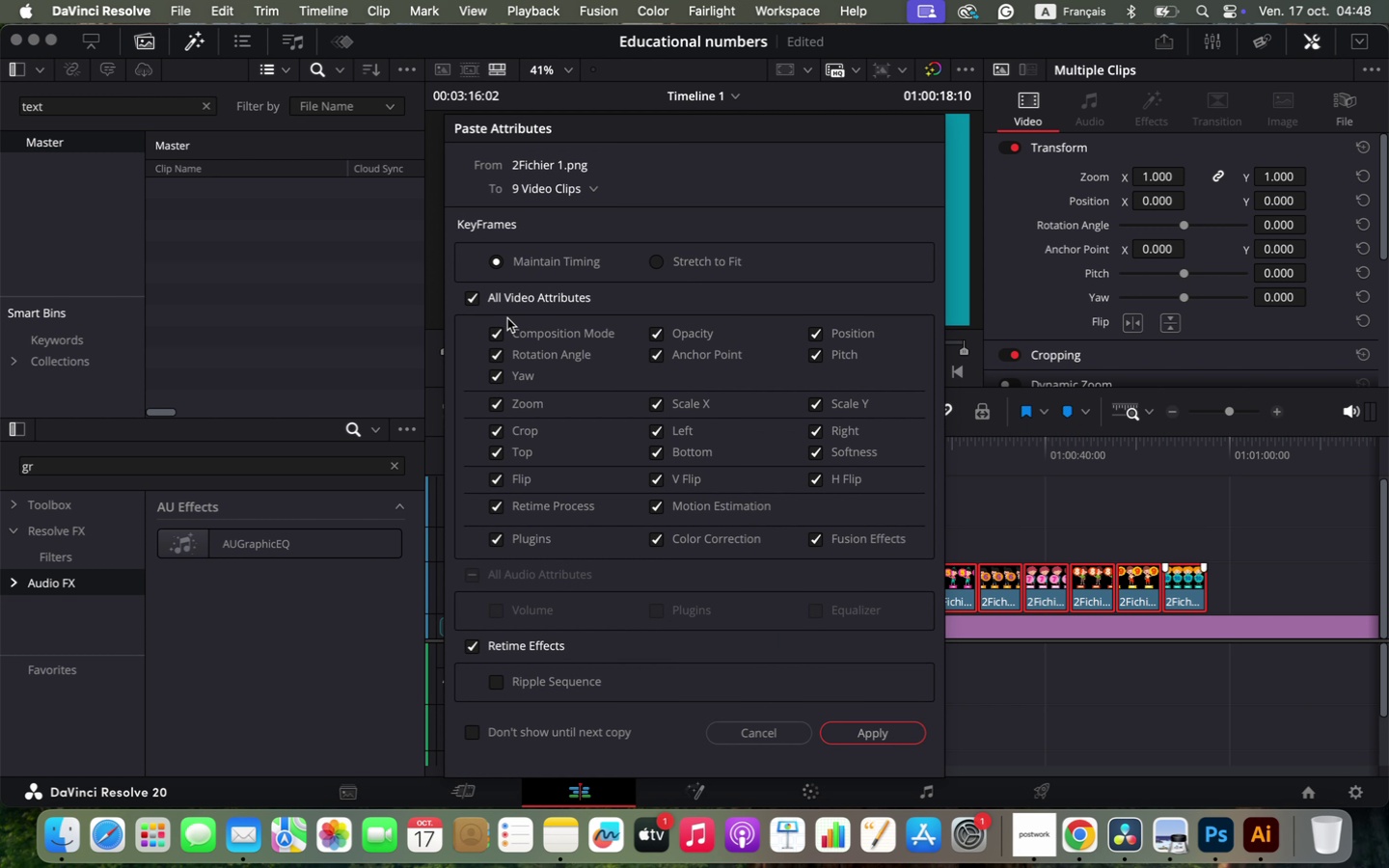 
left_click([475, 299])
 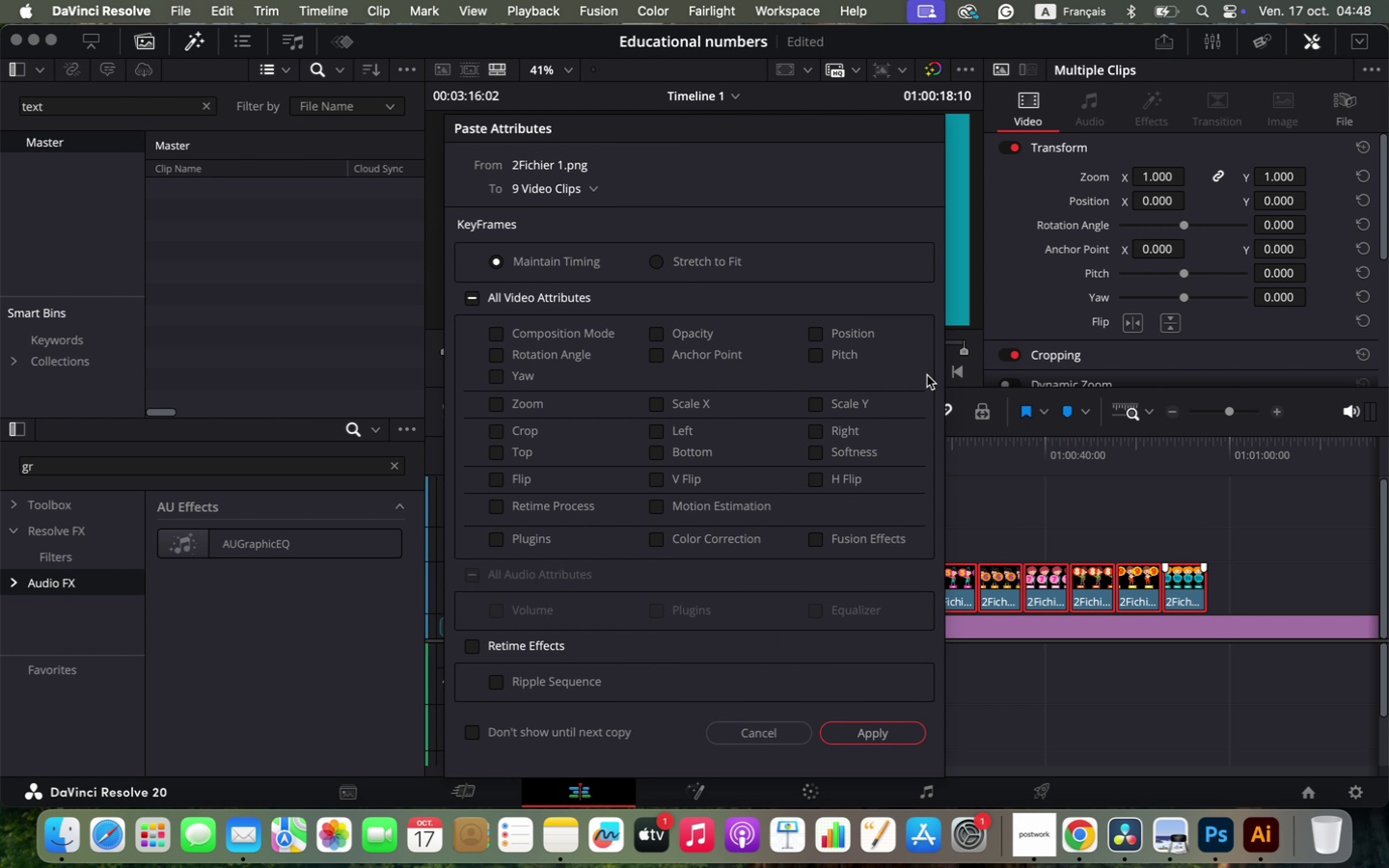 
left_click([814, 401])
 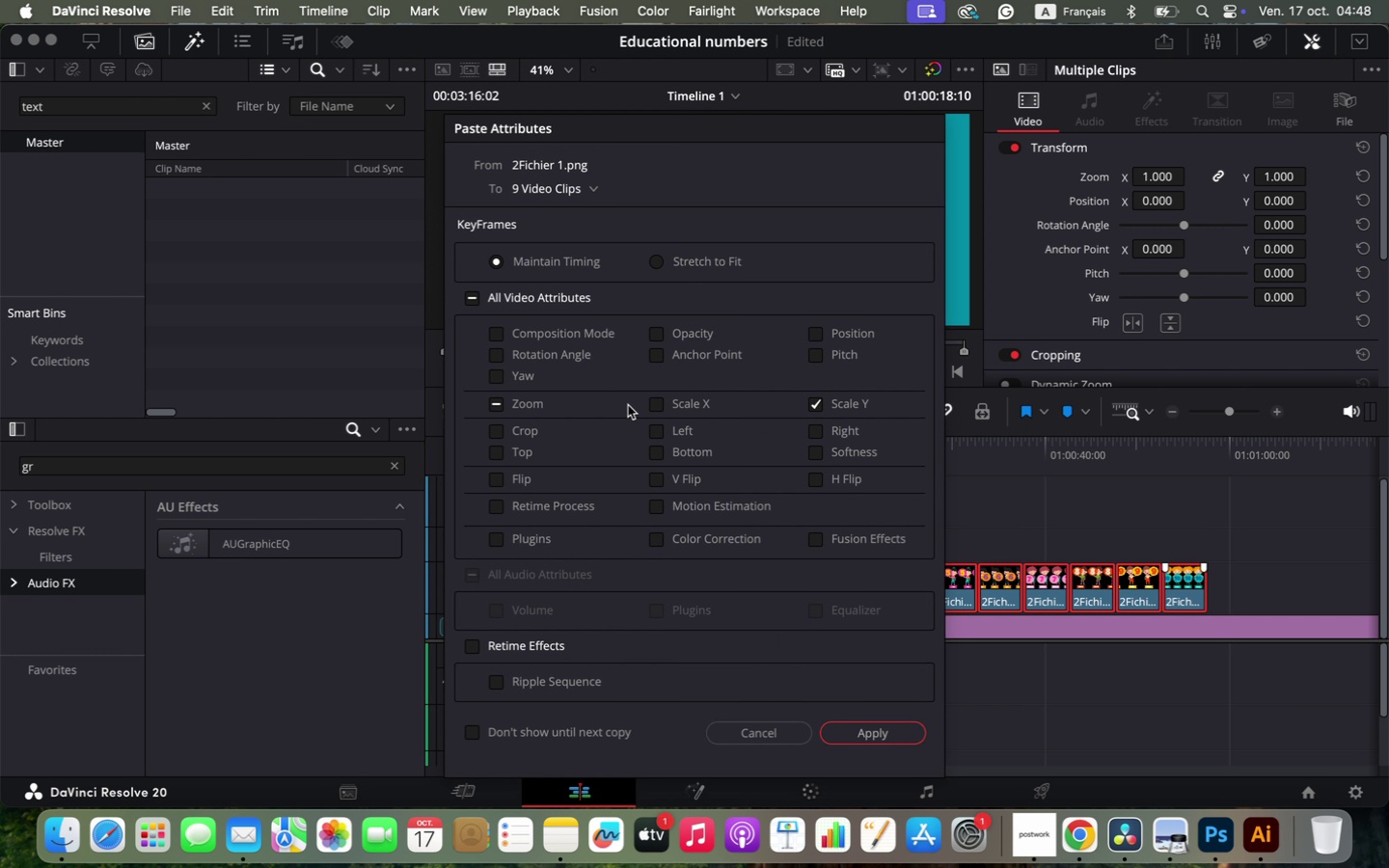 
left_click([657, 403])
 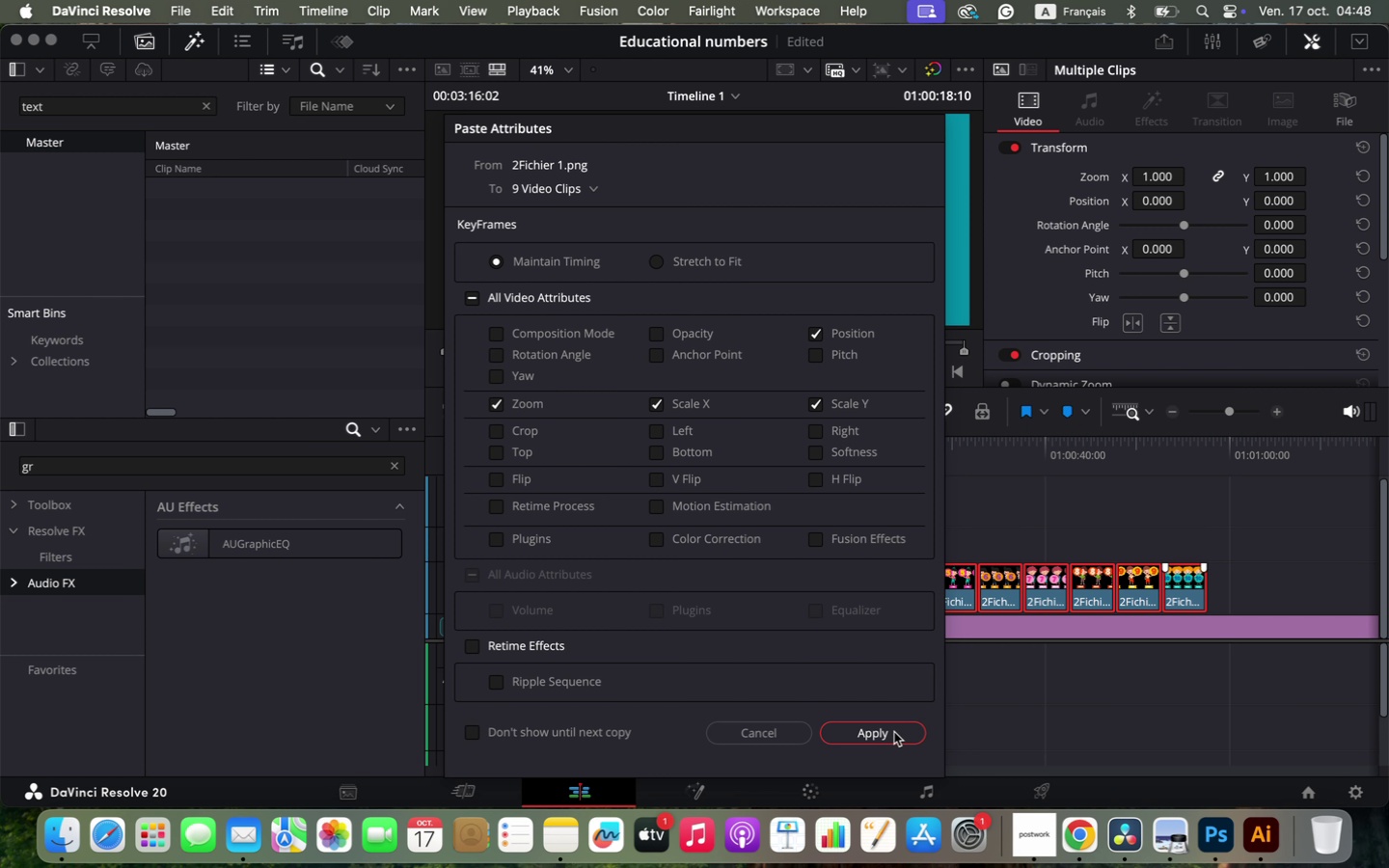 
key(Space)
 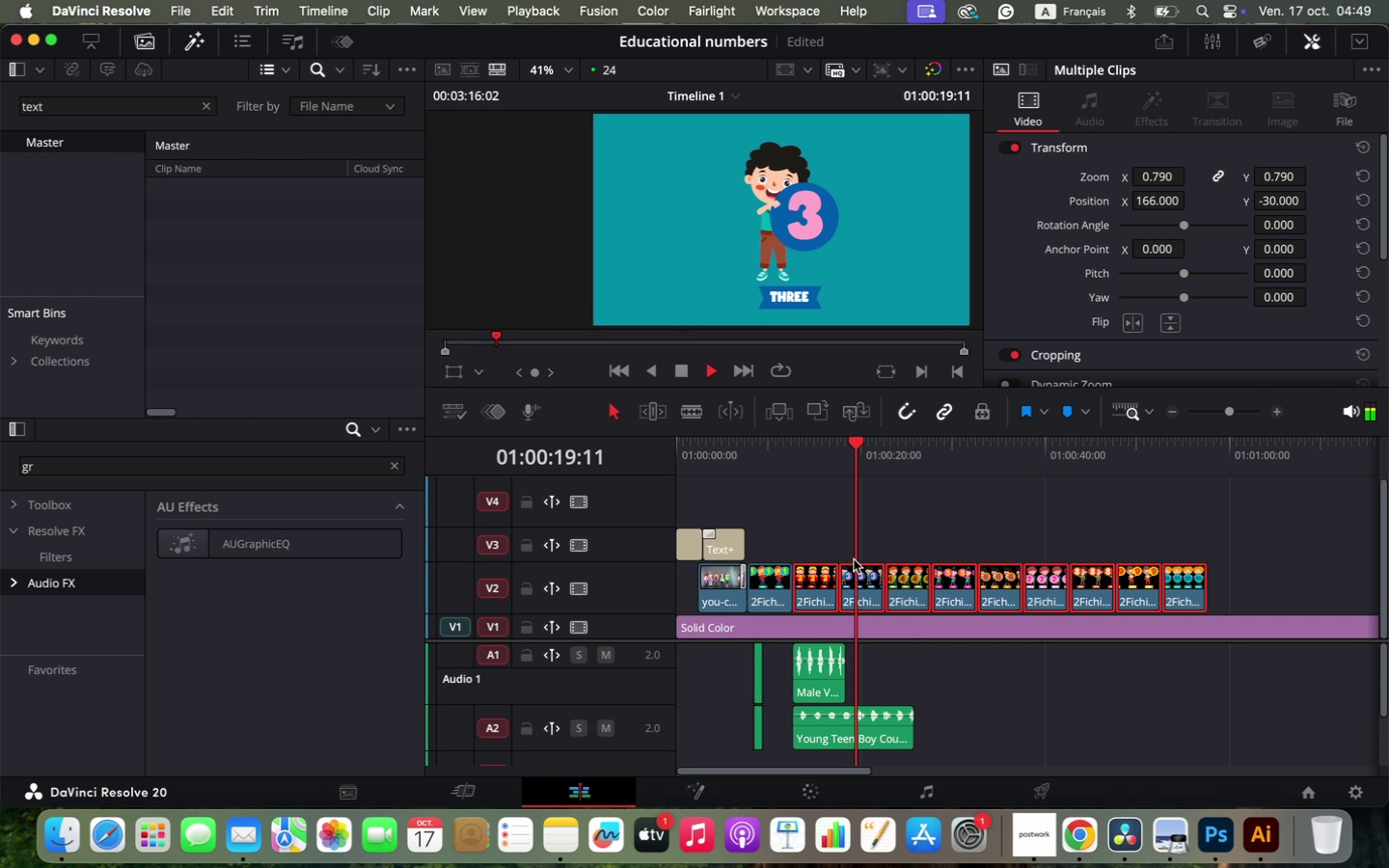 
hold_key(key=OptionLeft, duration=0.81)
scroll: coordinate [1000, 579], scroll_direction: down, amount: 2.0
 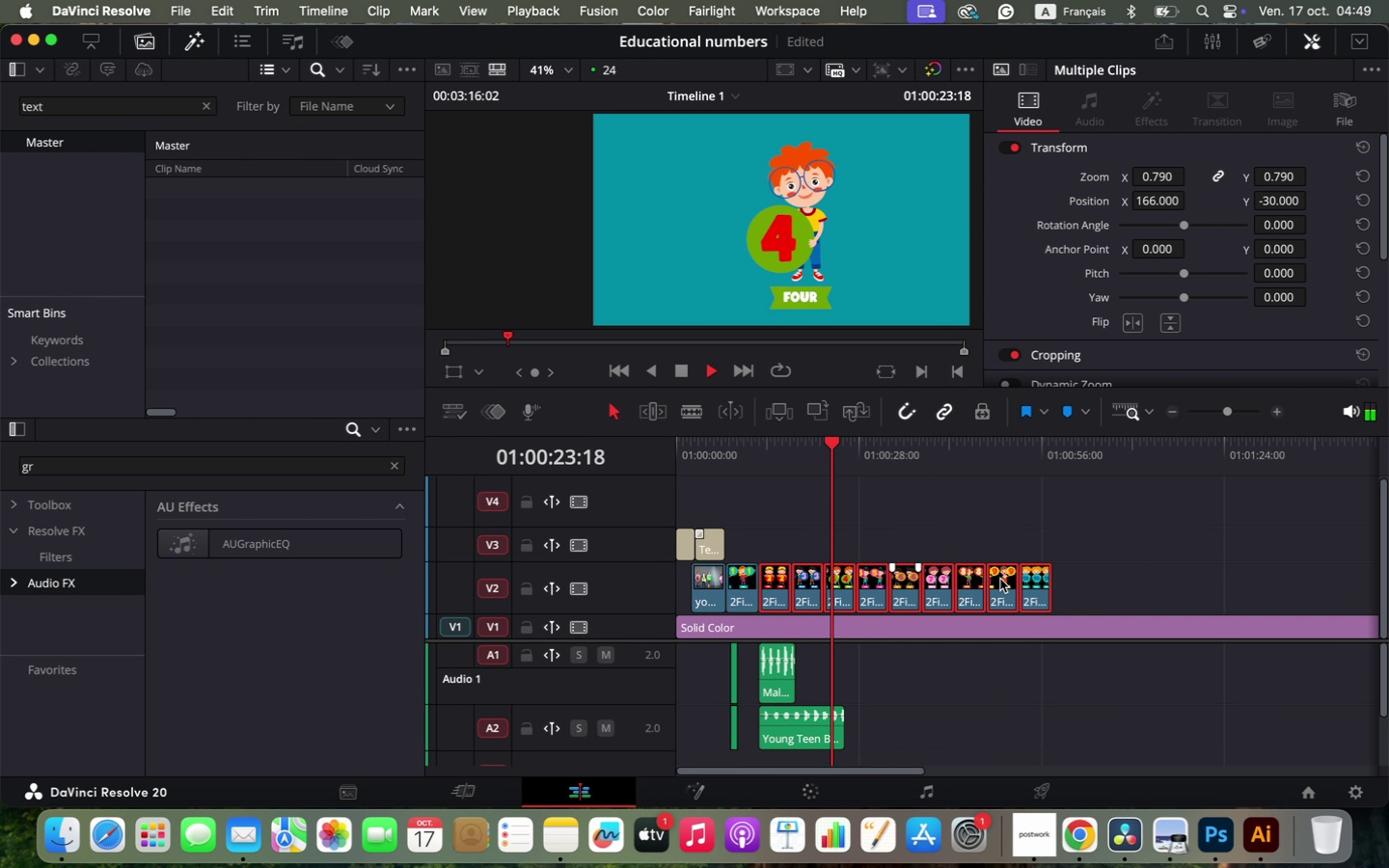 
wait(6.61)
 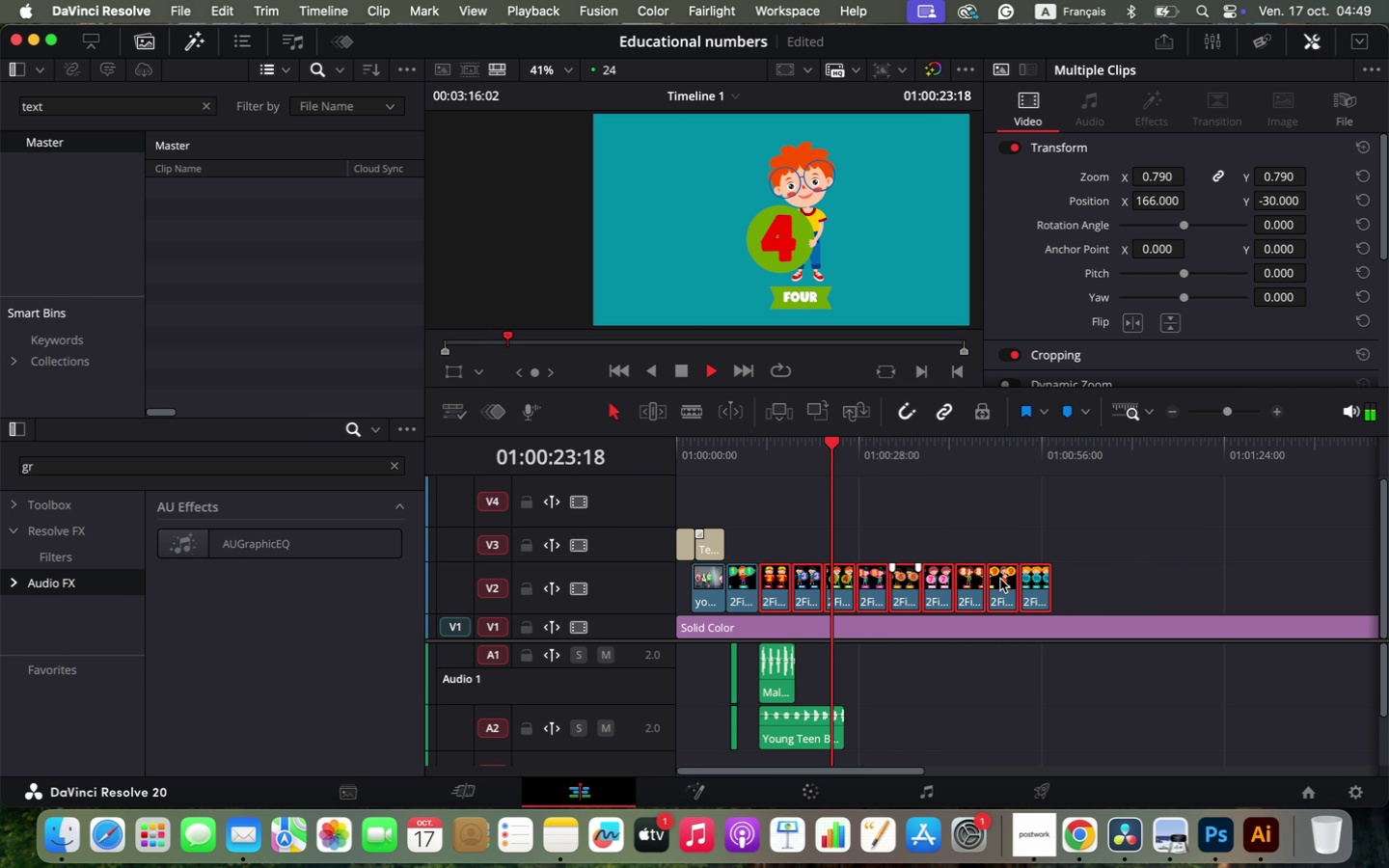 
key(Space)
 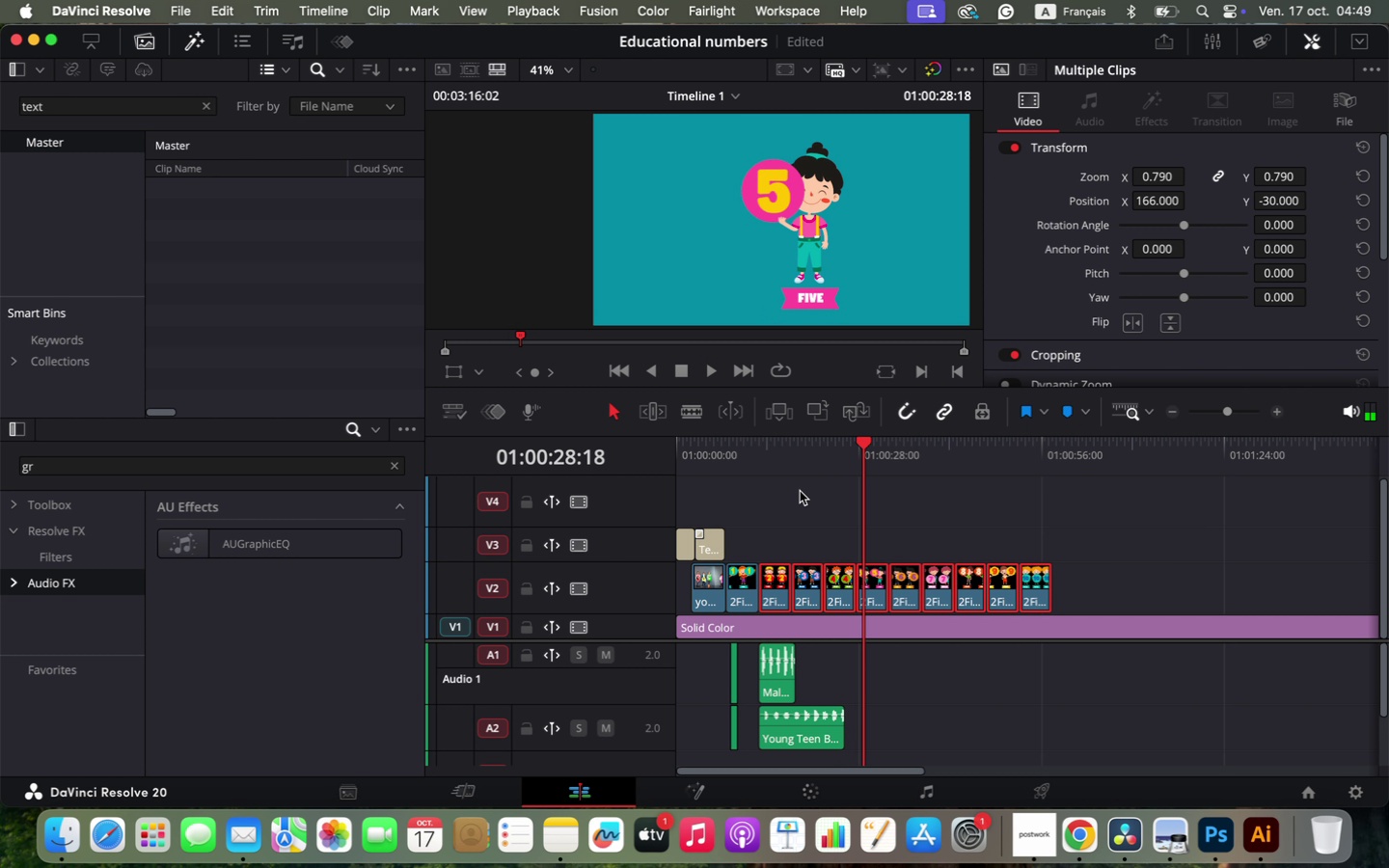 
left_click([797, 508])
 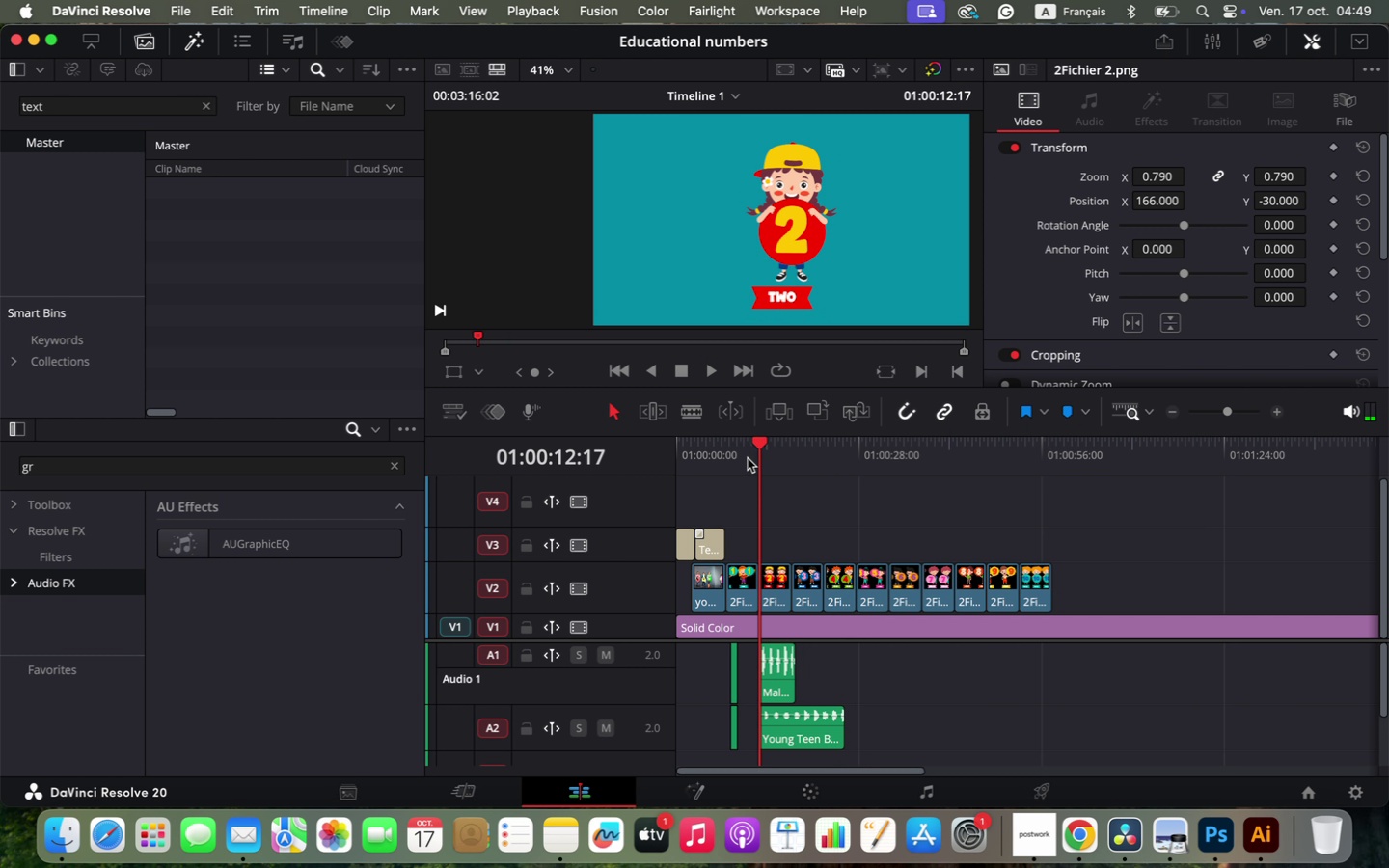 
left_click([737, 455])
 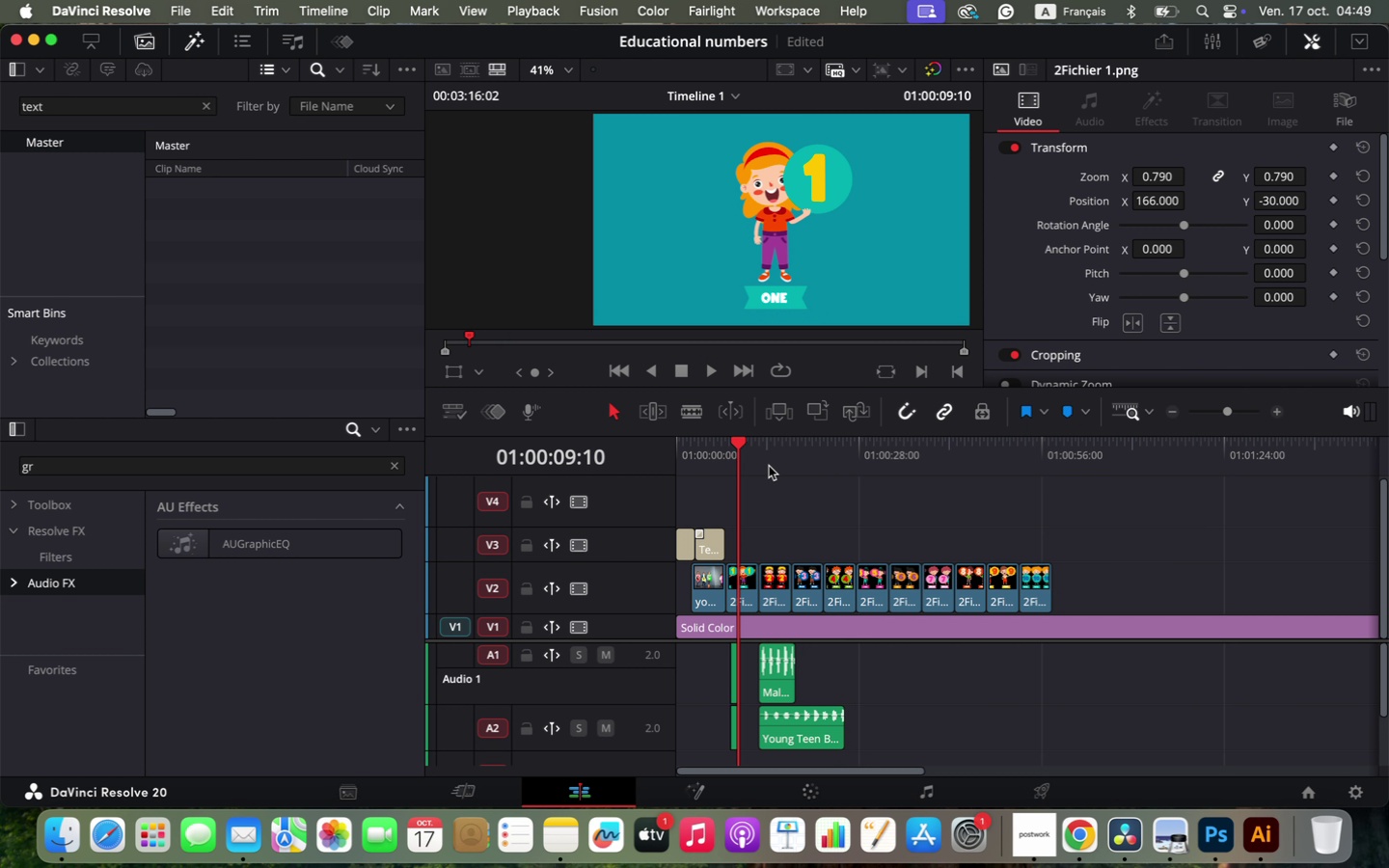 
left_click([776, 450])
 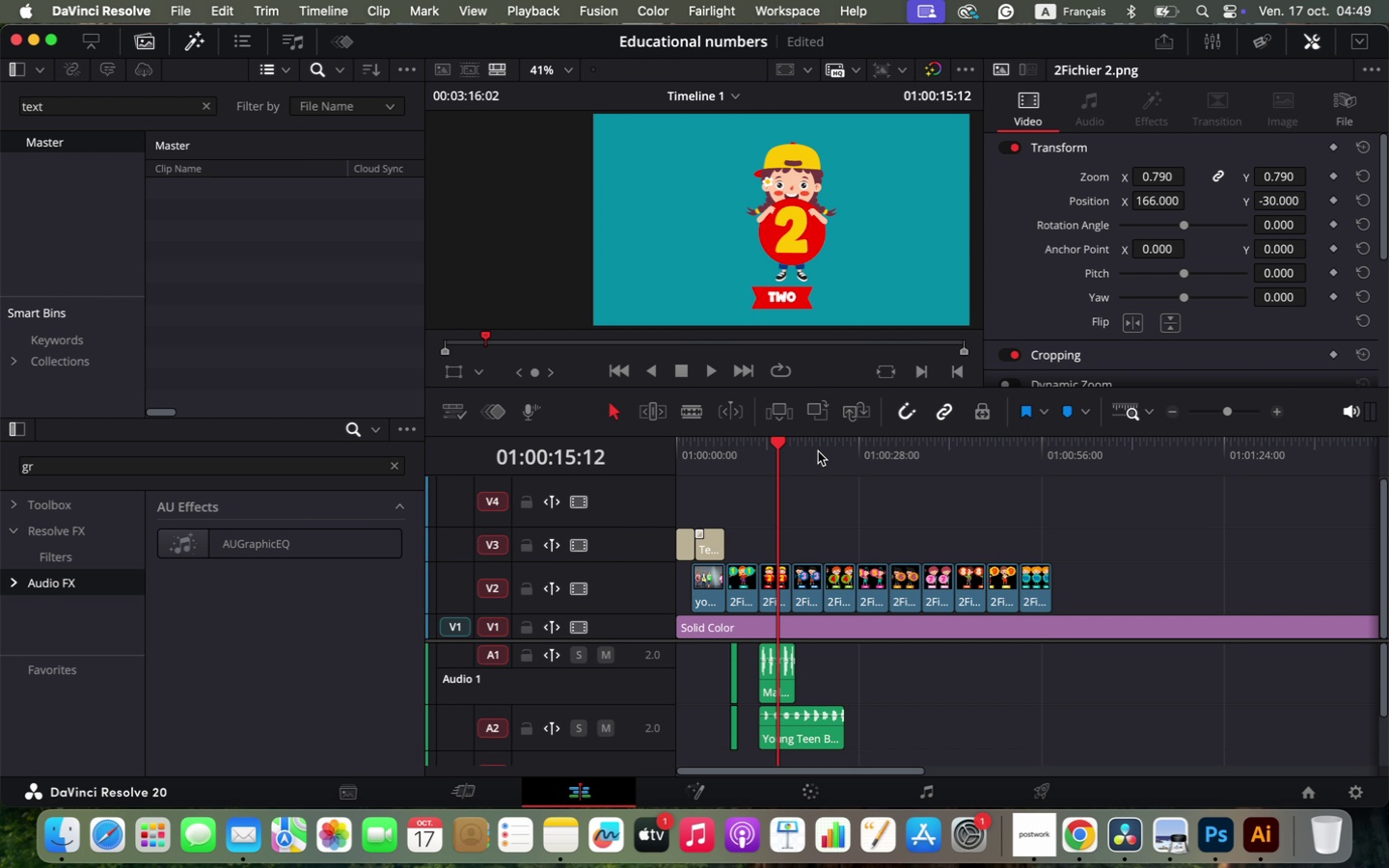 
left_click([810, 448])
 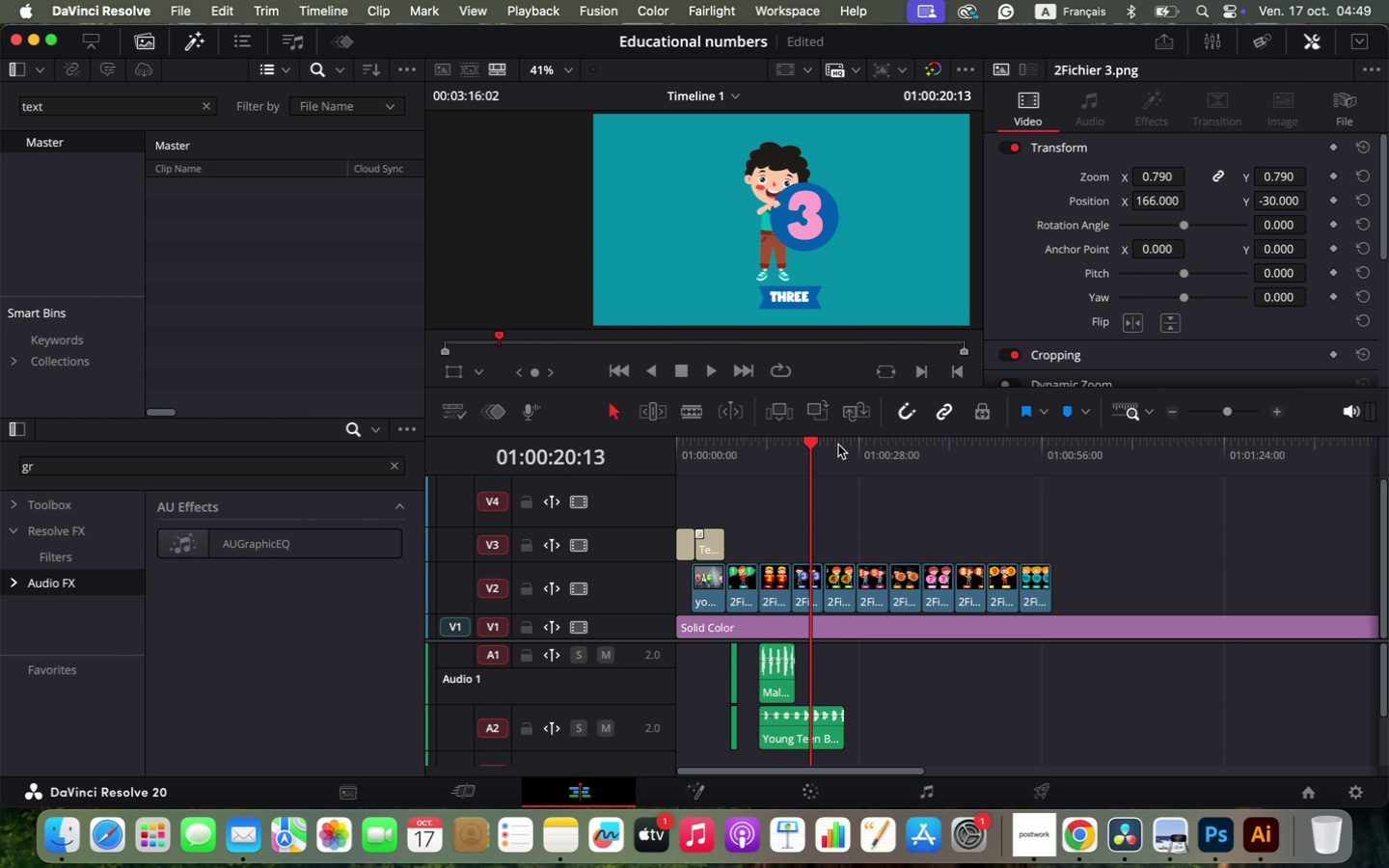 
left_click([842, 451])
 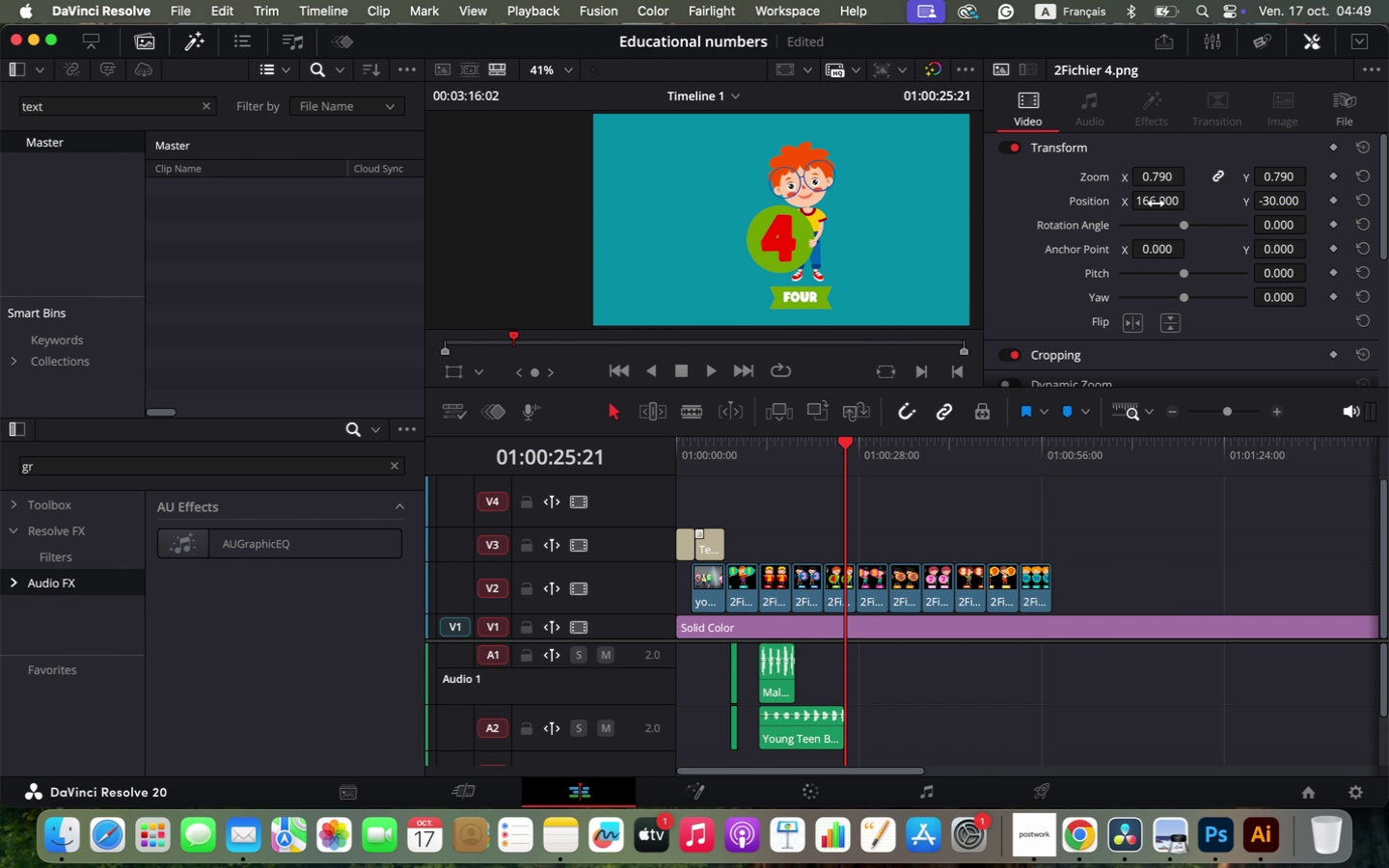 
left_click([841, 598])
 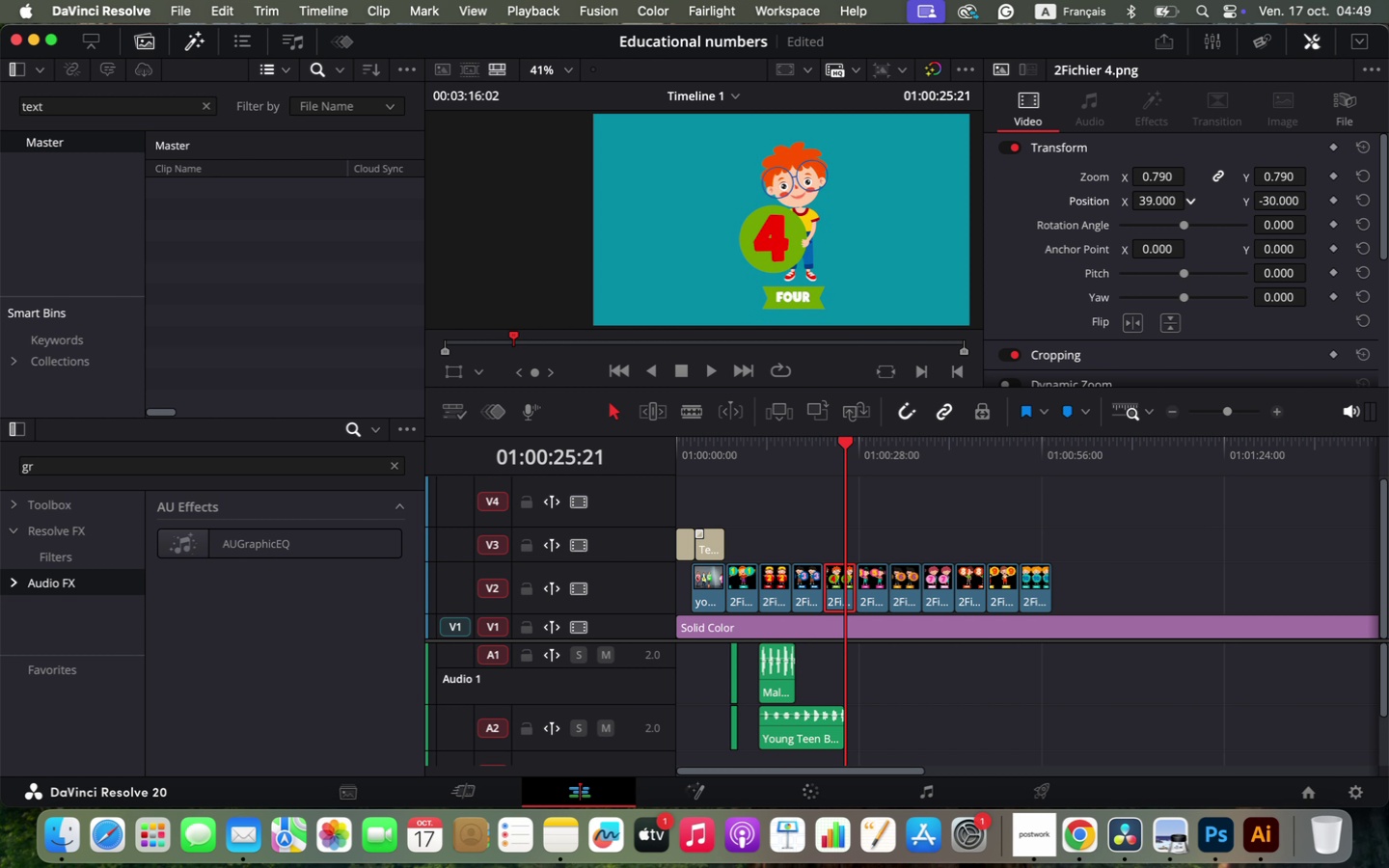 
left_click_drag(start_coordinate=[1153, 199], to_coordinate=[986, 240])
 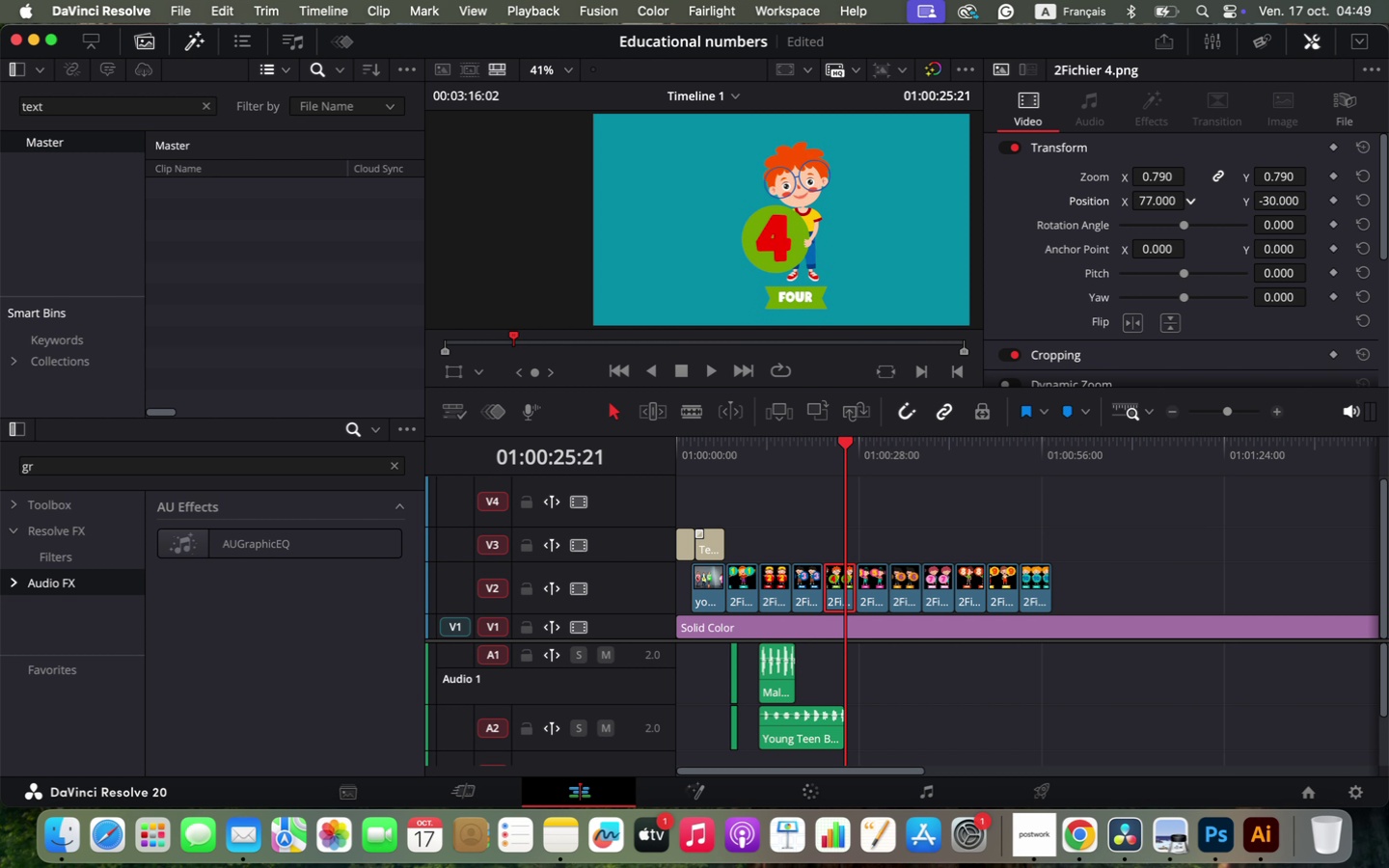 
left_click_drag(start_coordinate=[1149, 176], to_coordinate=[1158, 178])
 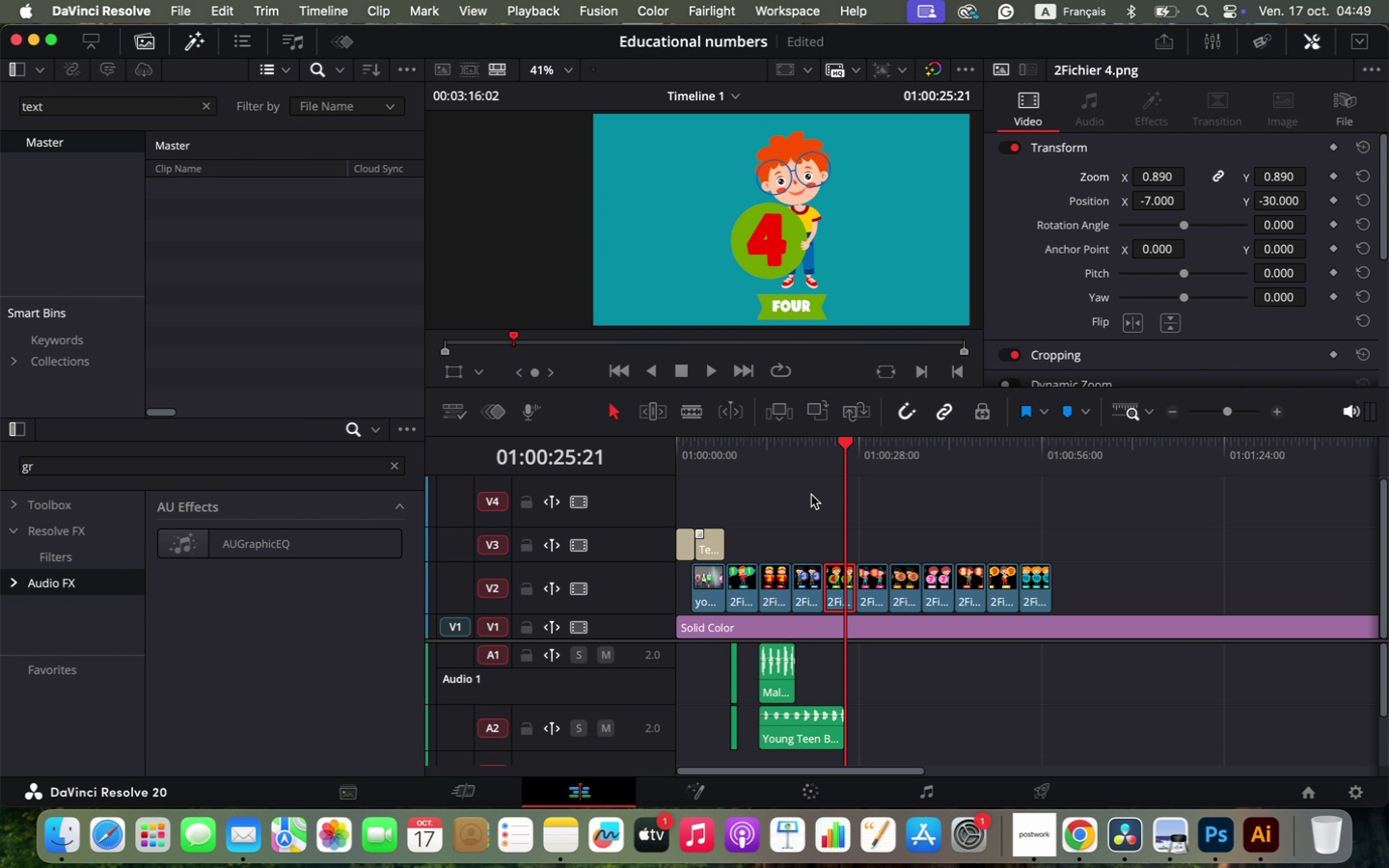 
left_click([804, 454])
 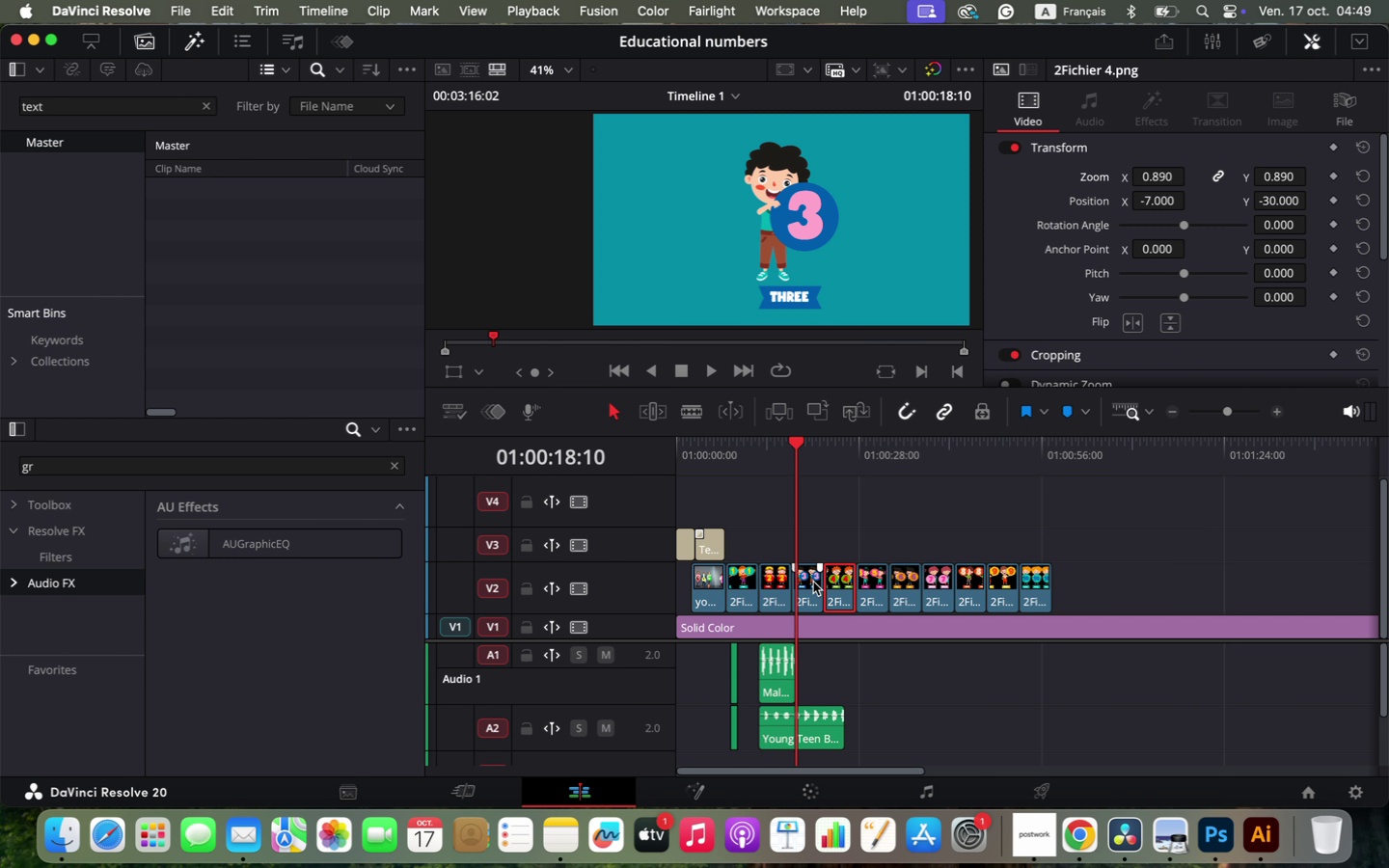 
left_click([809, 585])
 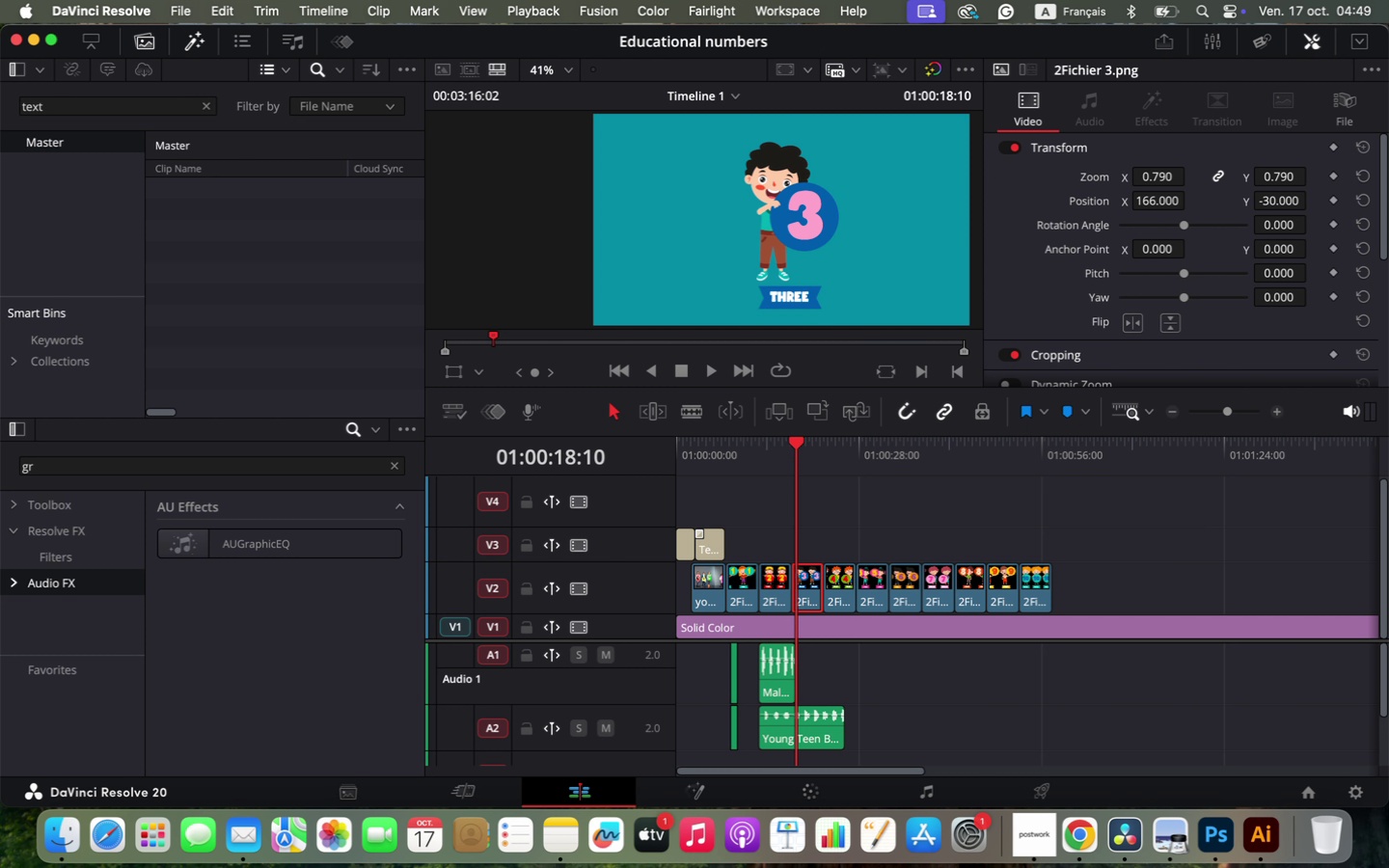 
left_click_drag(start_coordinate=[1274, 181], to_coordinate=[1284, 183])
 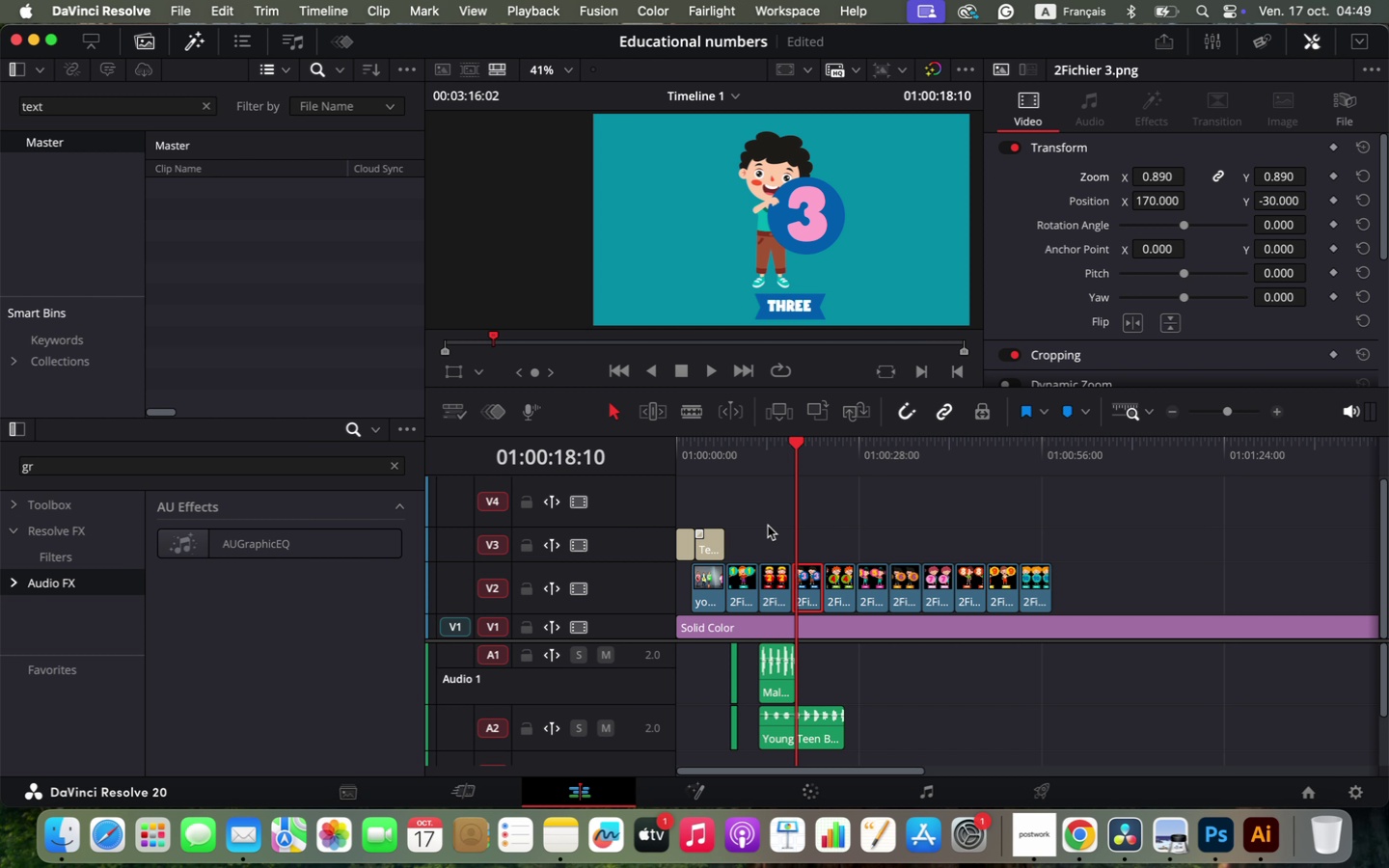 
left_click([774, 578])
 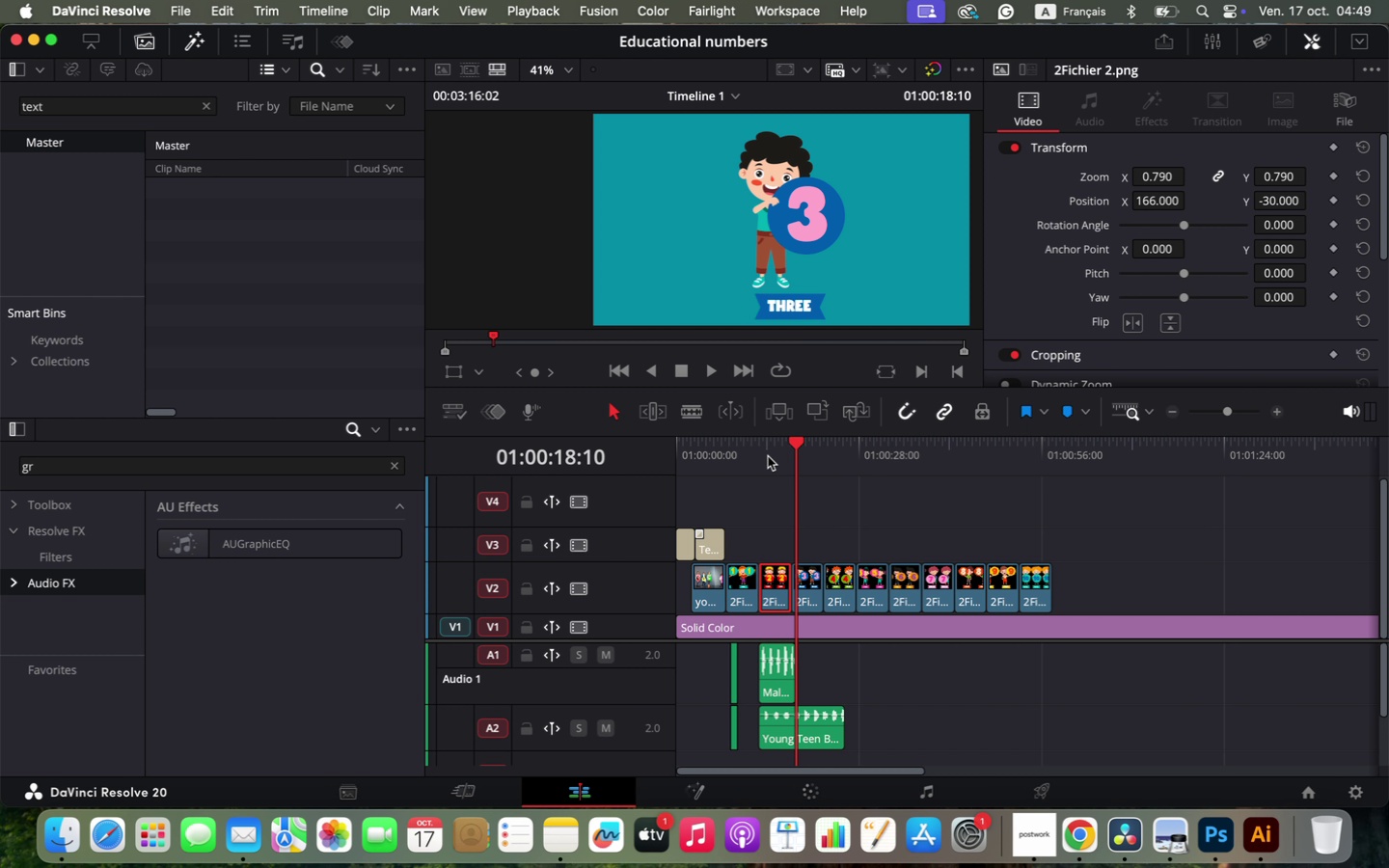 
left_click([772, 448])
 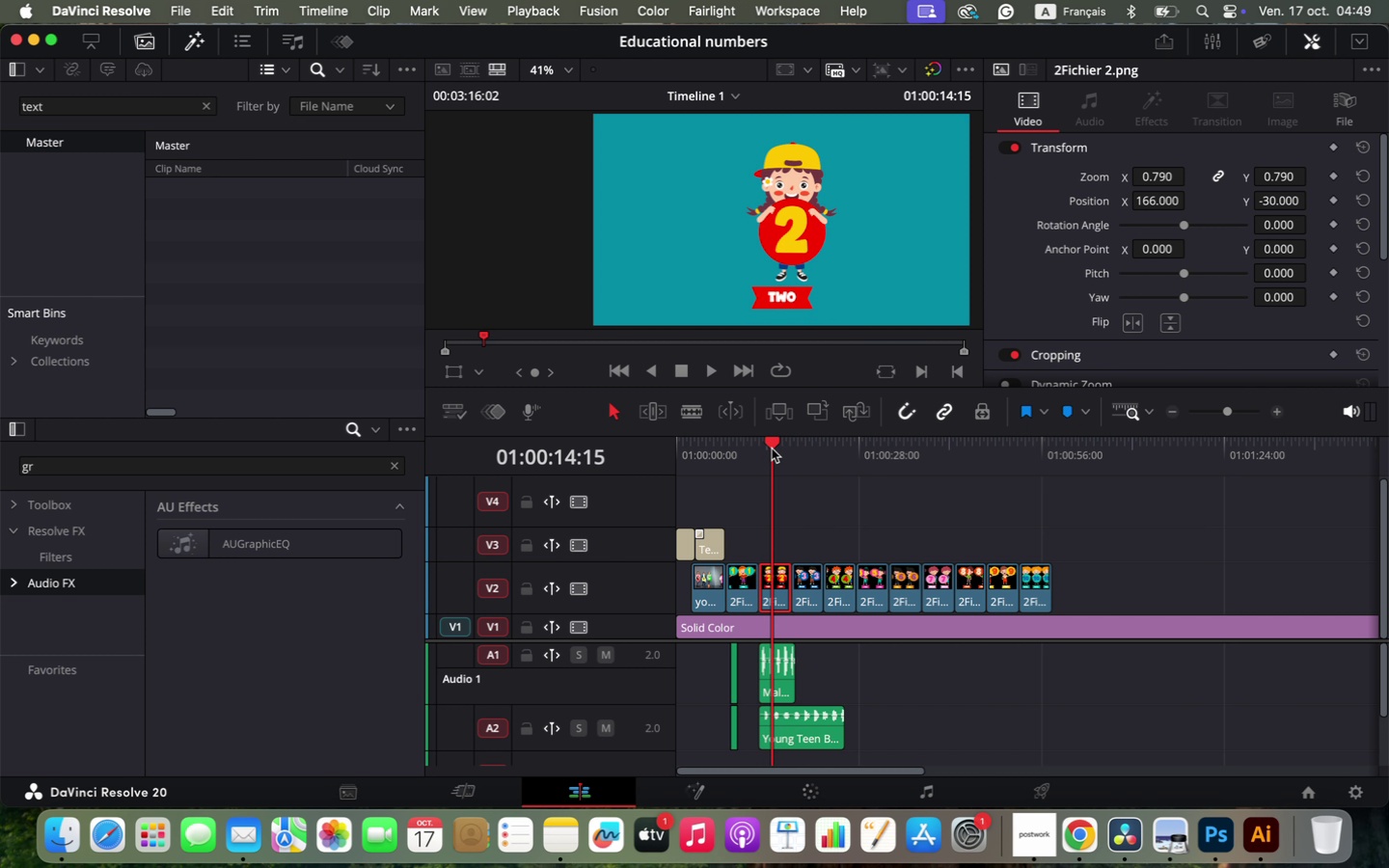 
left_click_drag(start_coordinate=[1280, 174], to_coordinate=[1288, 176])
 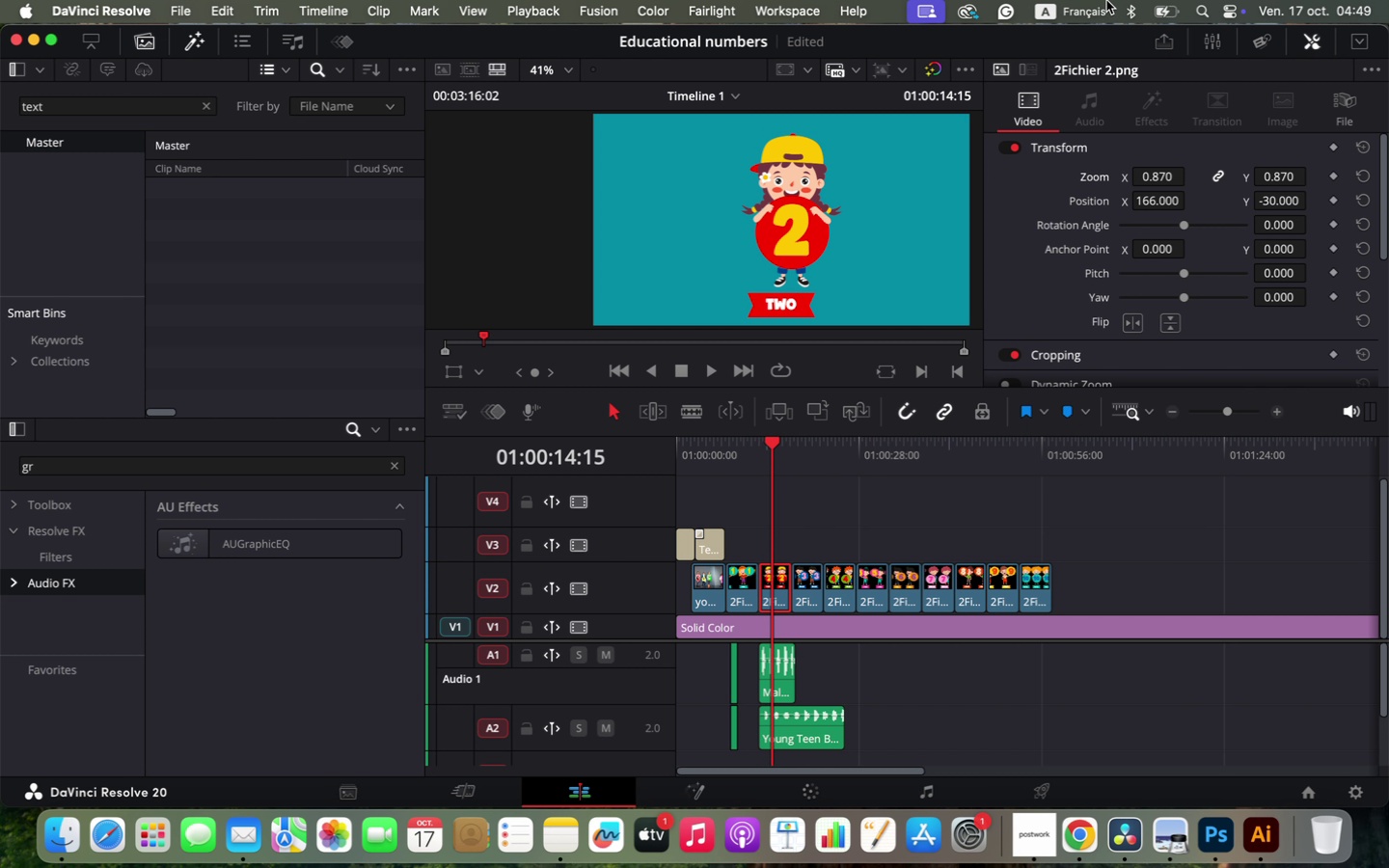 
left_click([739, 450])
 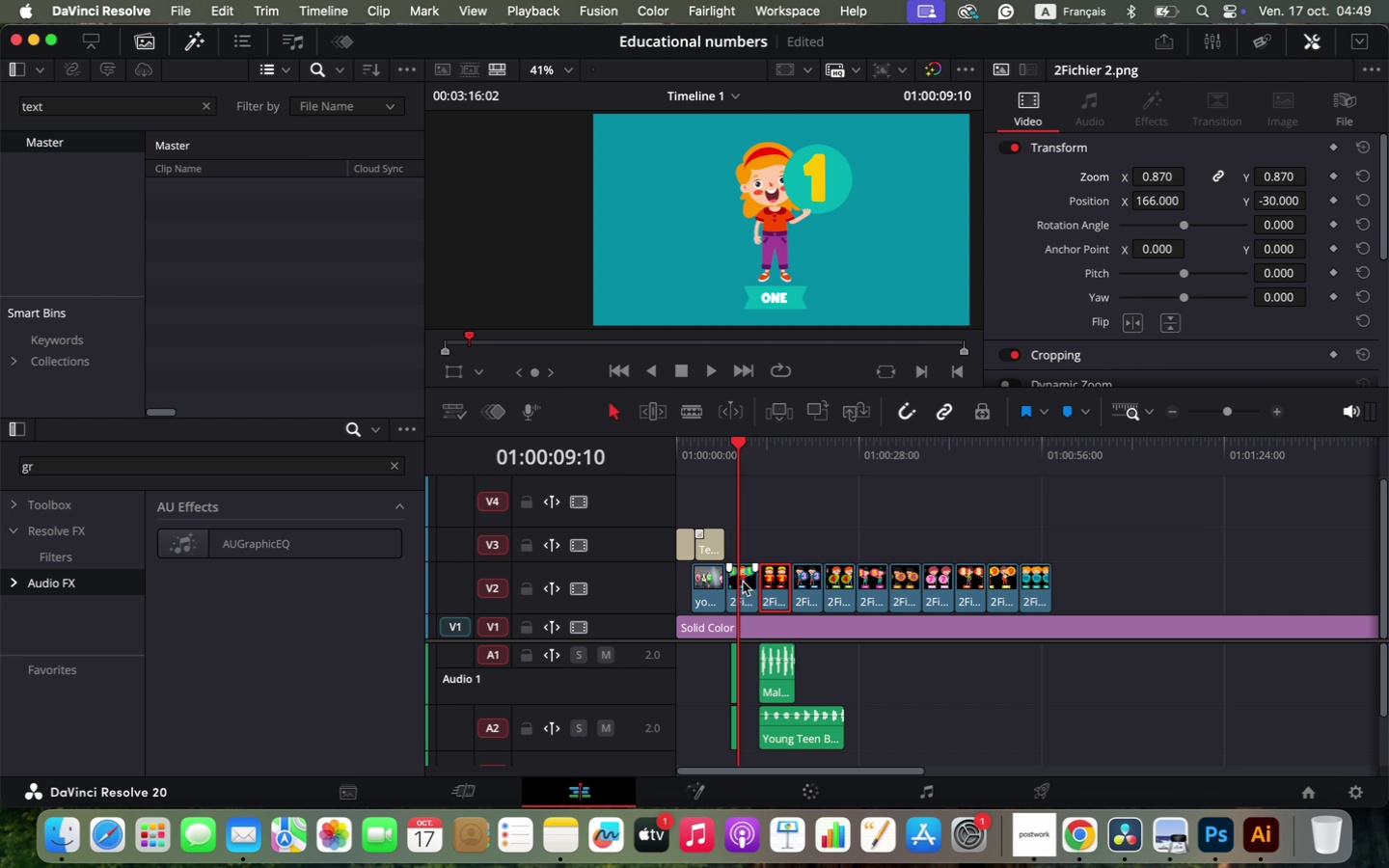 
left_click([743, 582])
 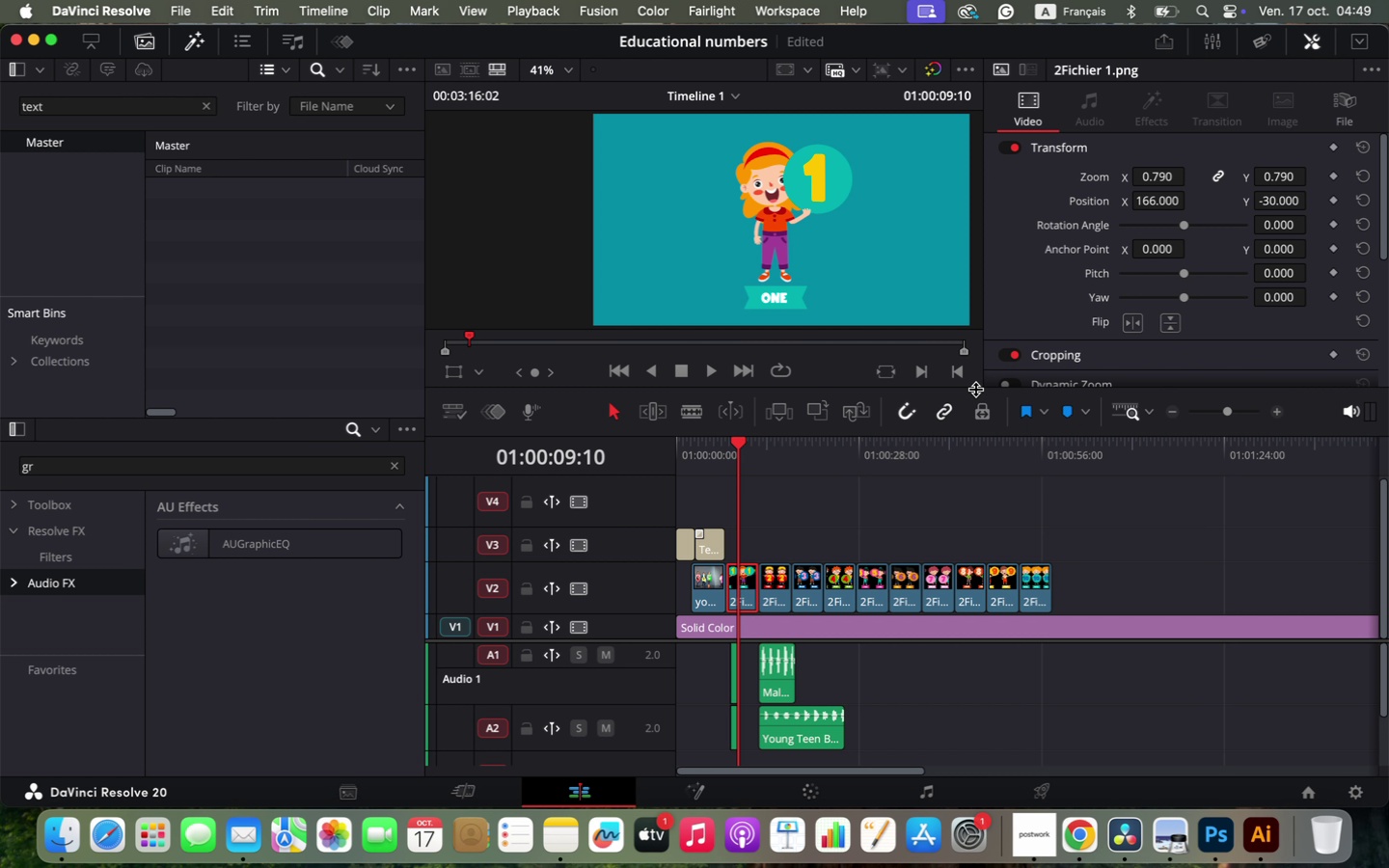 
left_click_drag(start_coordinate=[1280, 176], to_coordinate=[1289, 179])
 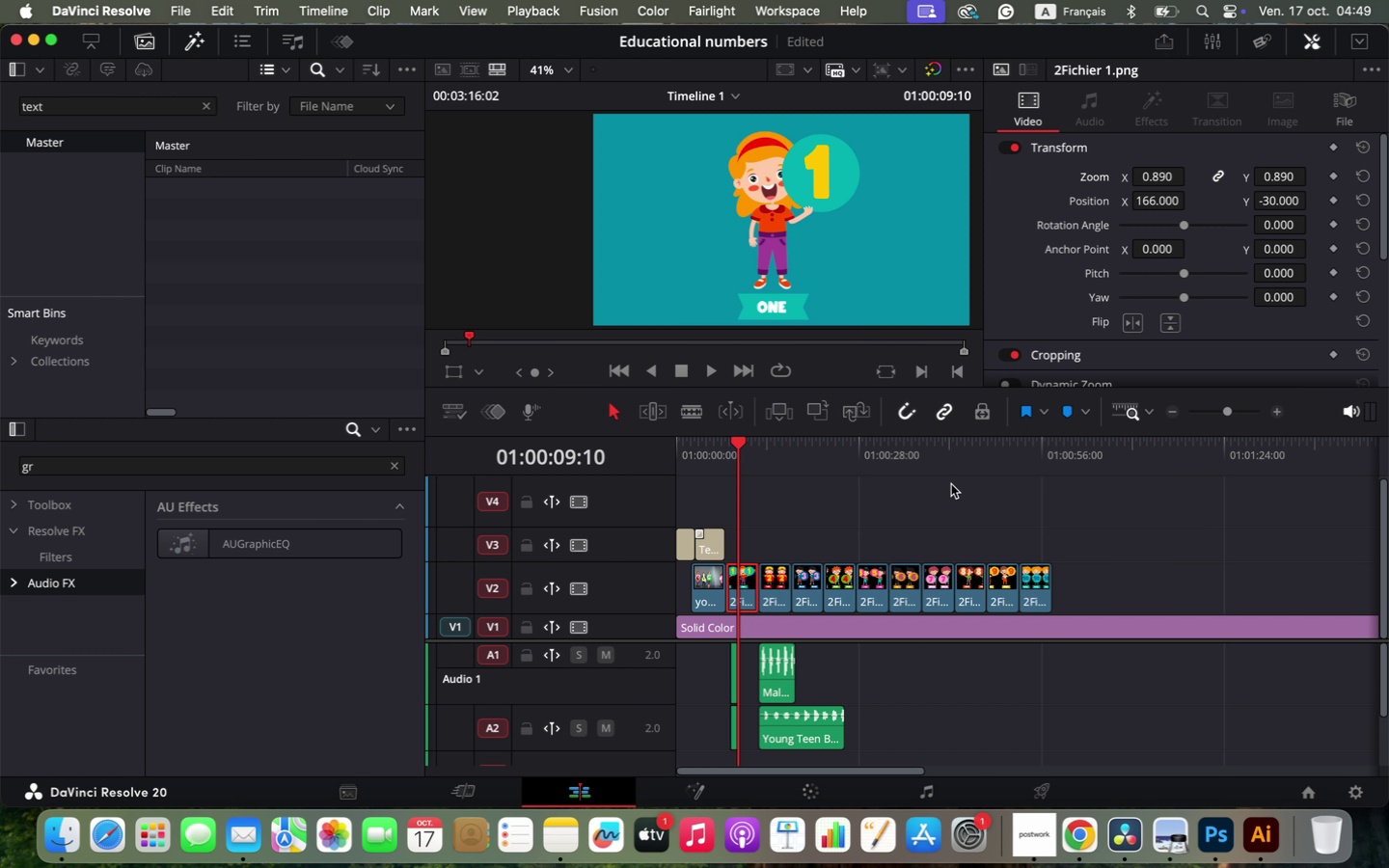 
left_click([812, 453])
 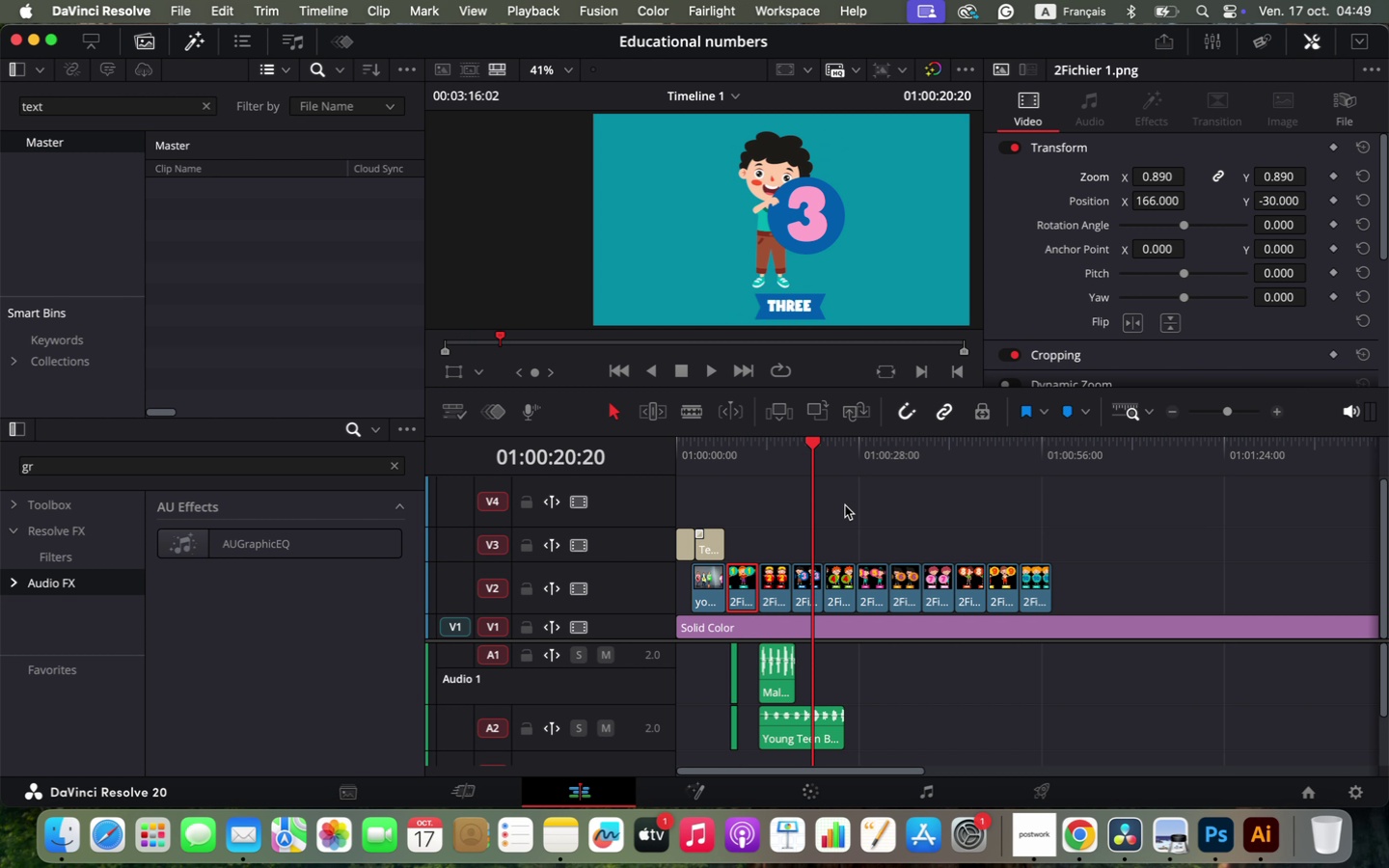 
left_click([842, 444])
 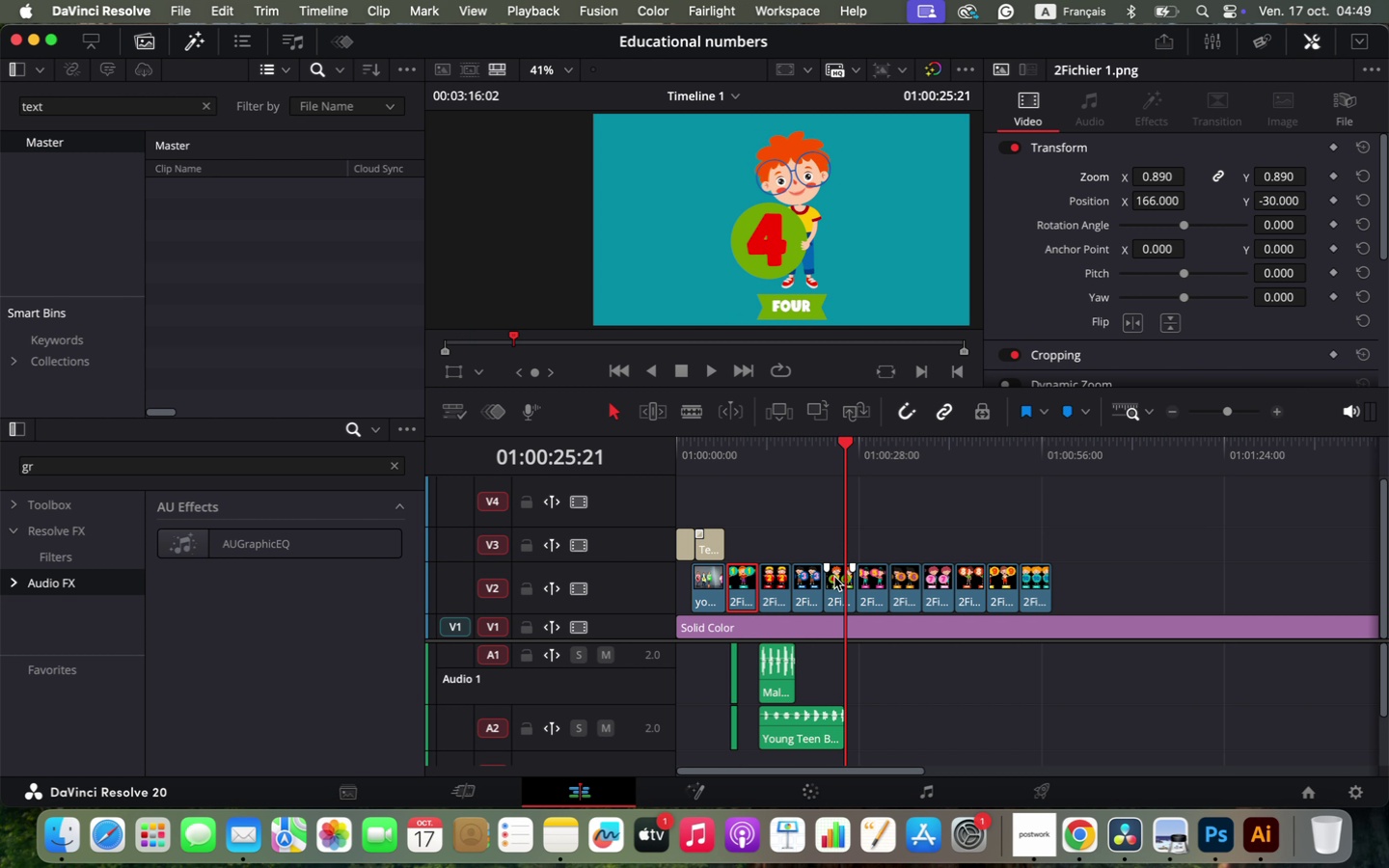 
left_click([834, 577])
 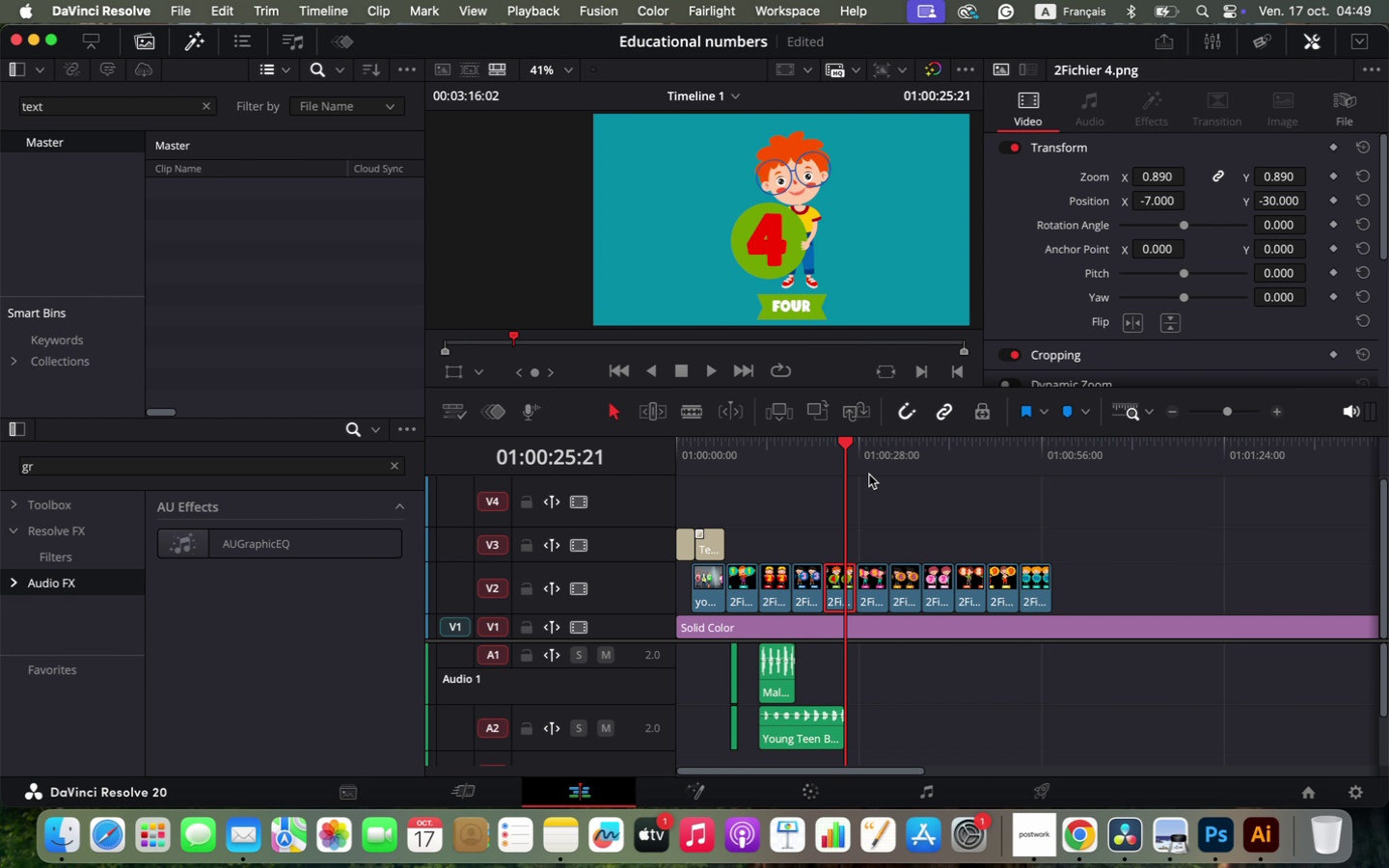 
left_click([870, 453])
 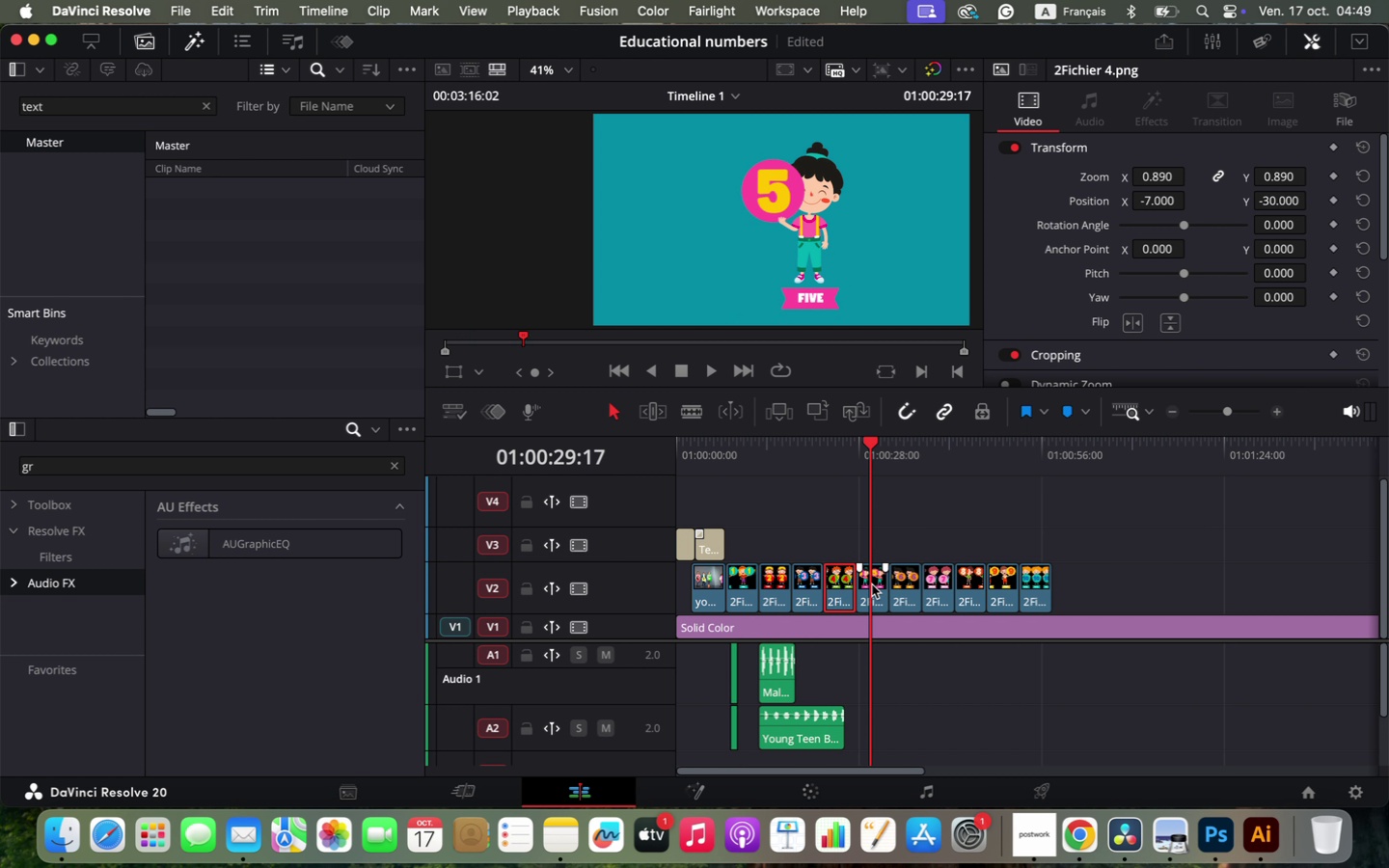 
left_click([872, 584])
 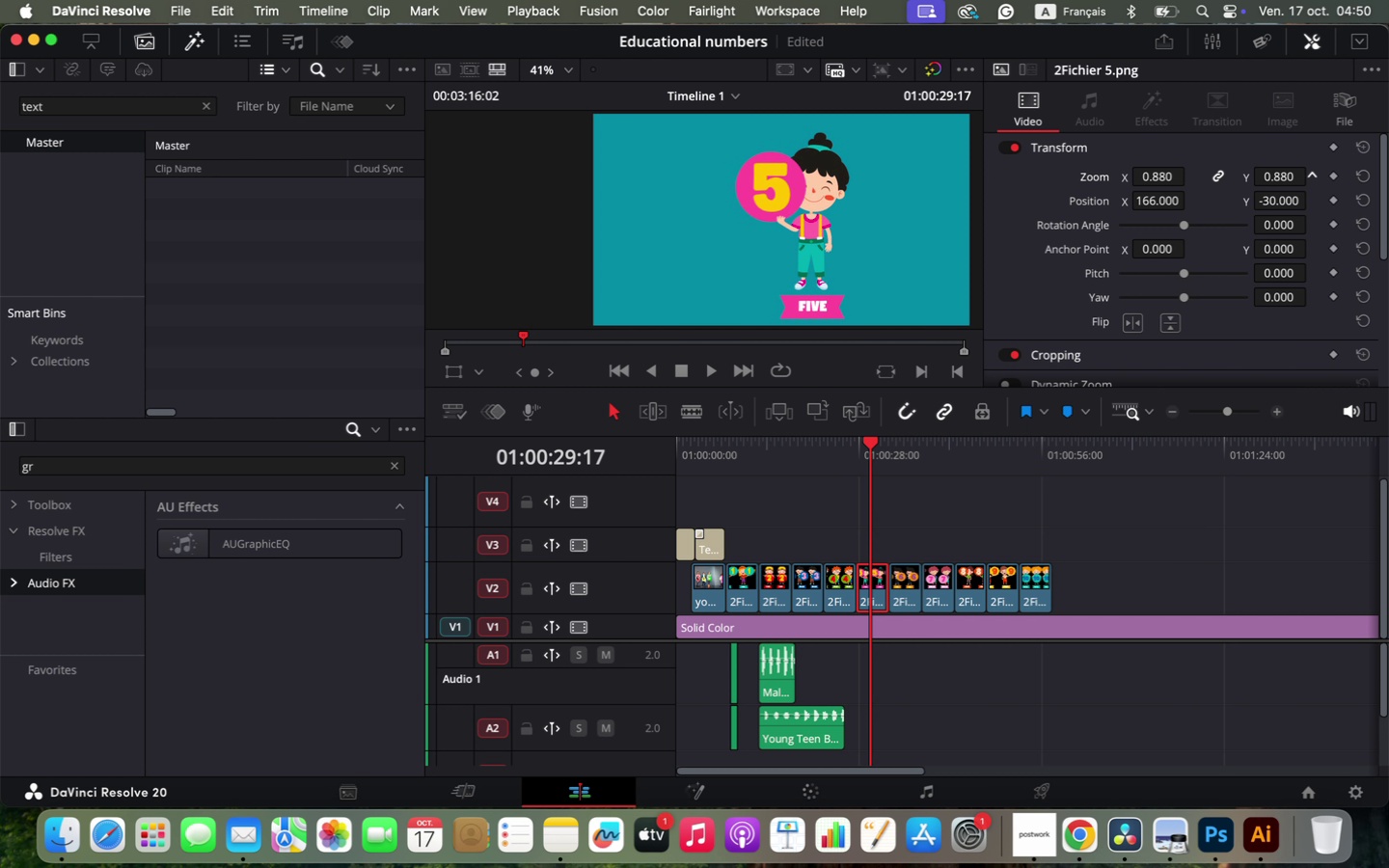 
left_click_drag(start_coordinate=[1277, 178], to_coordinate=[1288, 182])
 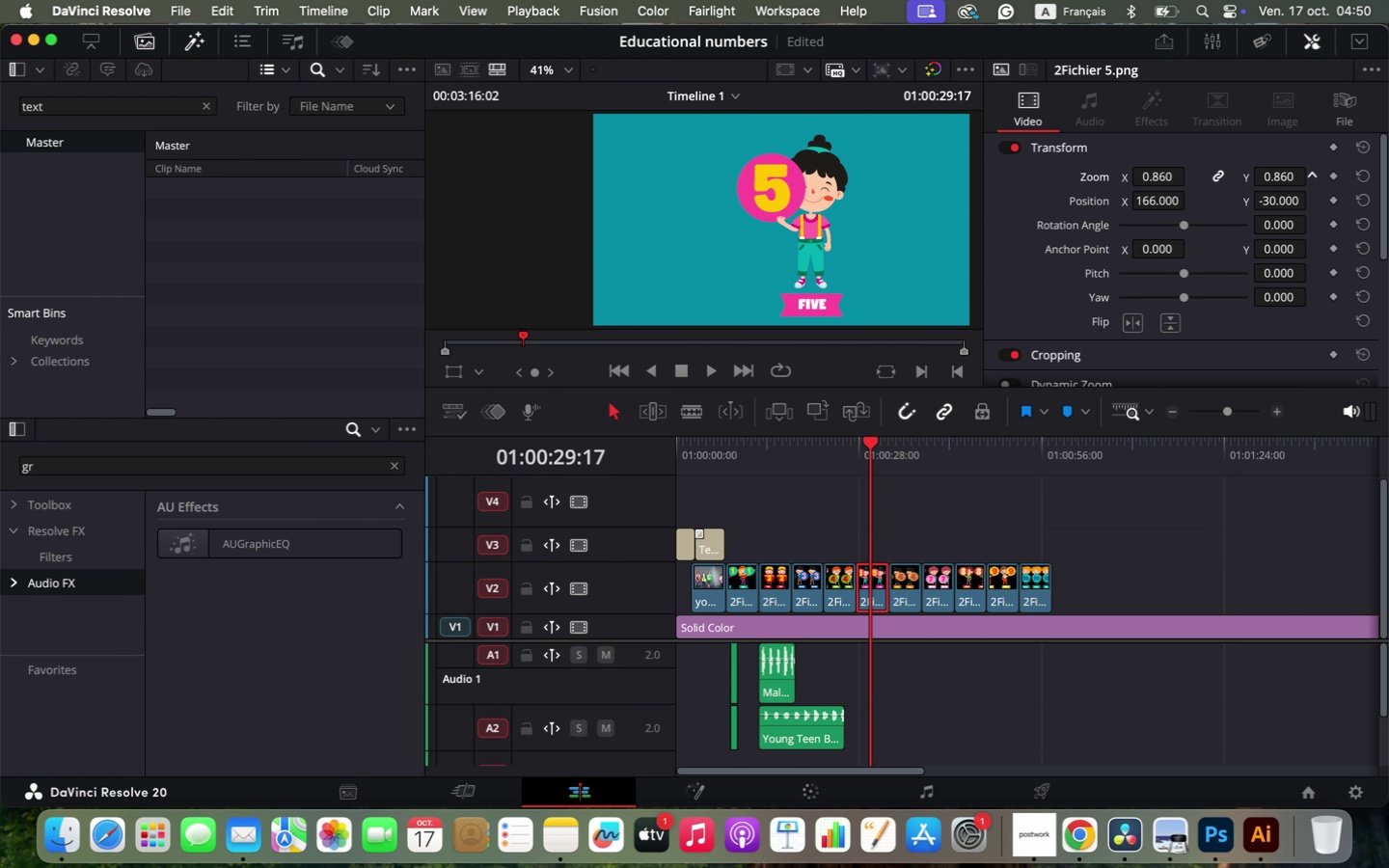 
left_click_drag(start_coordinate=[1157, 203], to_coordinate=[827, 232])
 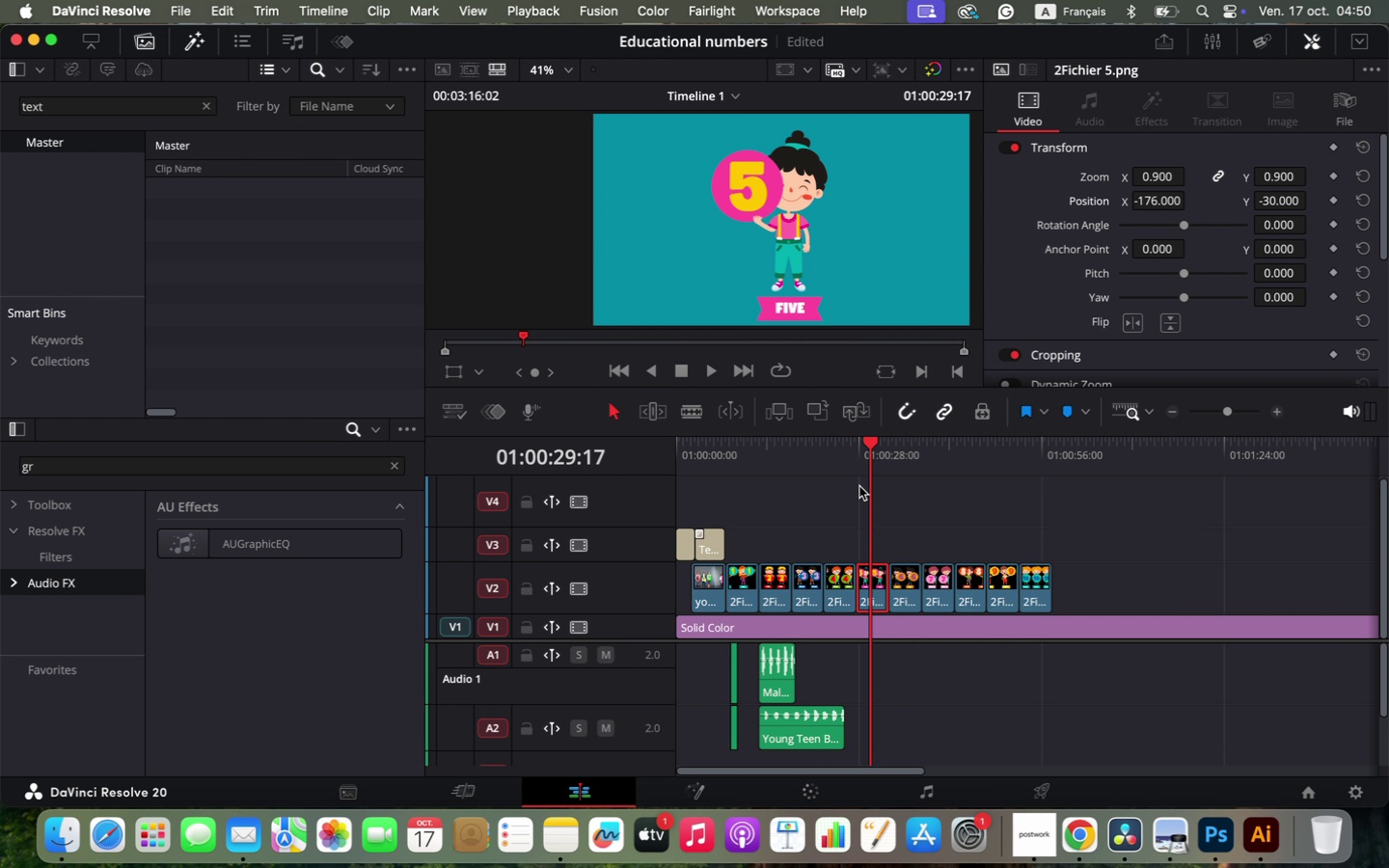 
left_click([904, 448])
 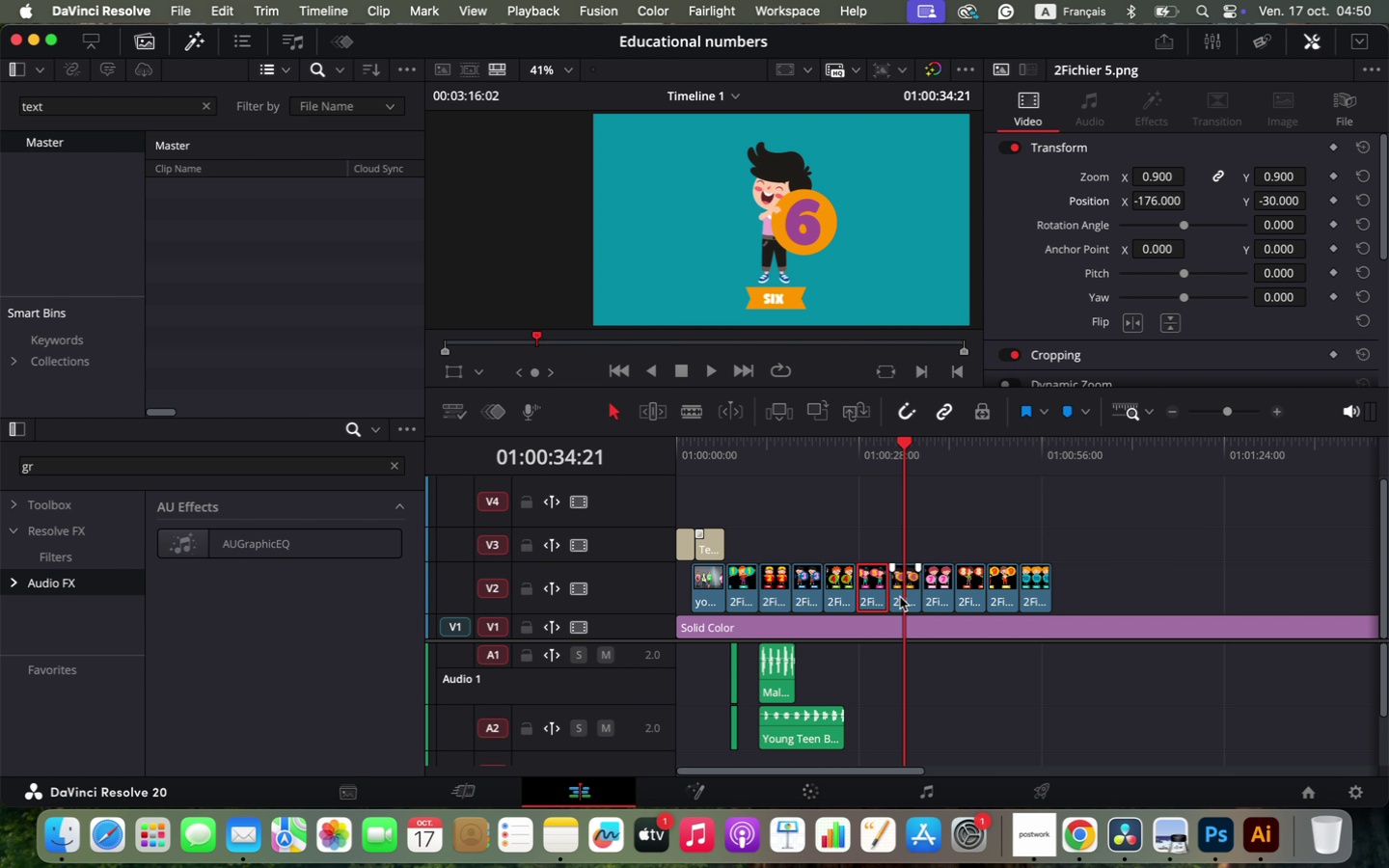 
left_click([904, 589])
 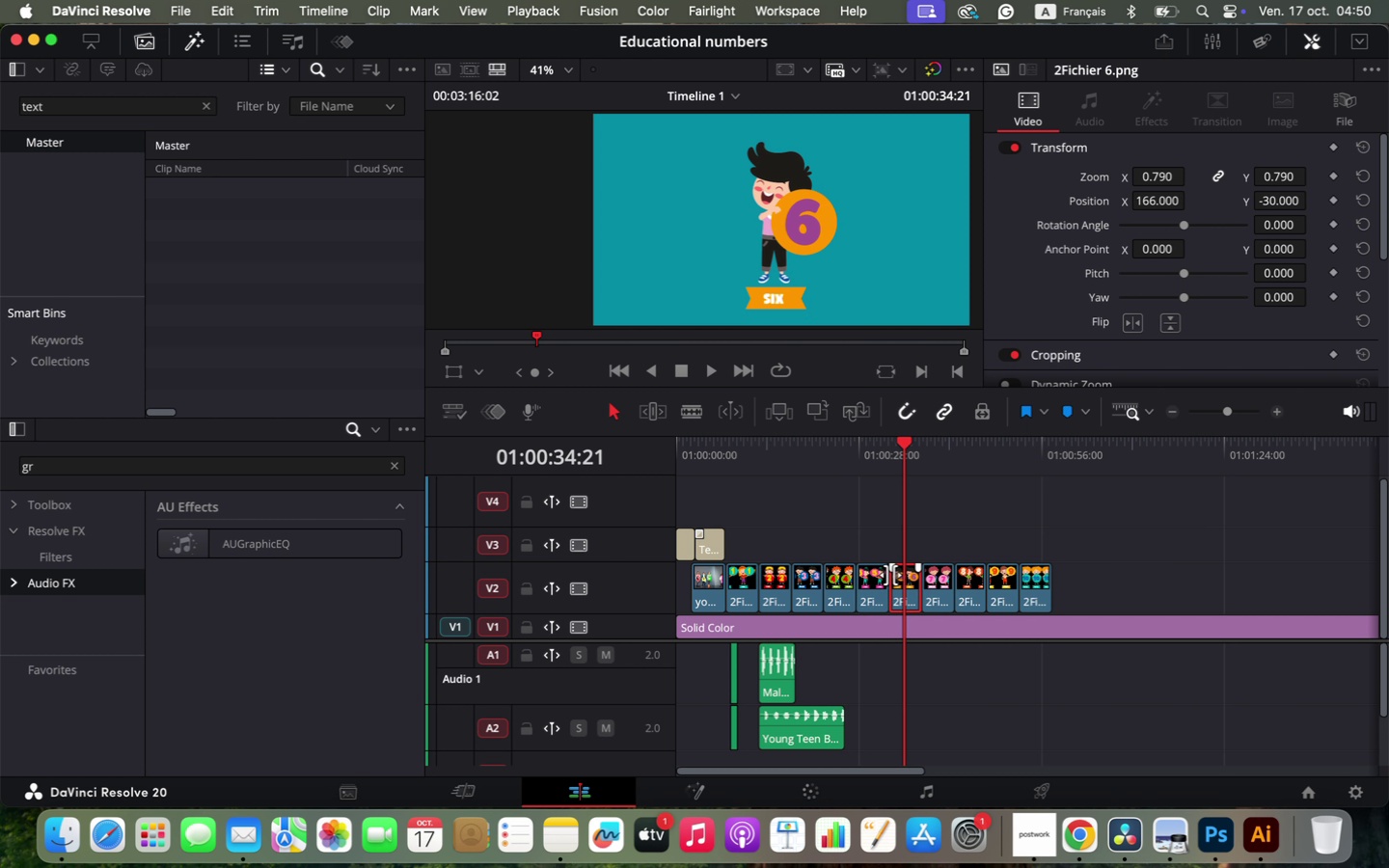 
left_click_drag(start_coordinate=[1266, 175], to_coordinate=[1276, 175])
 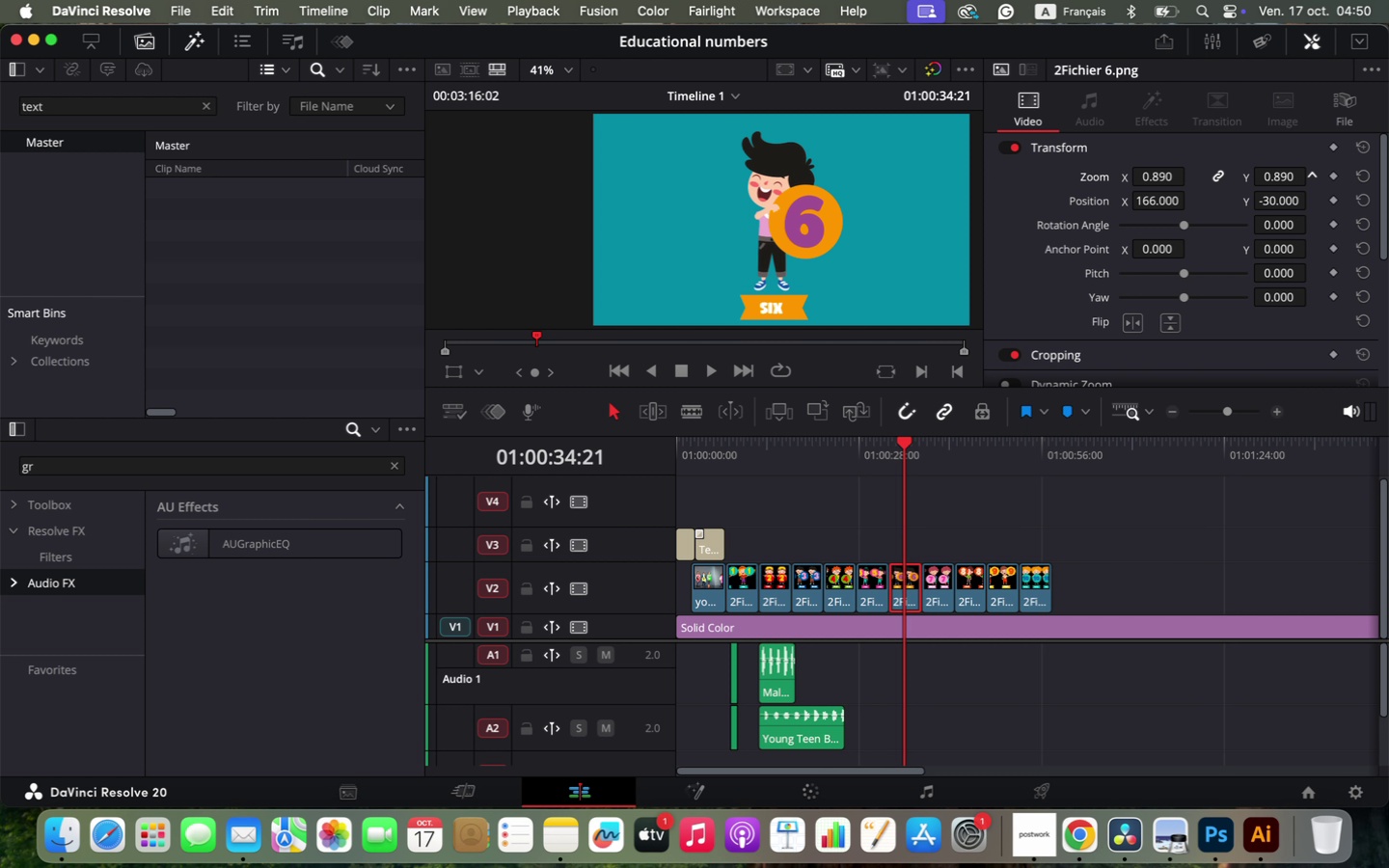 
left_click_drag(start_coordinate=[1142, 204], to_coordinate=[1282, 210])
 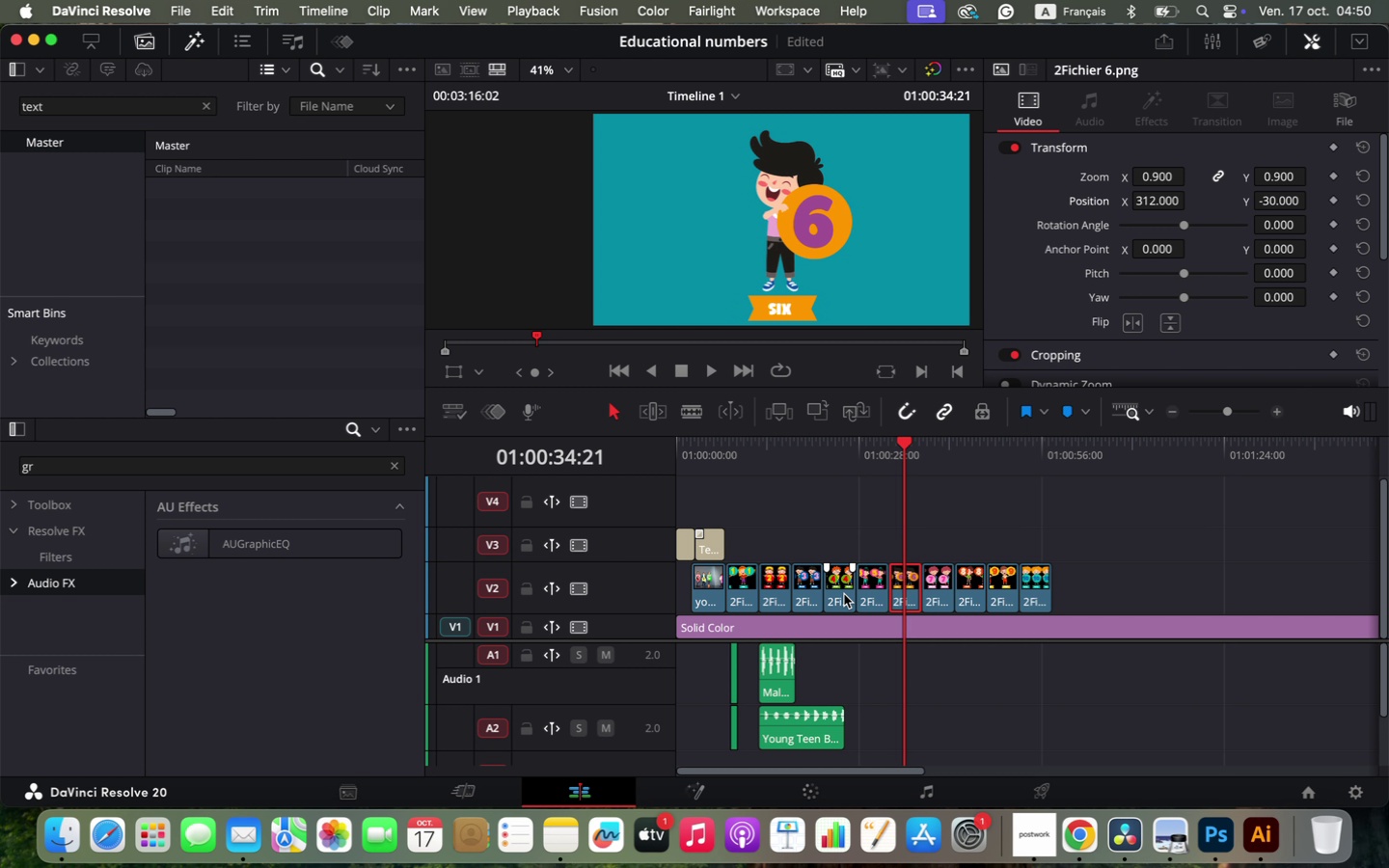 
left_click([930, 457])
 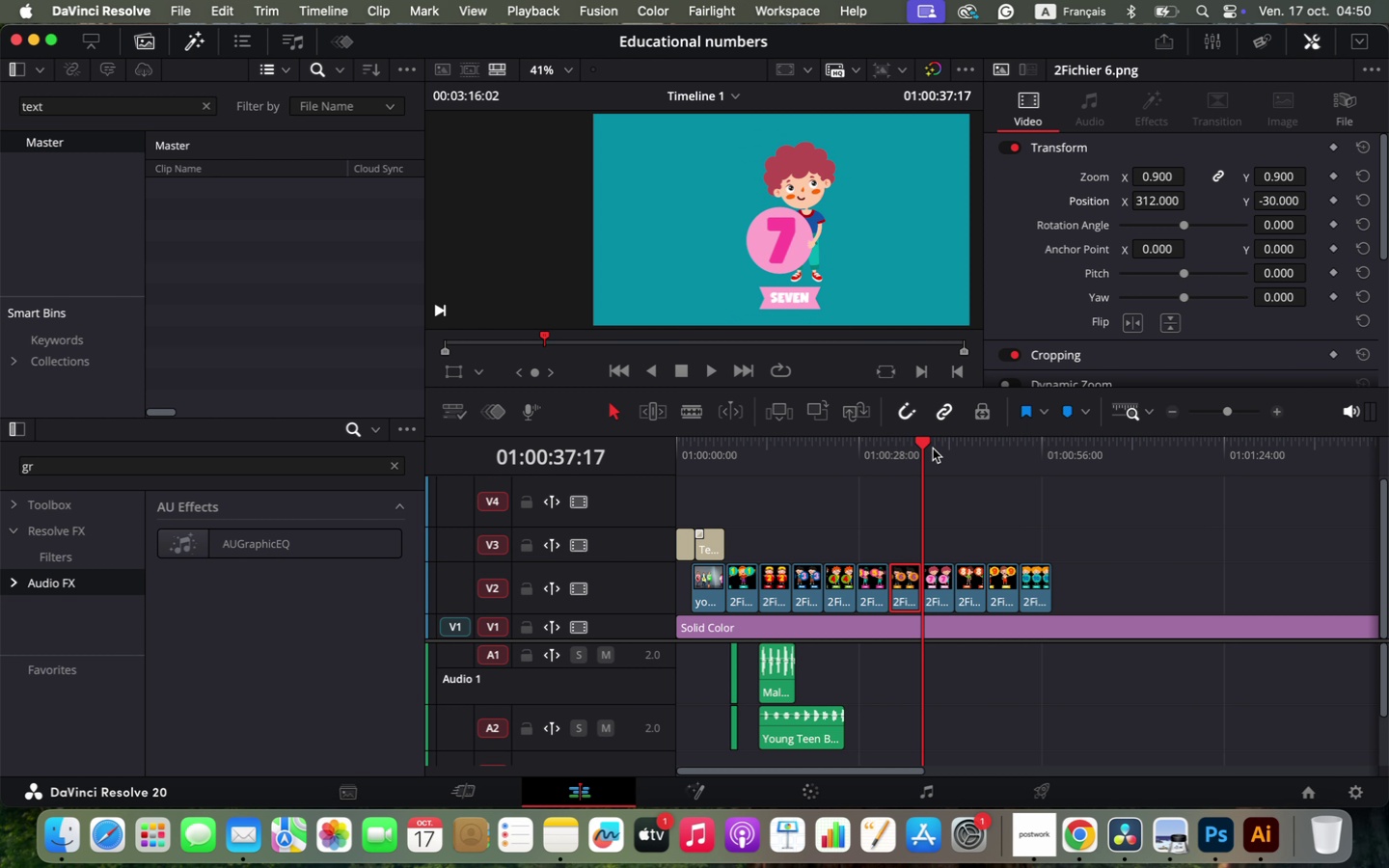 
left_click([941, 445])
 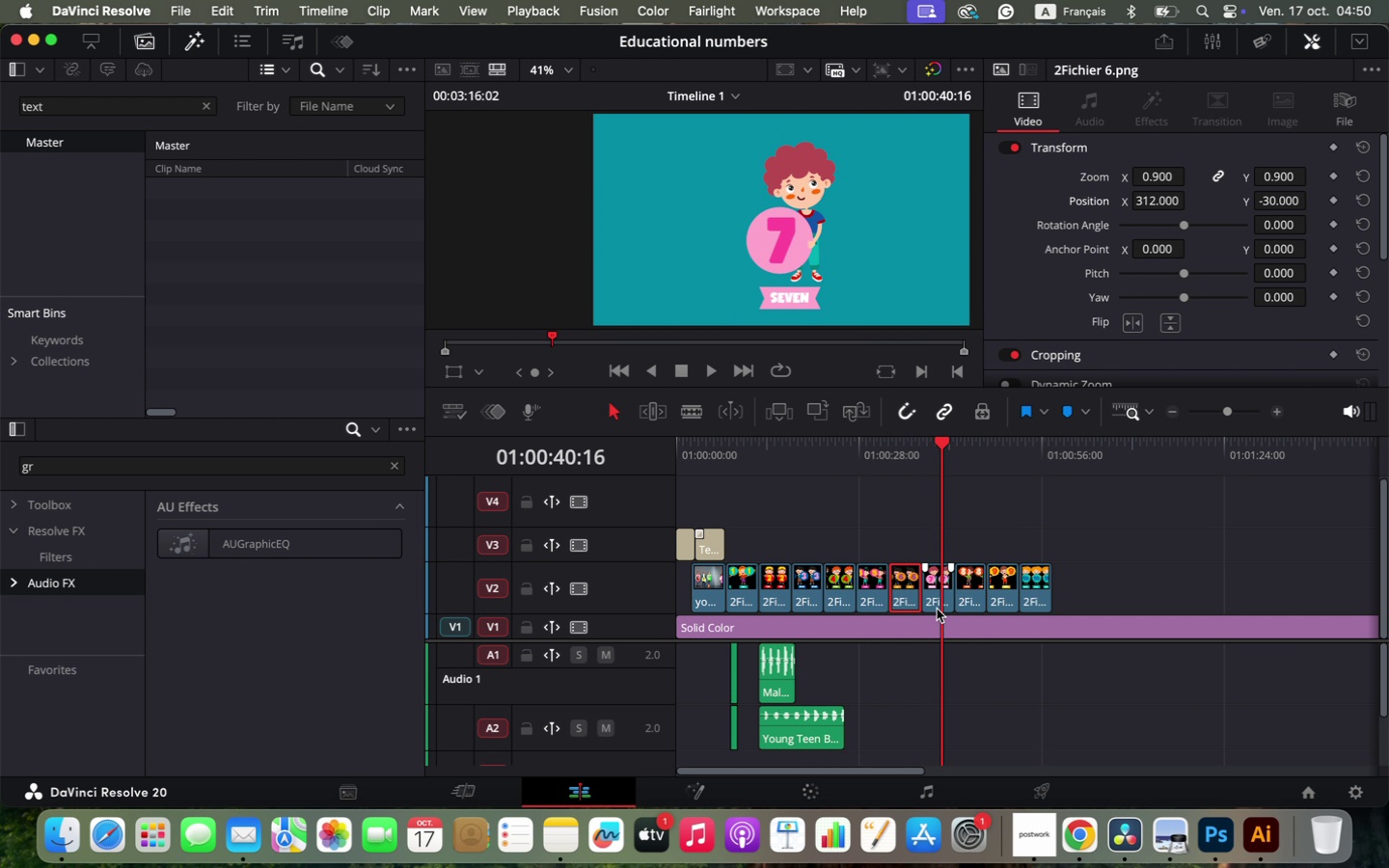 
left_click([937, 595])
 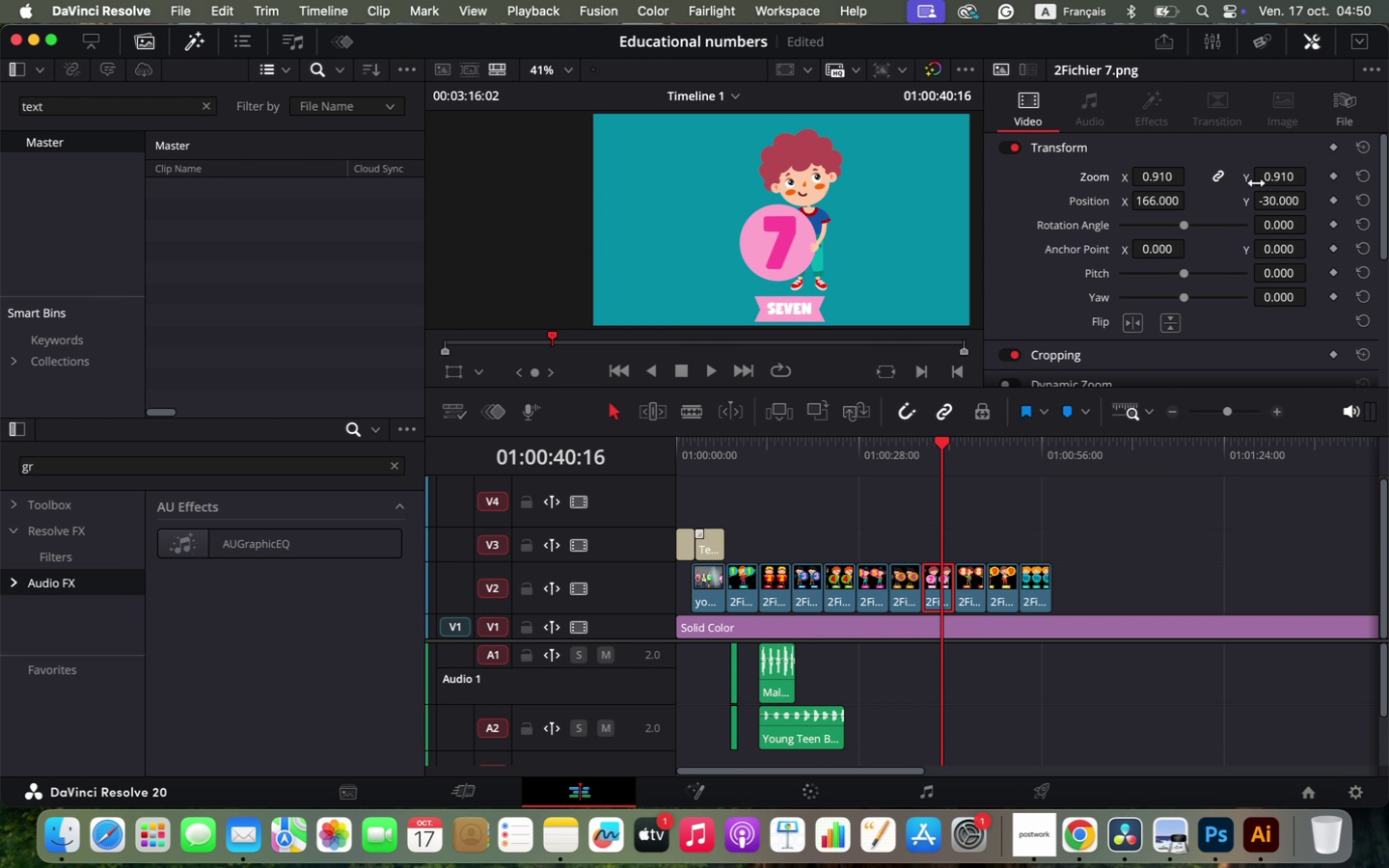 
left_click_drag(start_coordinate=[1274, 176], to_coordinate=[1286, 176])
 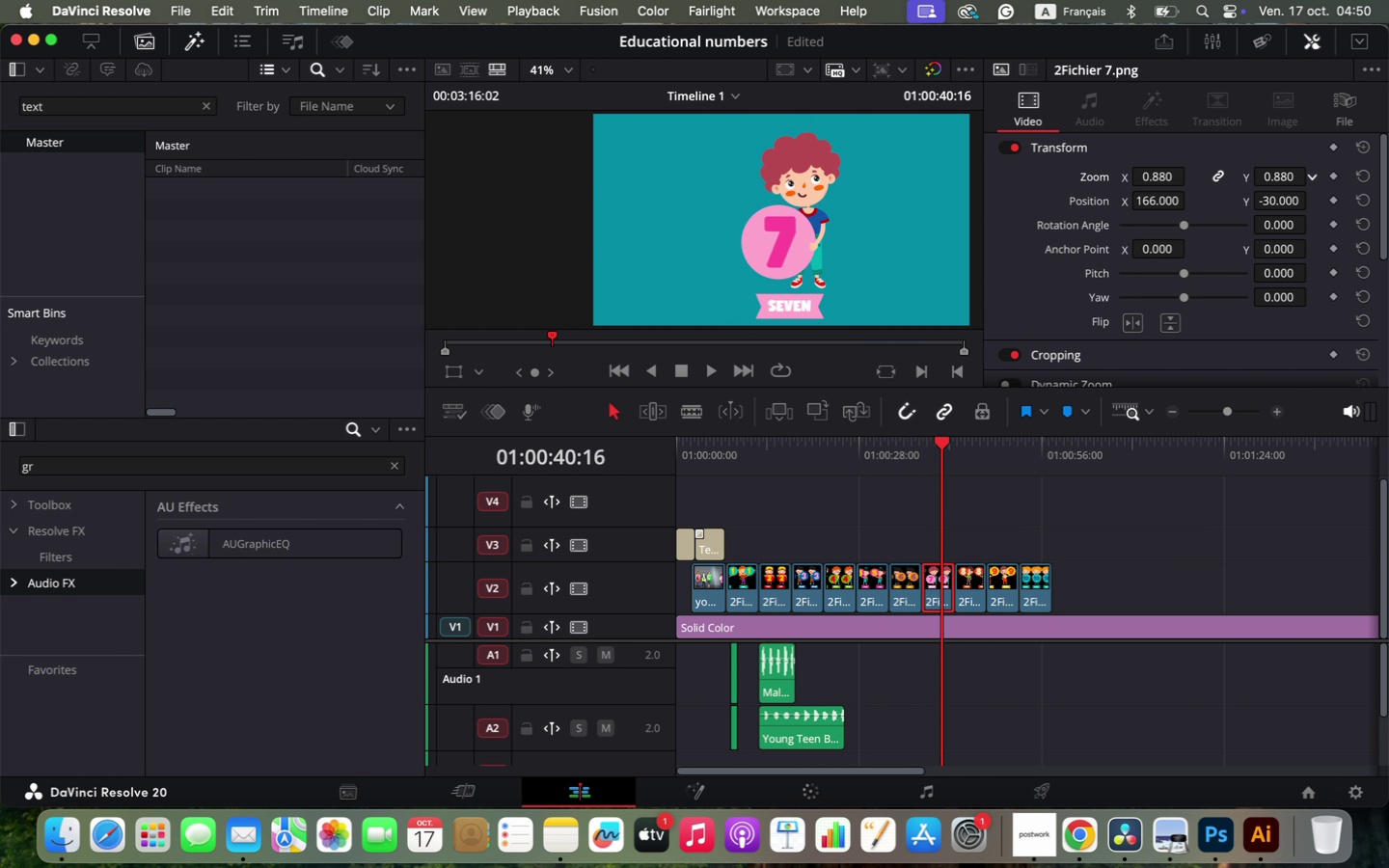 
left_click([971, 460])
 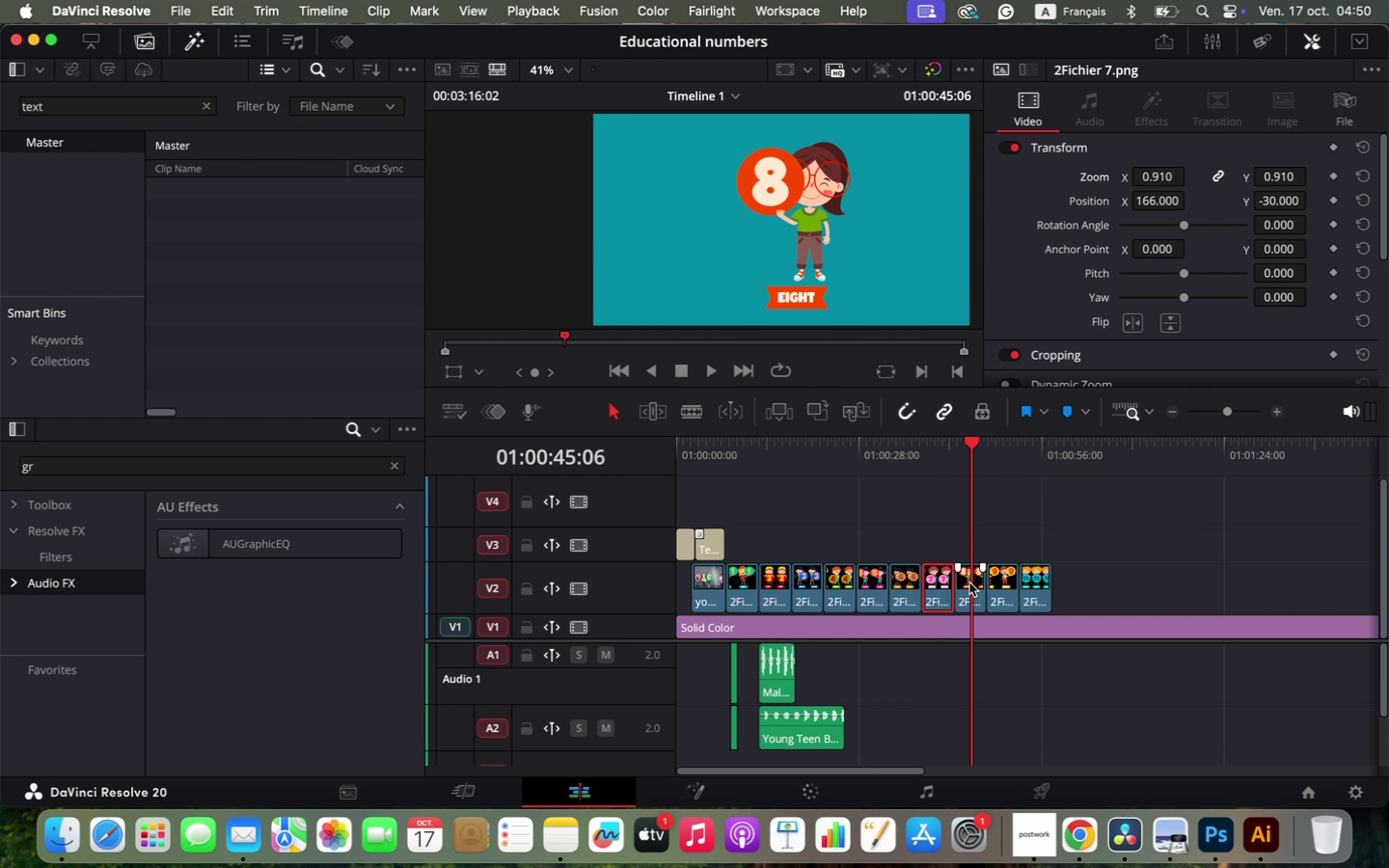 
left_click([969, 583])
 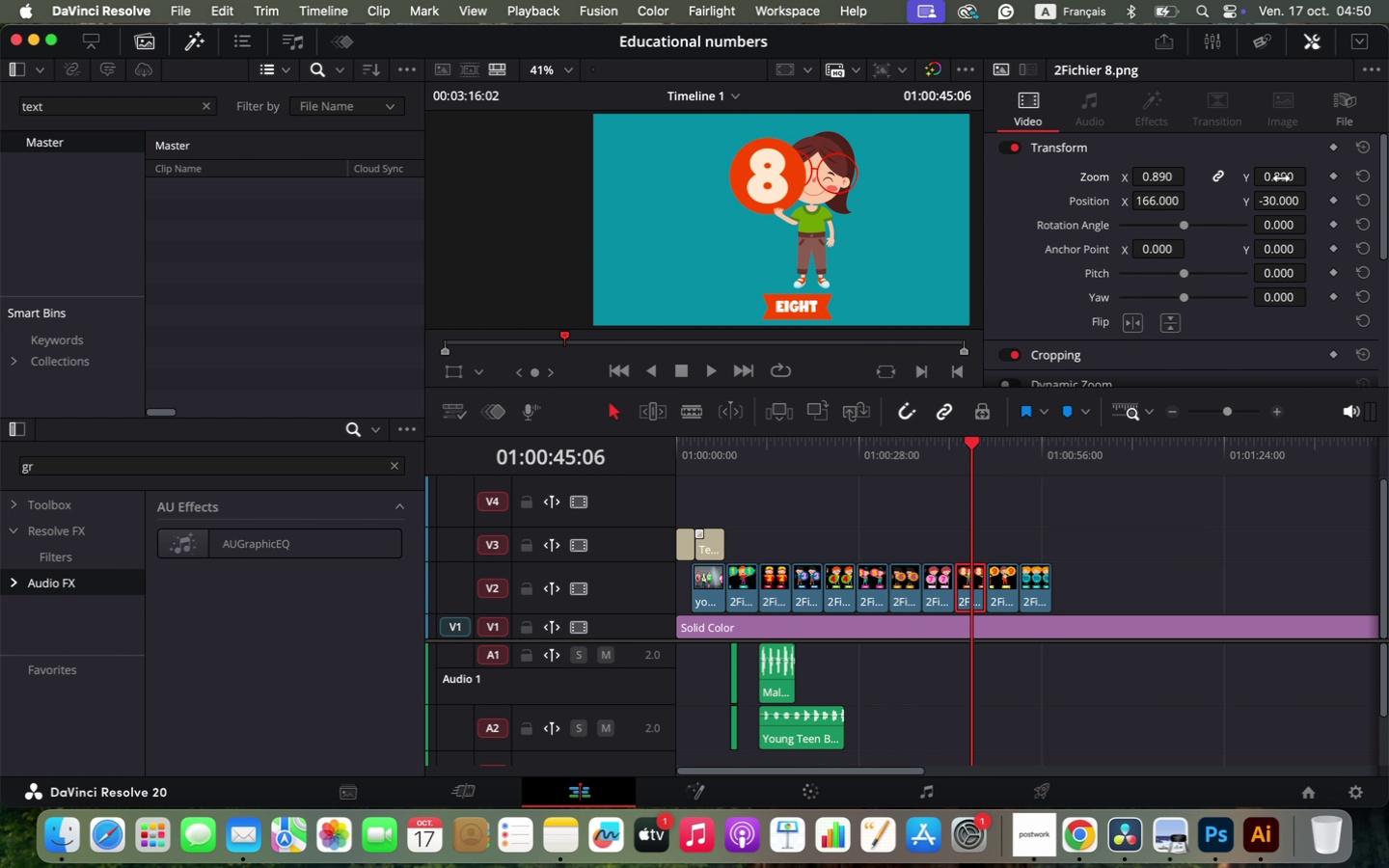 
left_click_drag(start_coordinate=[1280, 177], to_coordinate=[1290, 179])
 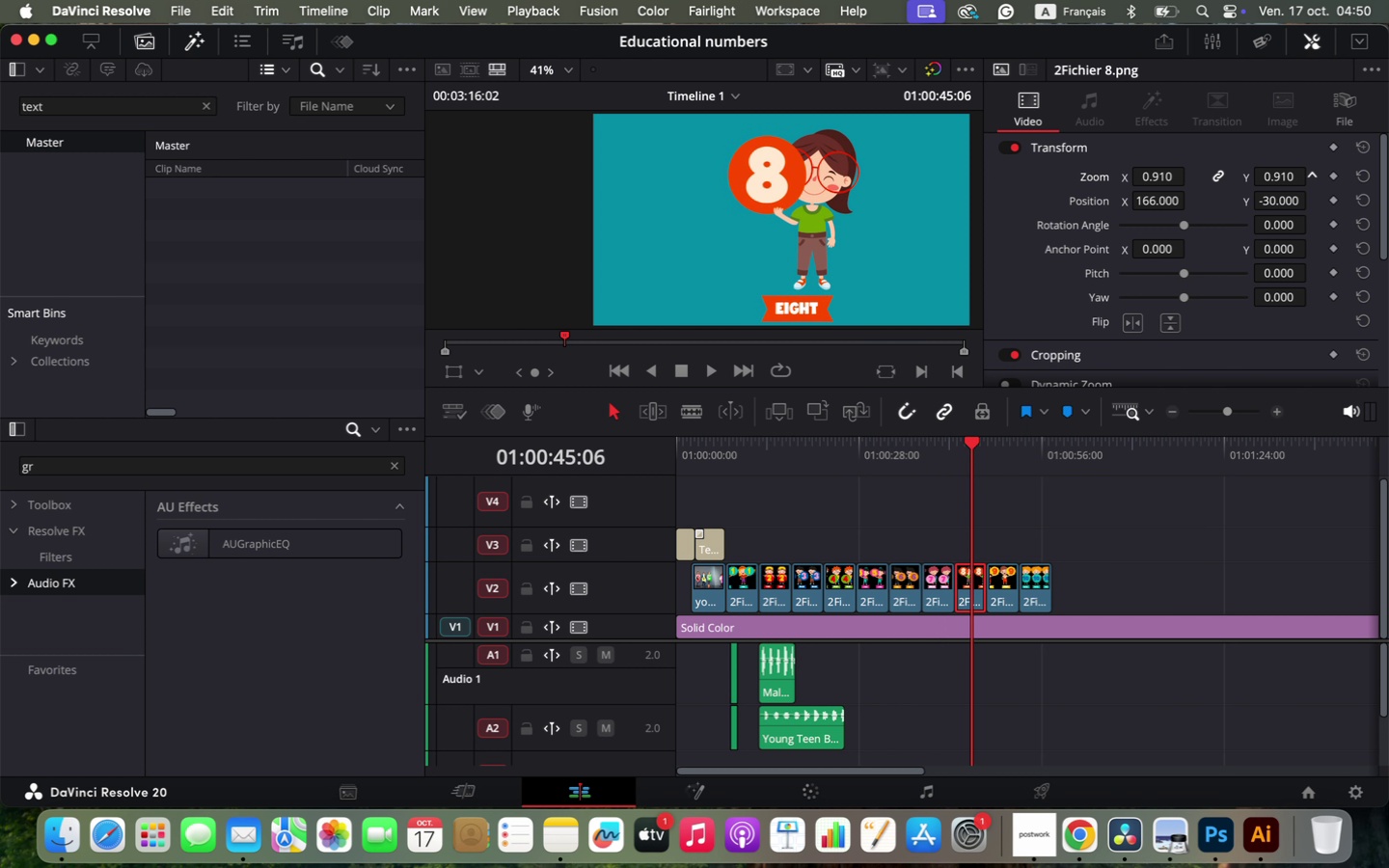 
left_click_drag(start_coordinate=[1161, 202], to_coordinate=[960, 203])
 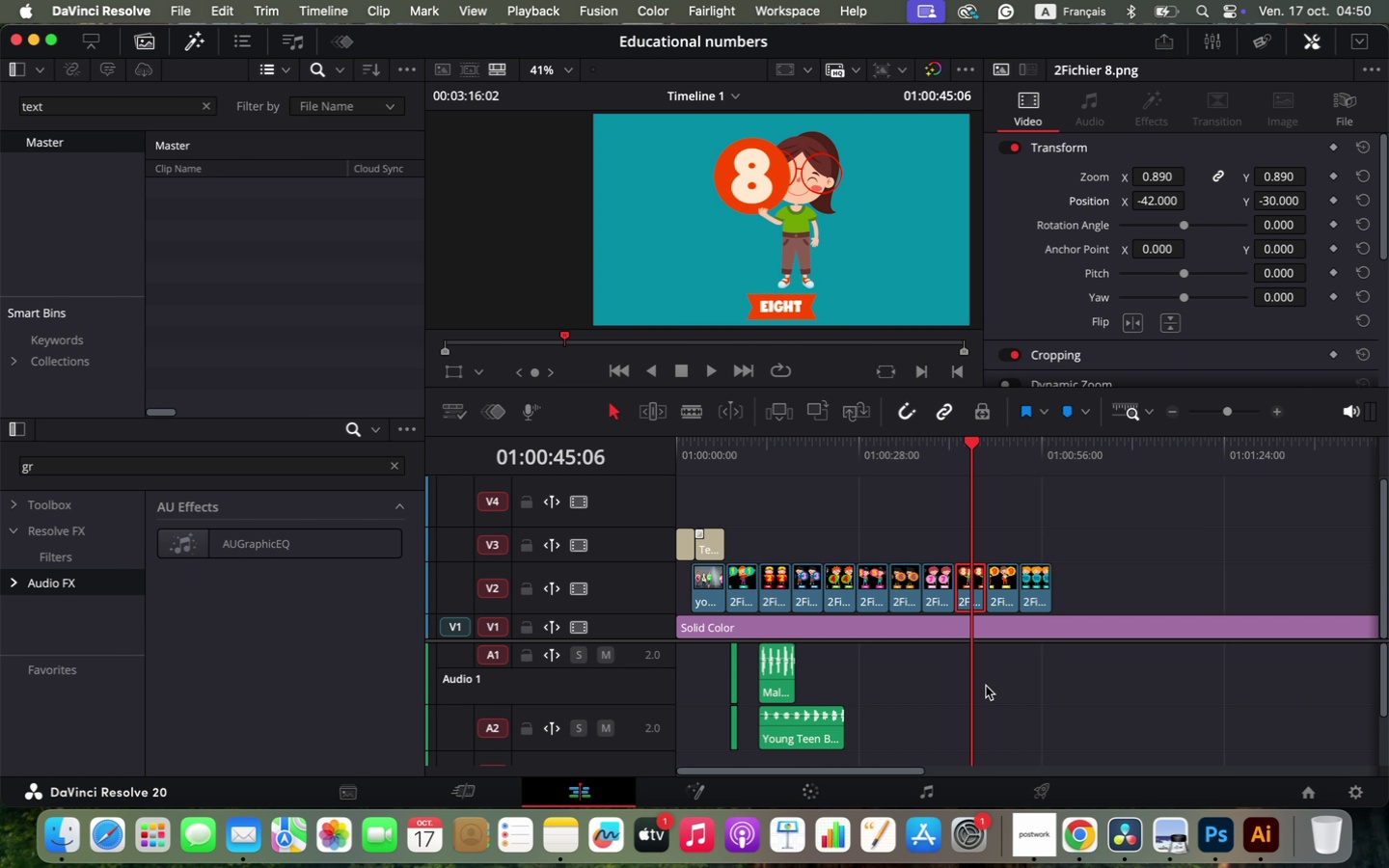 
left_click([1011, 444])
 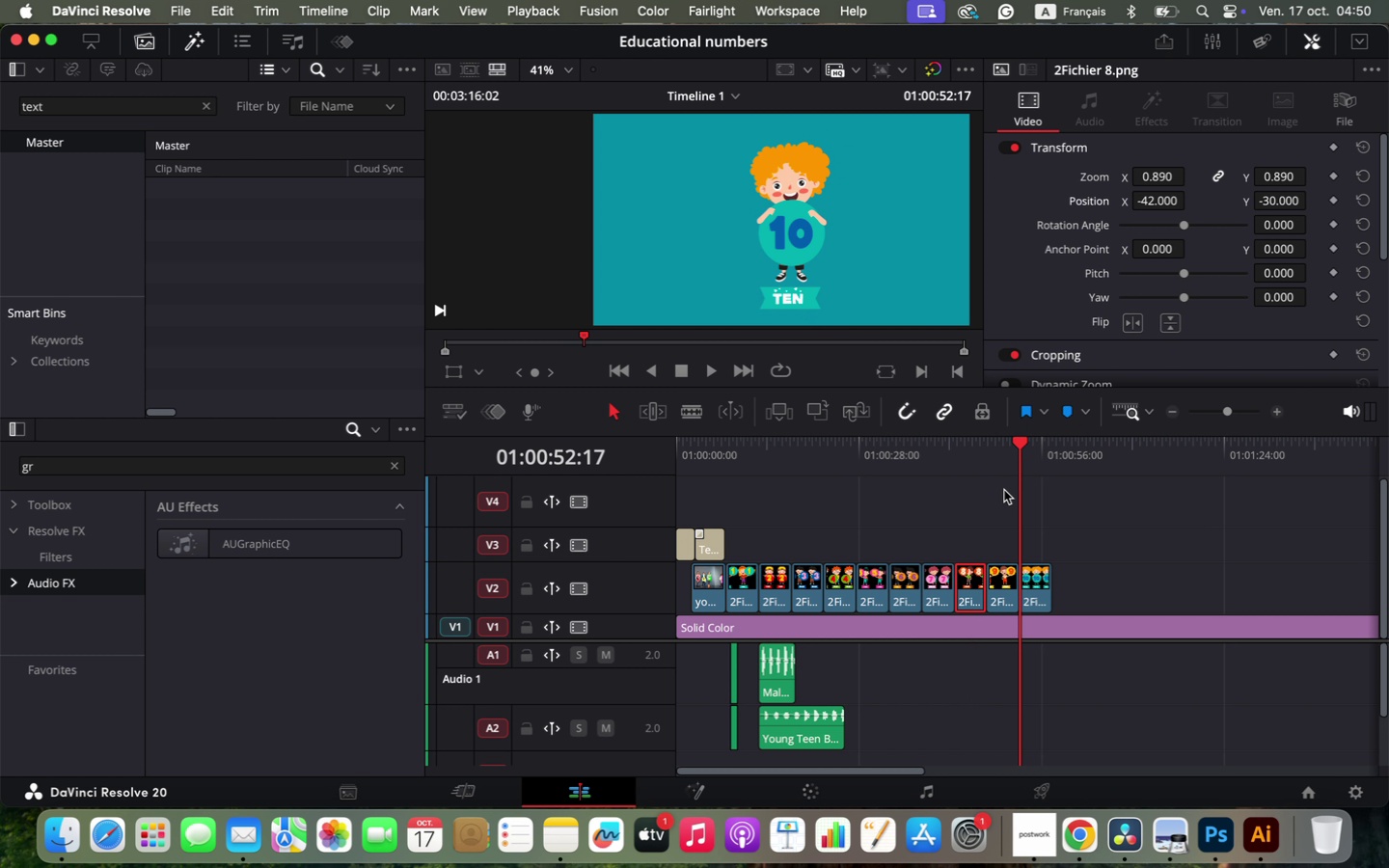 
left_click([997, 459])
 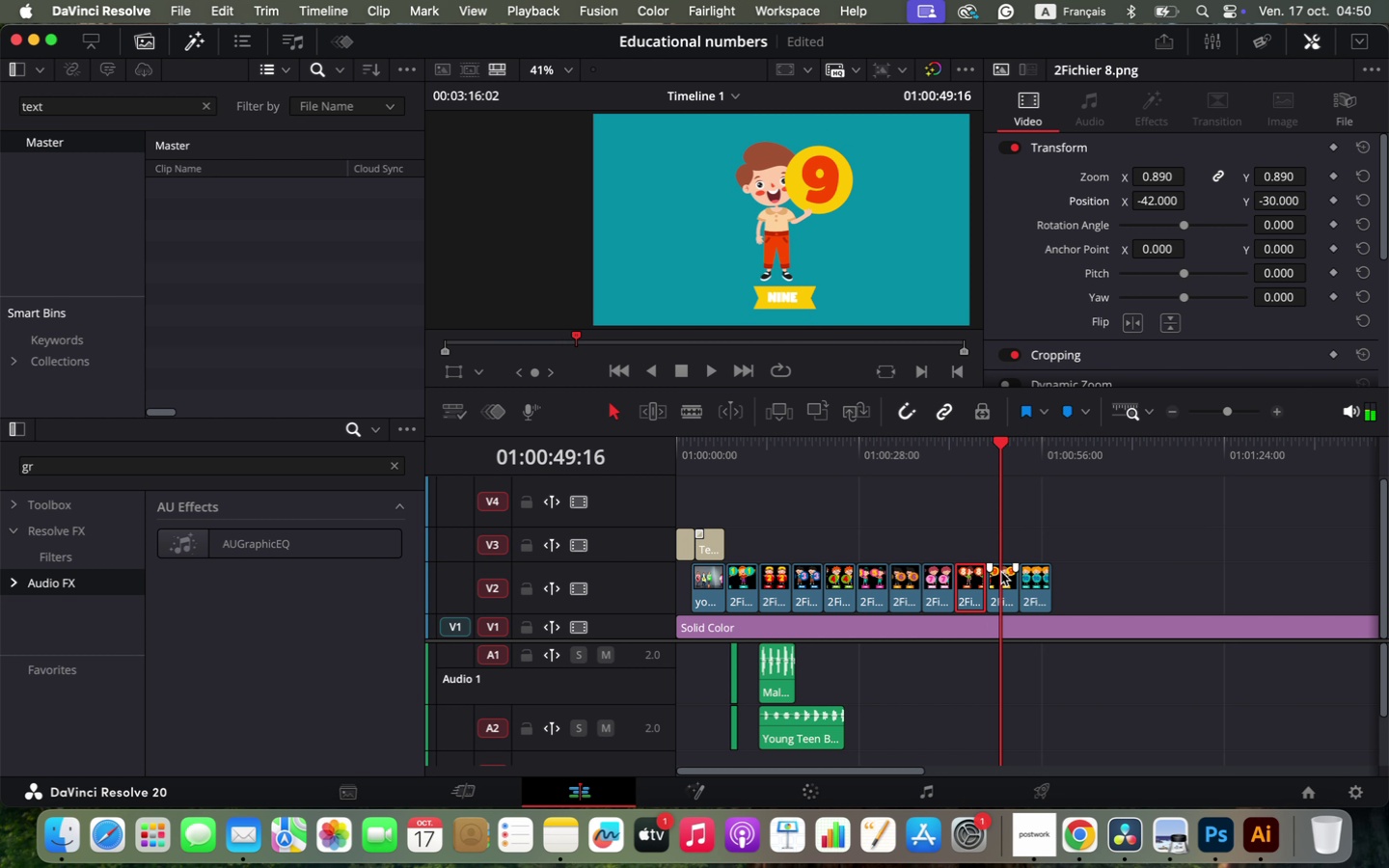 
left_click_drag(start_coordinate=[989, 445], to_coordinate=[999, 450])
 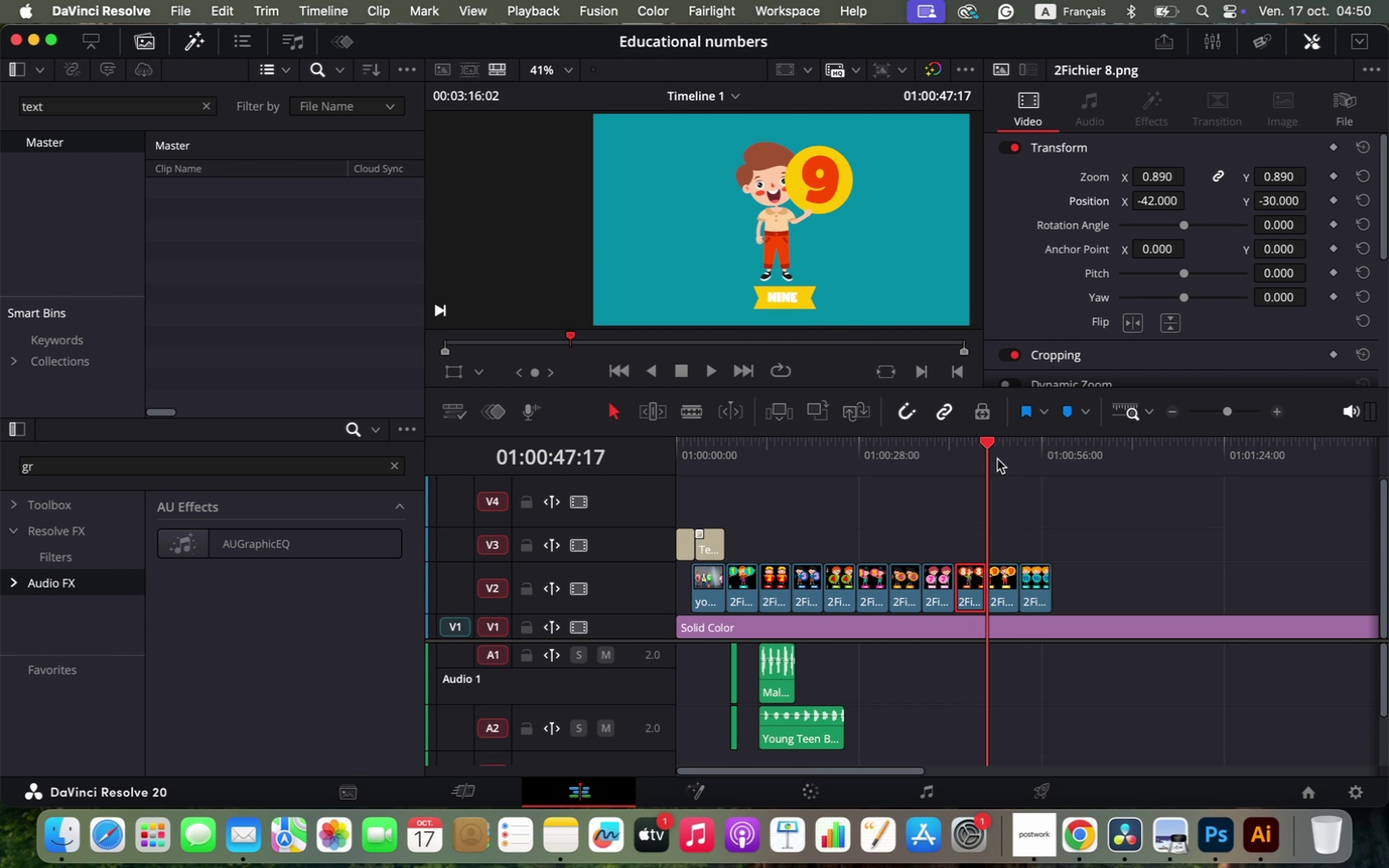 
left_click([996, 576])
 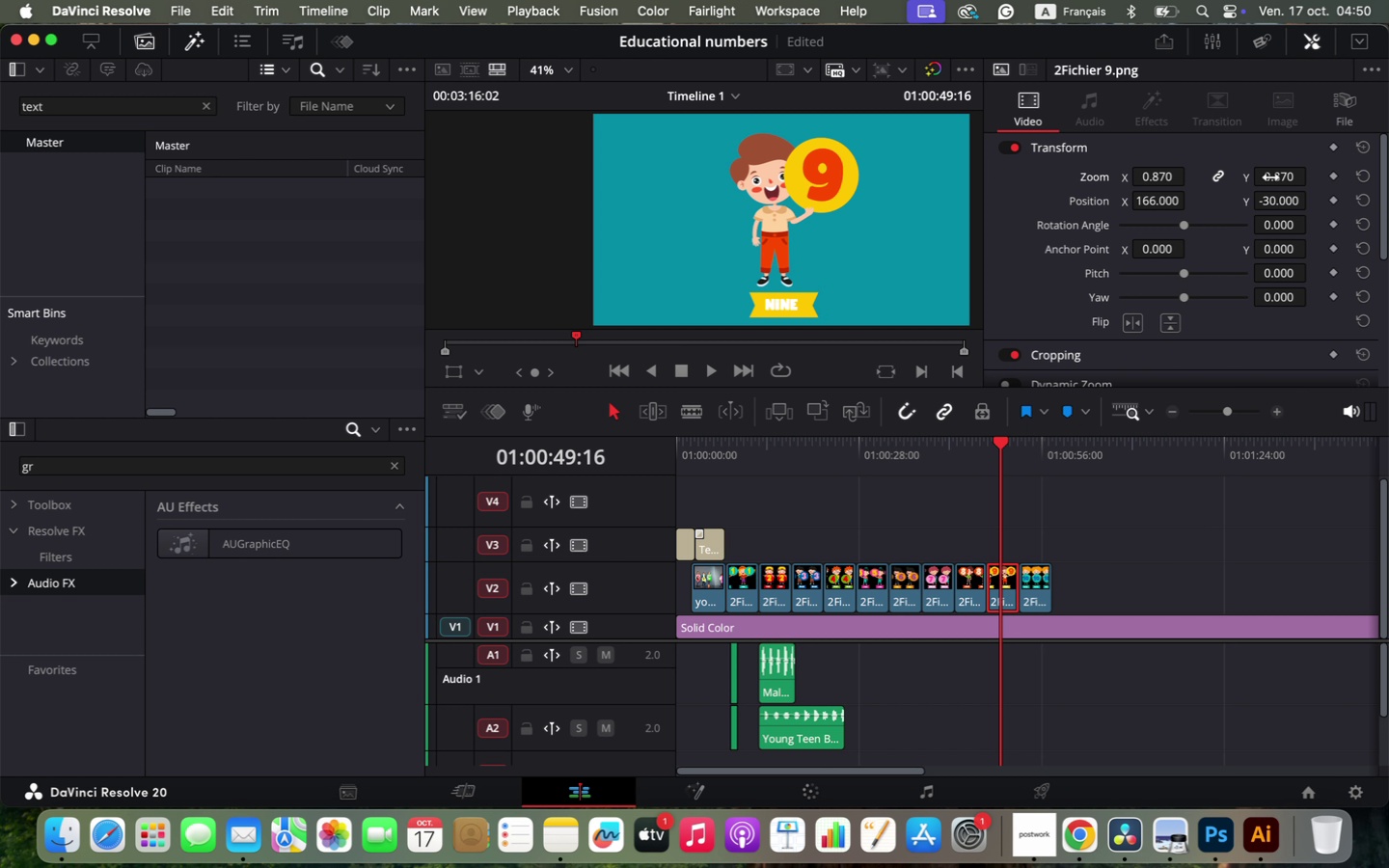 
left_click_drag(start_coordinate=[1269, 176], to_coordinate=[1277, 181])
 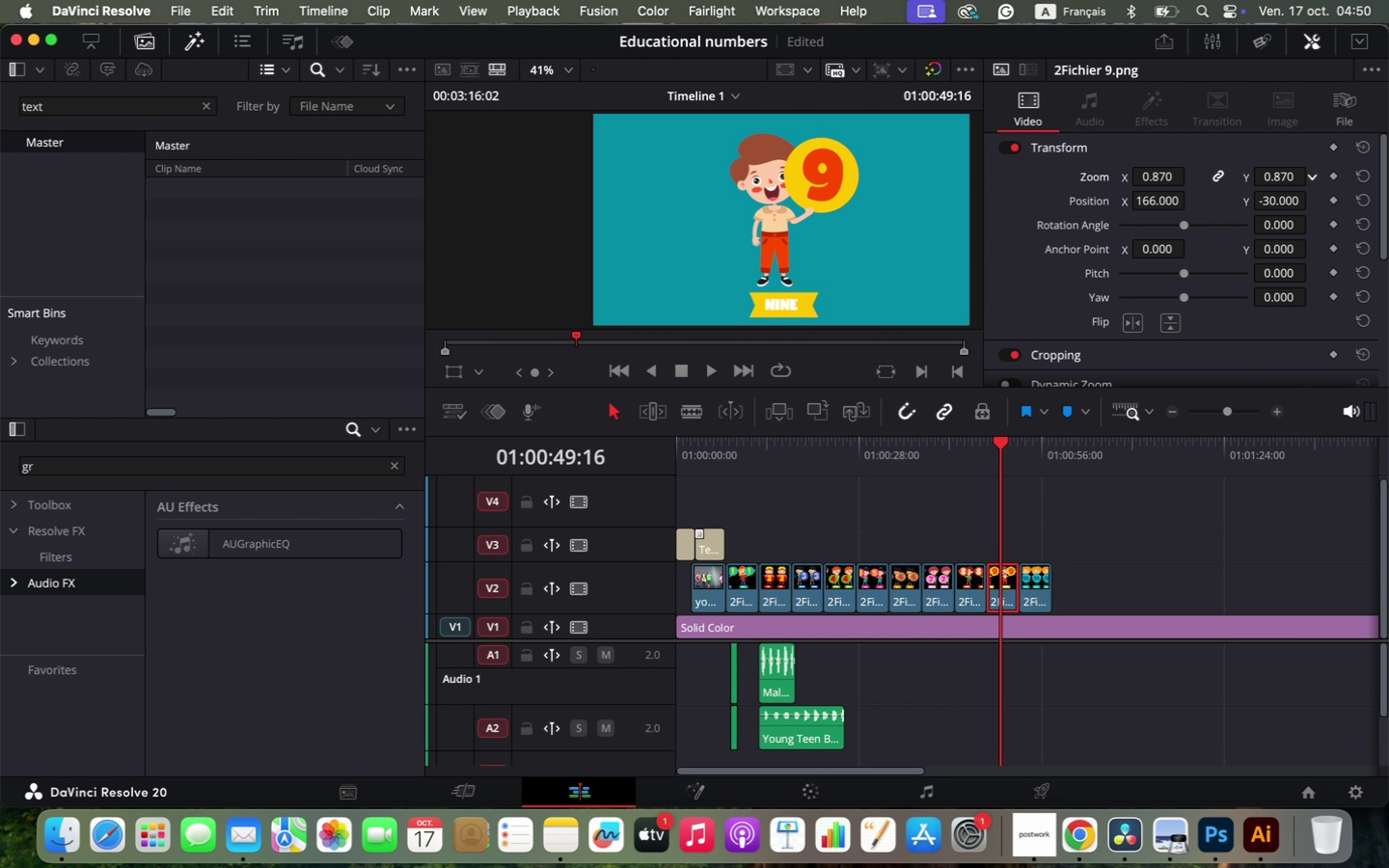 
left_click([1039, 455])
 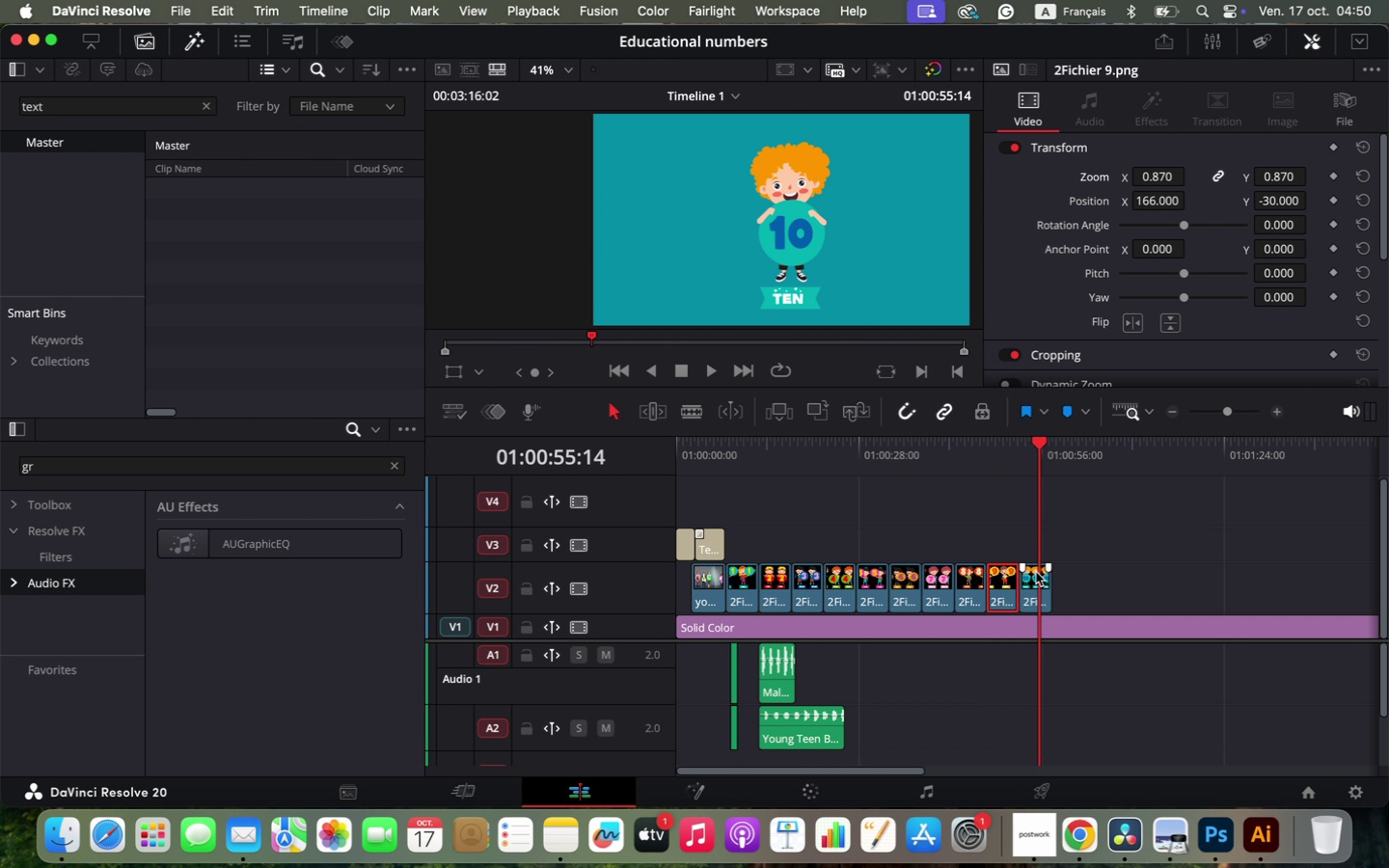 
left_click([1036, 572])
 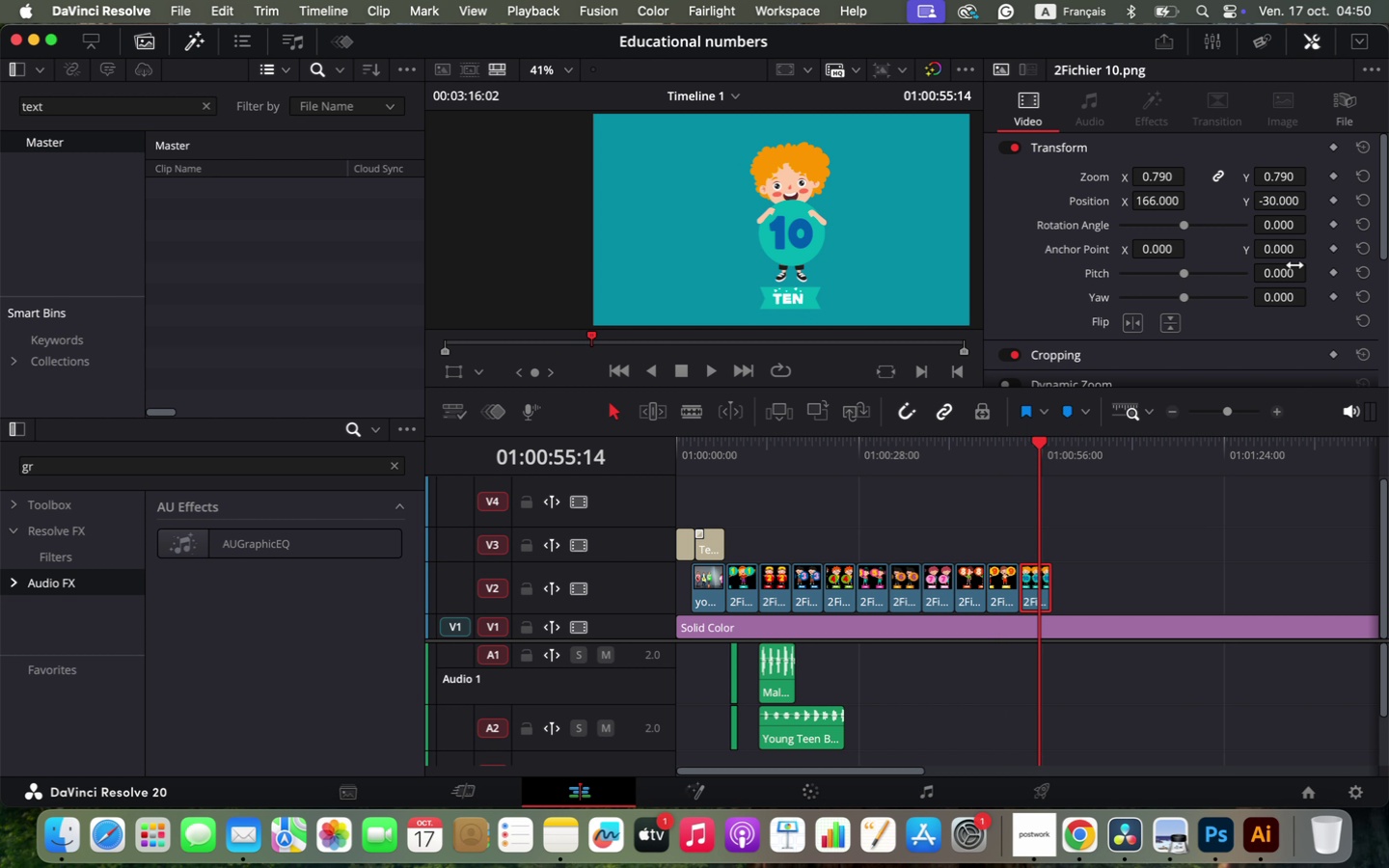 
left_click_drag(start_coordinate=[1268, 176], to_coordinate=[1279, 179])
 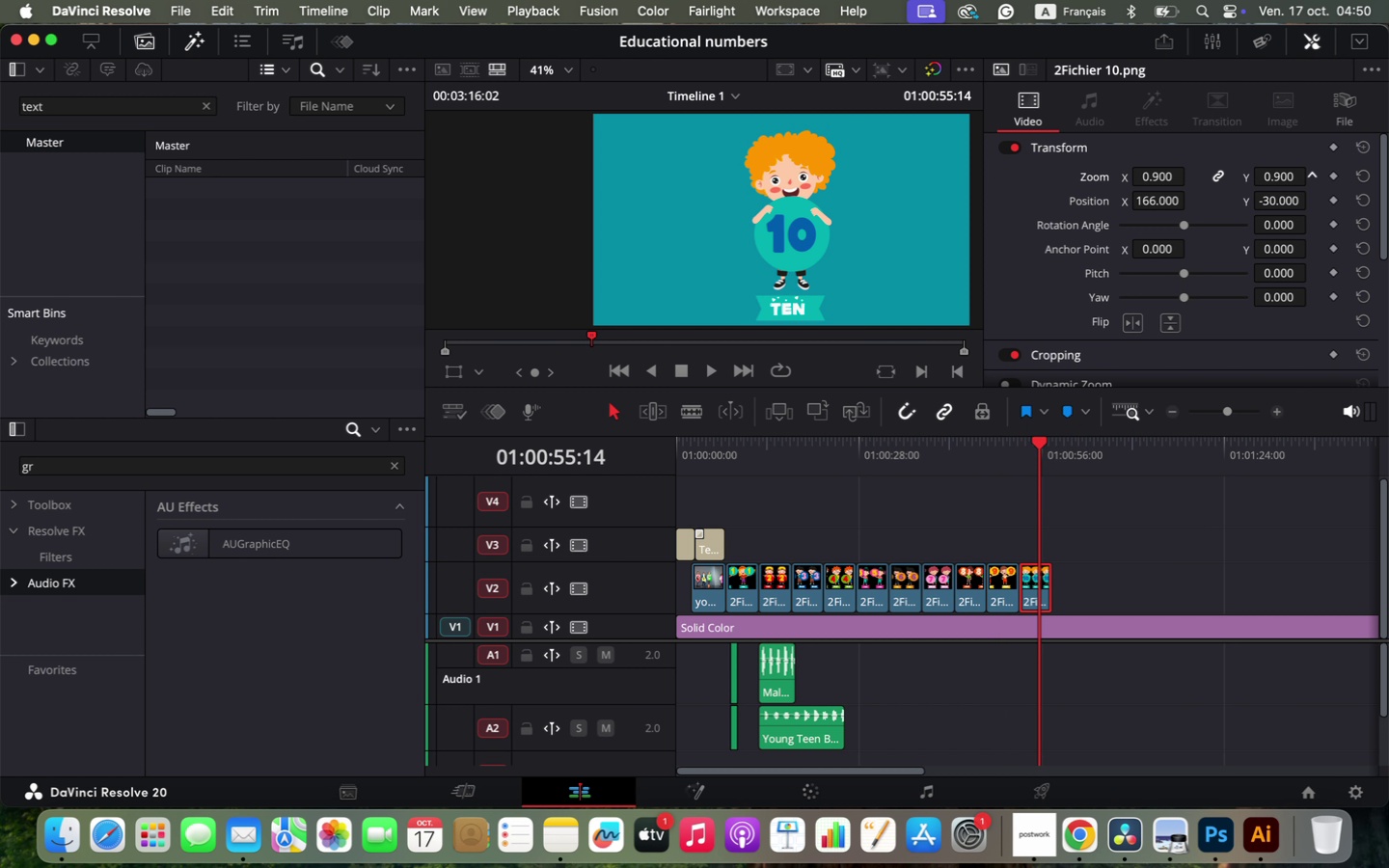 
left_click_drag(start_coordinate=[1032, 445], to_coordinate=[722, 484])
 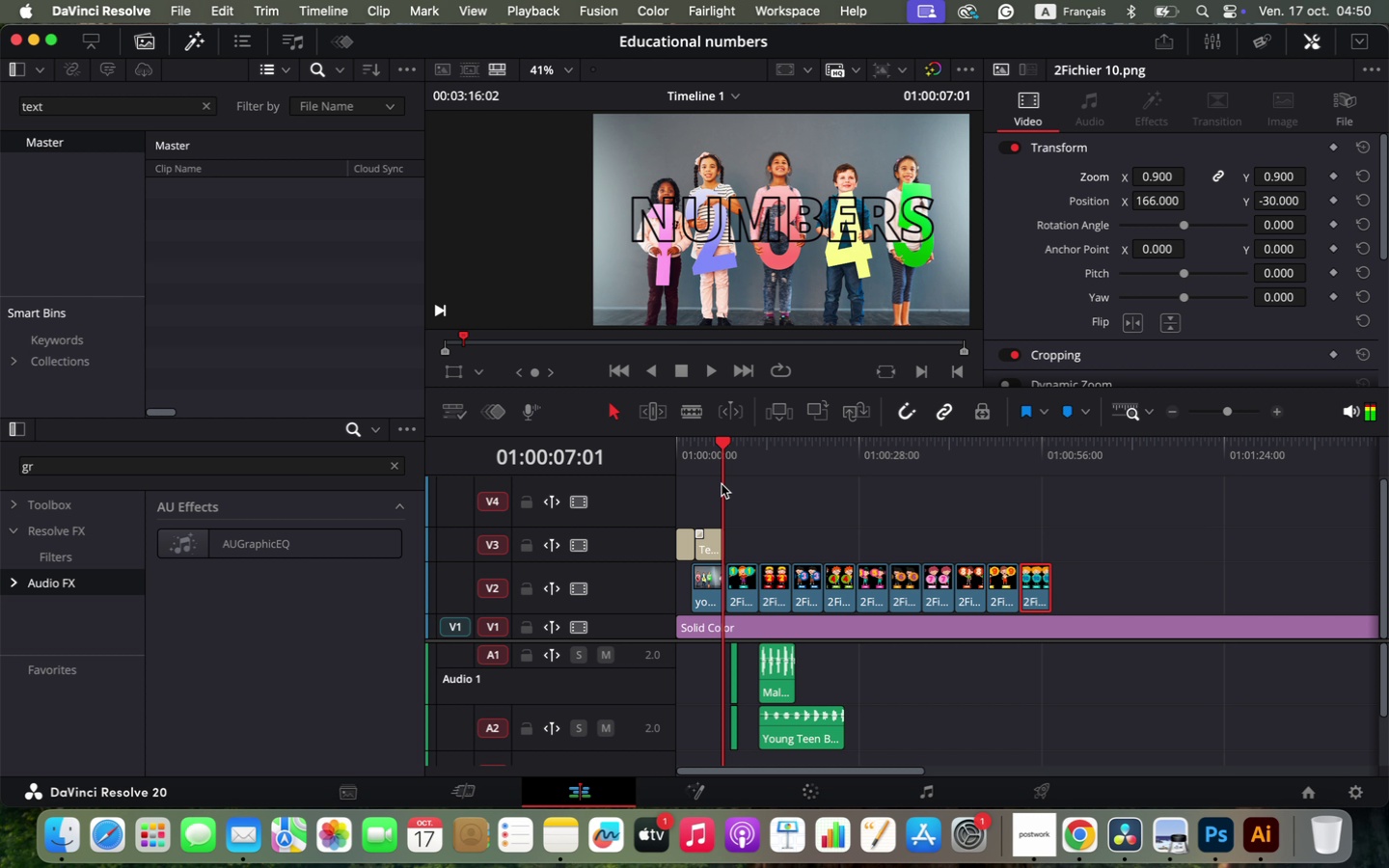 
key(Space)
 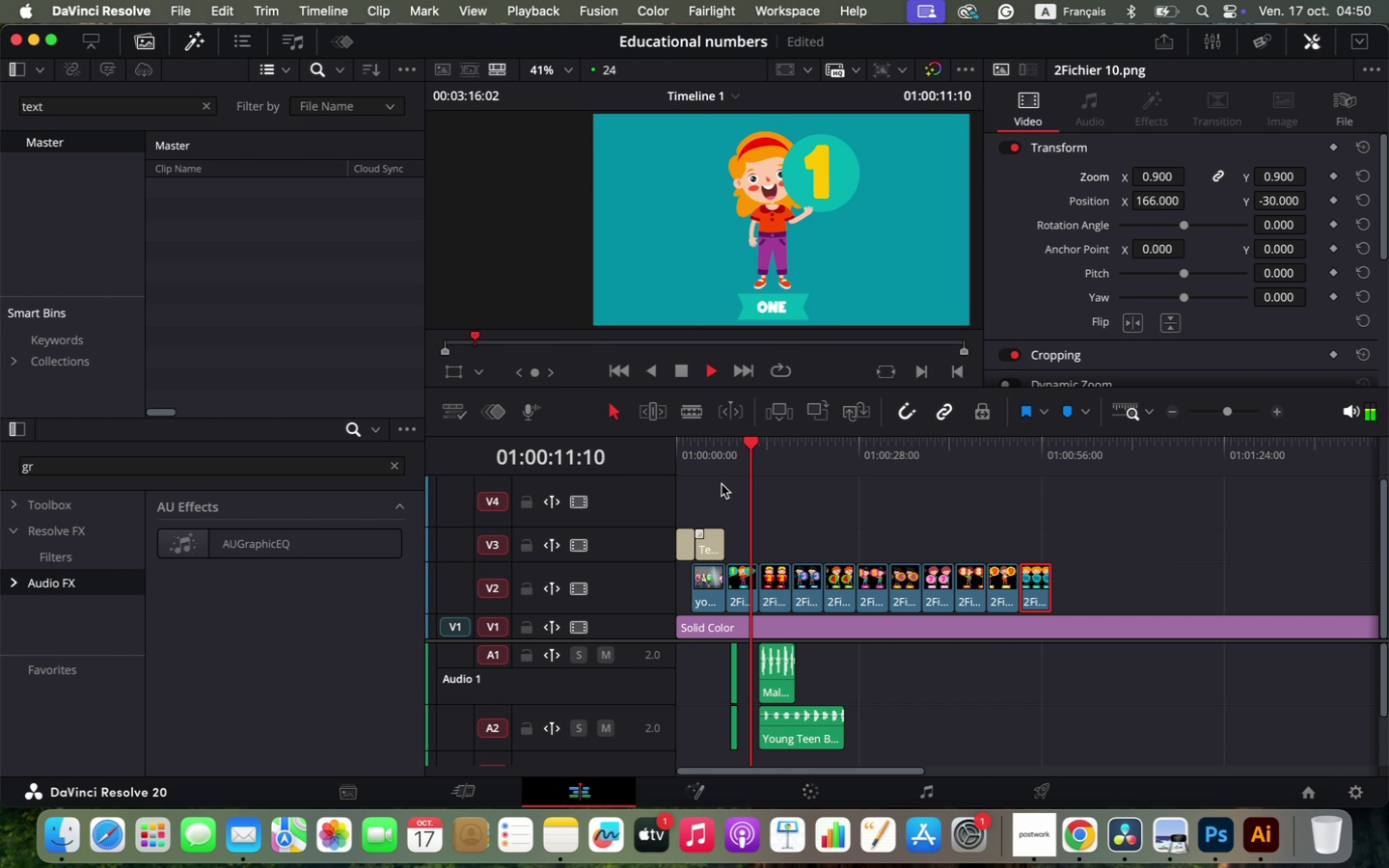 
wait(9.49)
 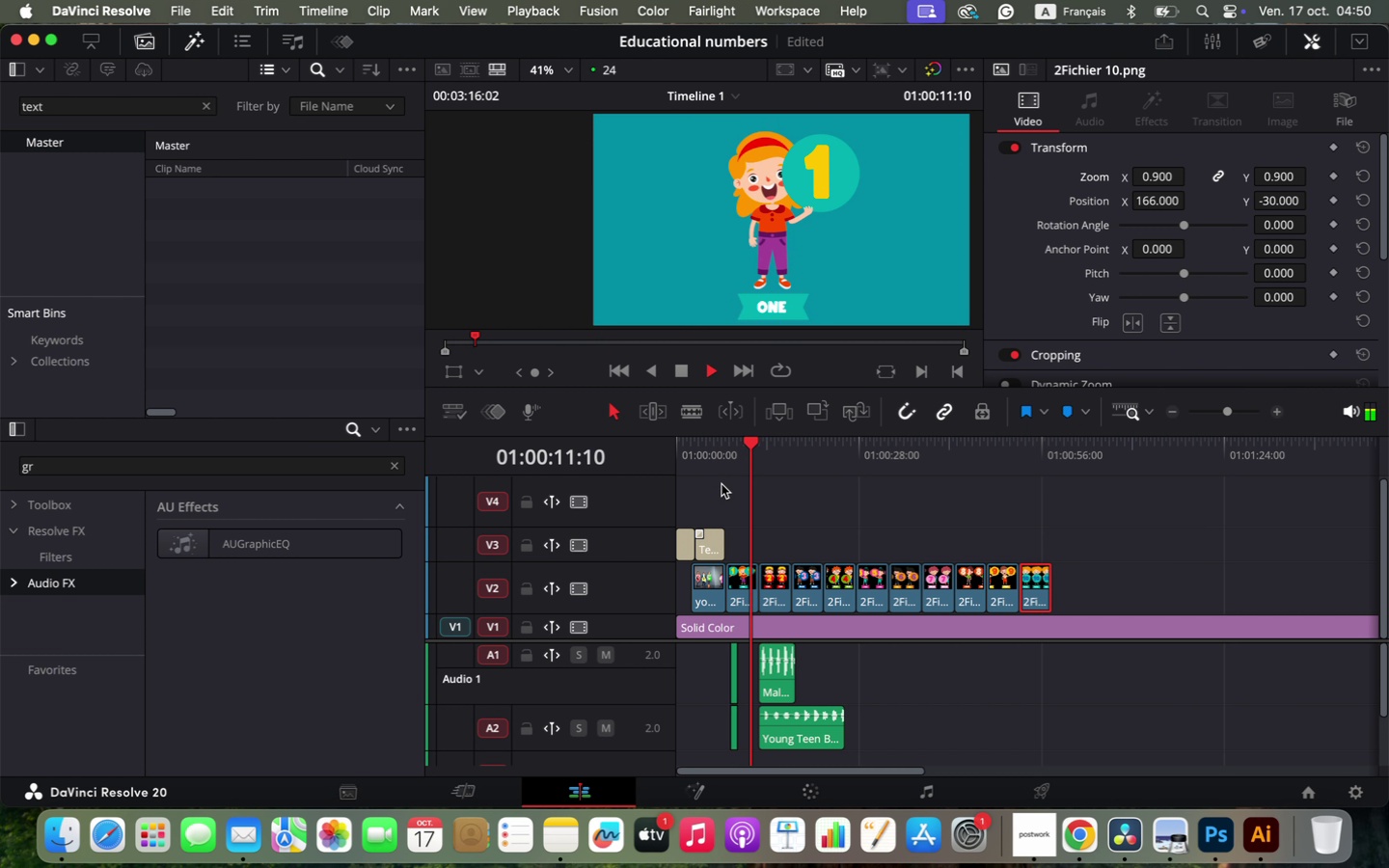 
key(Space)
 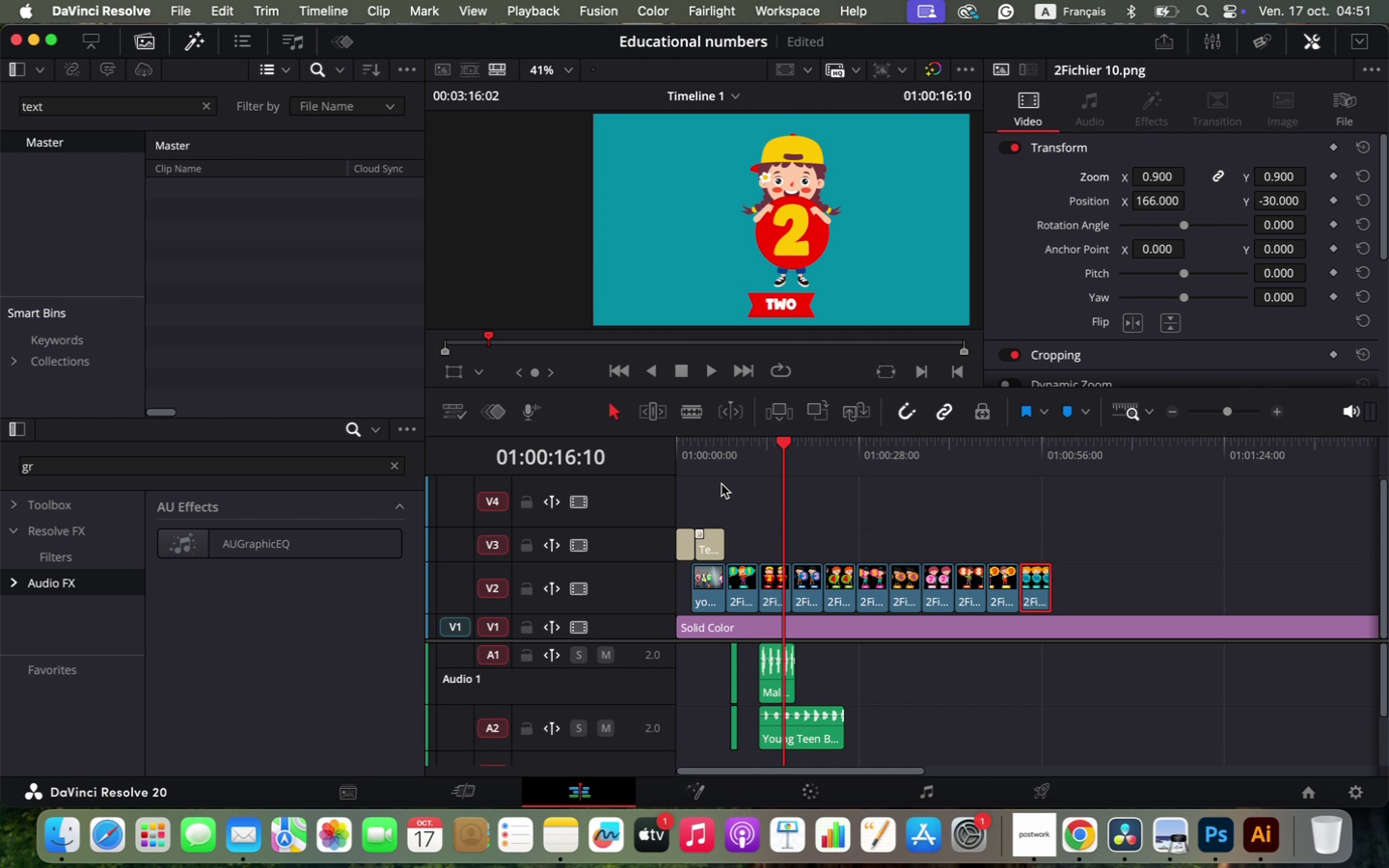 
wait(7.76)
 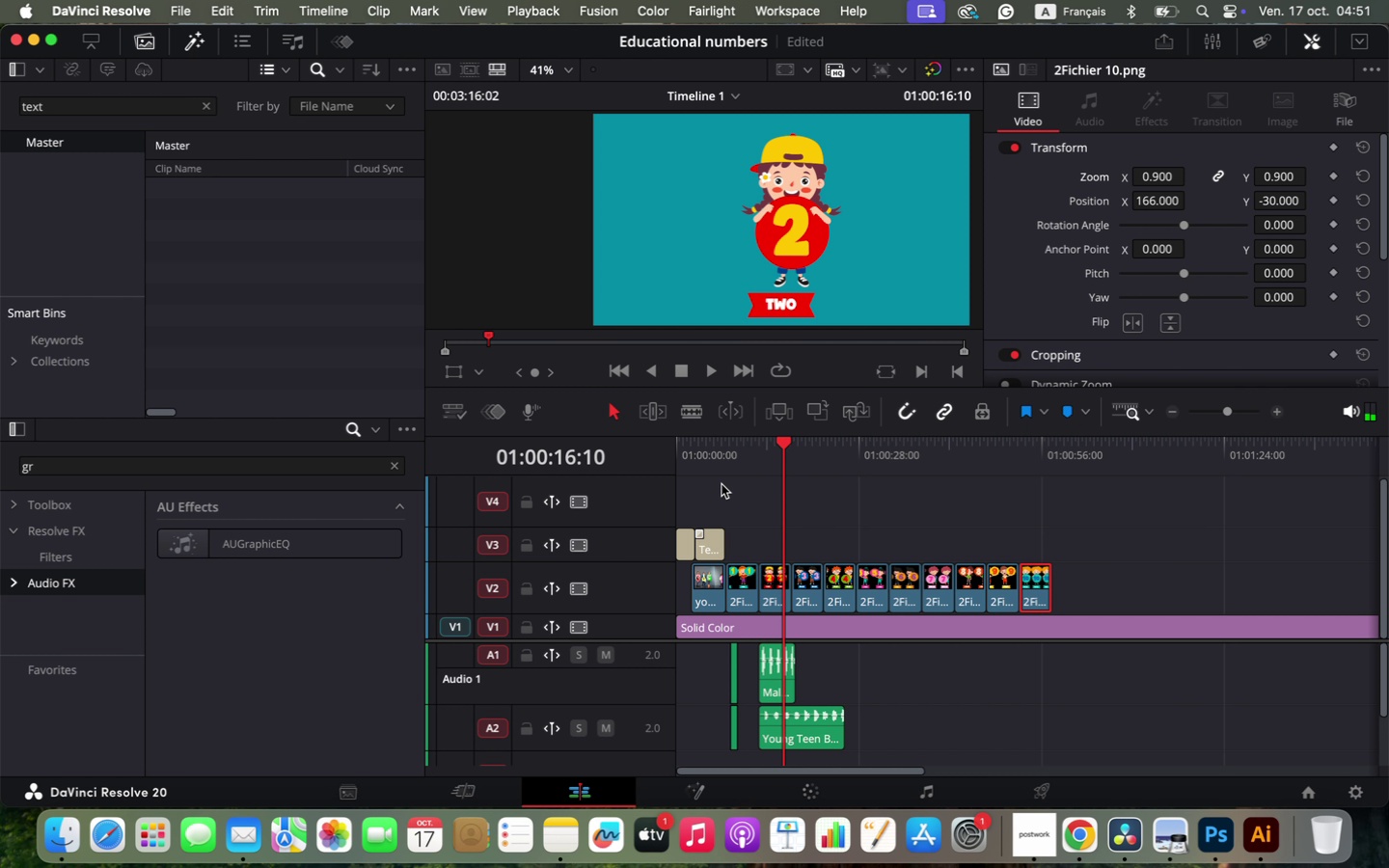 
hold_key(key=OptionLeft, duration=2.85)
scroll: coordinate [1138, 620], scroll_direction: down, amount: 6.0
 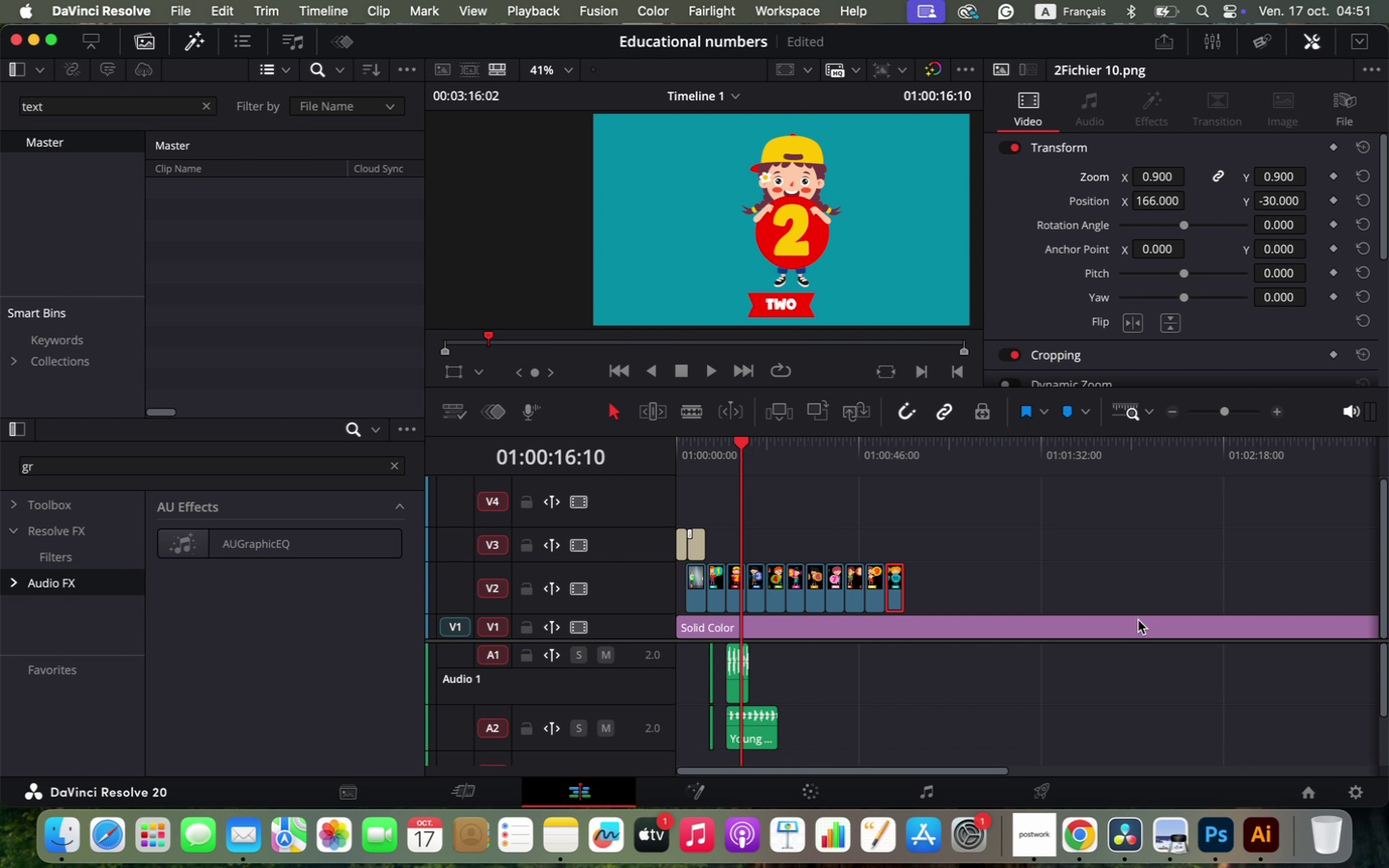 
scroll: coordinate [1138, 620], scroll_direction: up, amount: 8.0
 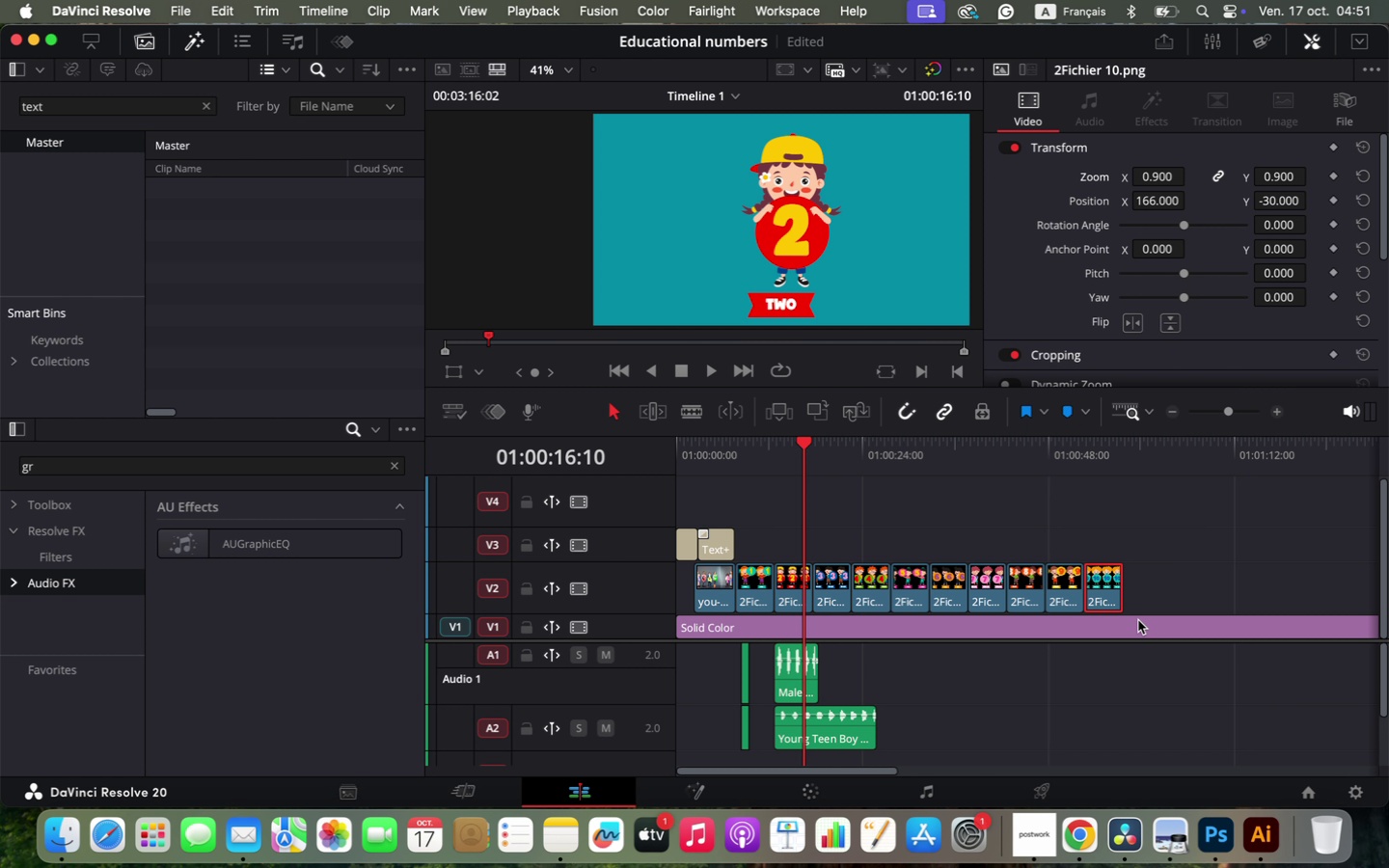 
wait(11.93)
 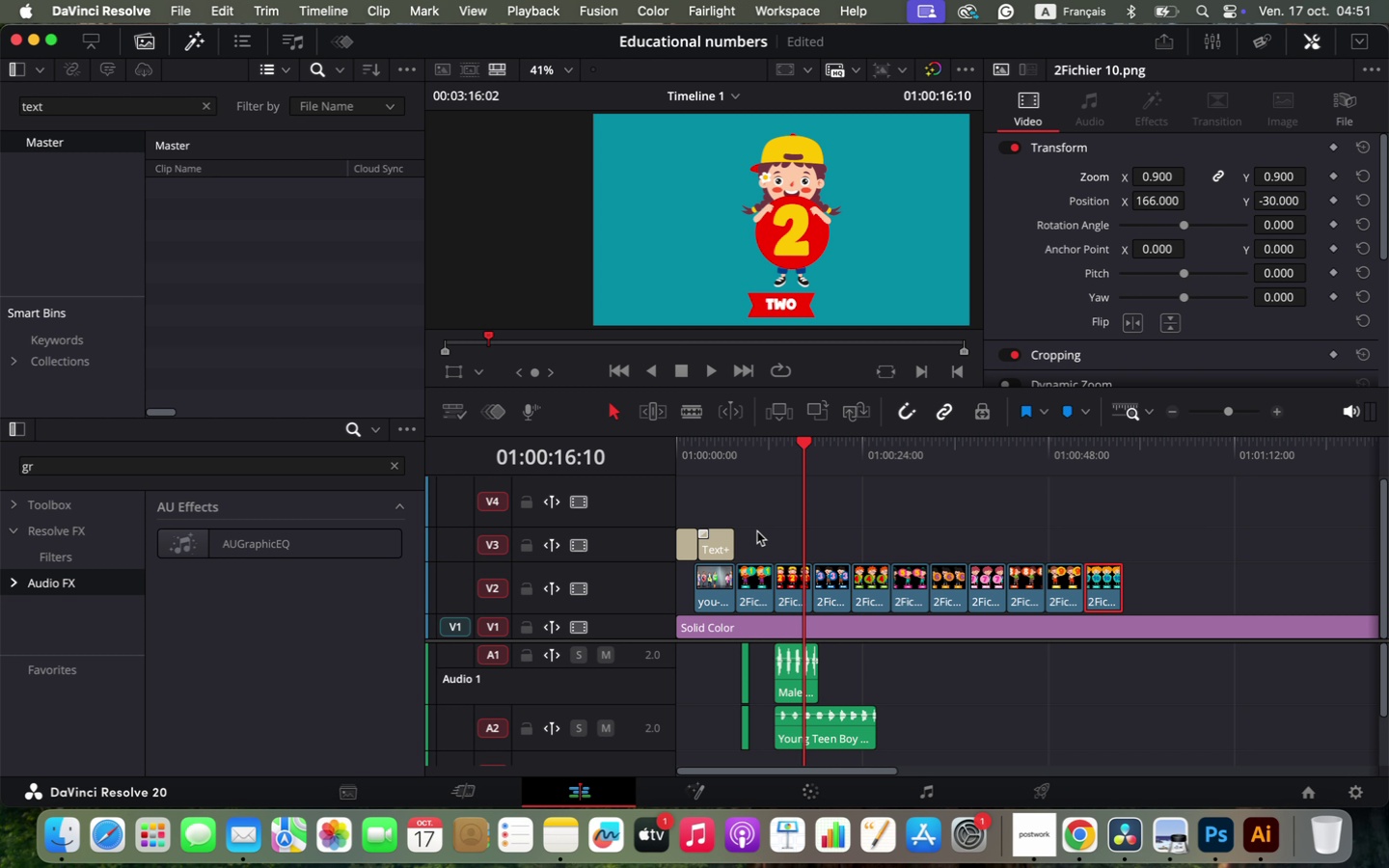 
left_click([756, 455])
 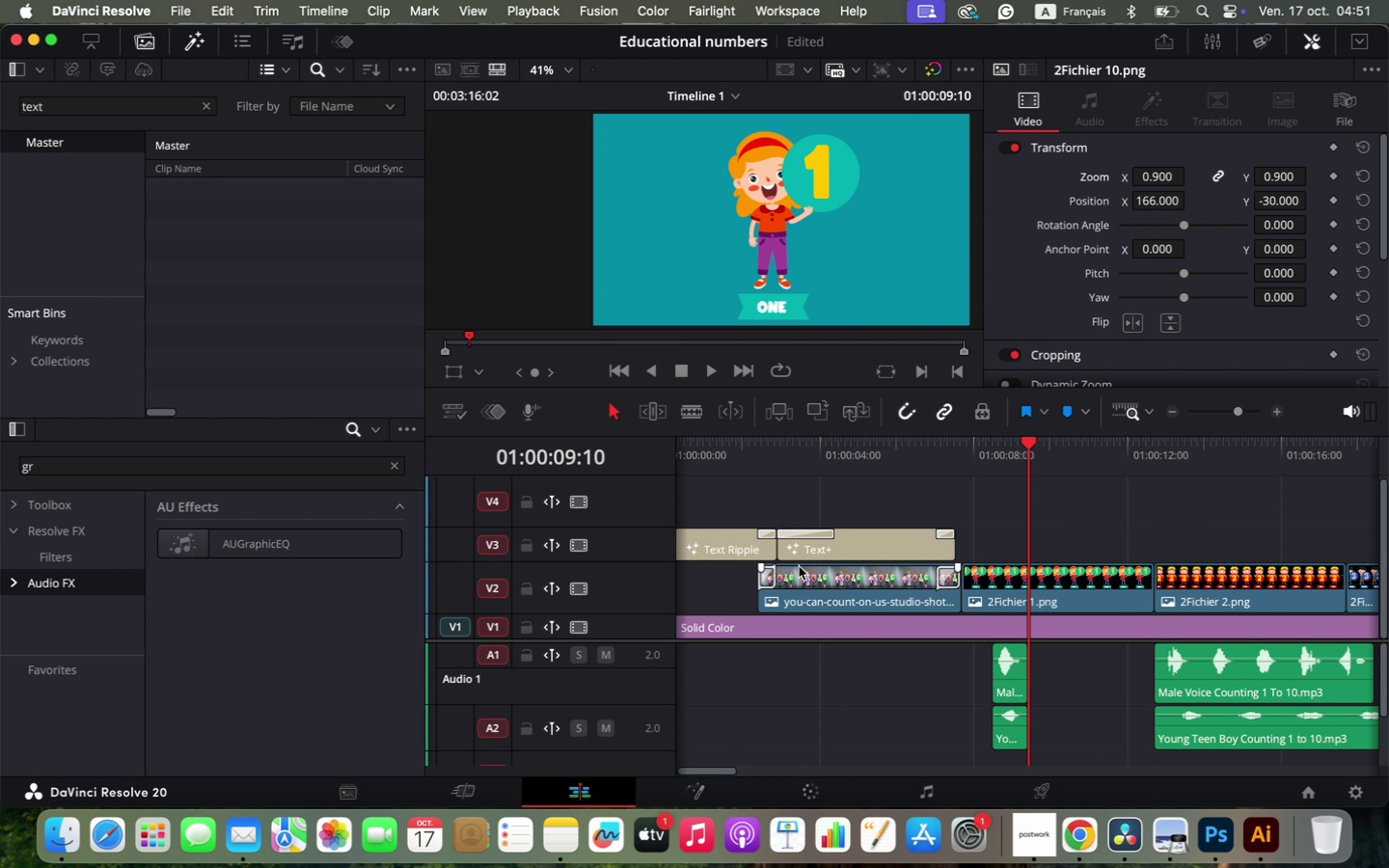 
hold_key(key=OptionLeft, duration=1.04)
scroll: coordinate [832, 566], scroll_direction: up, amount: 13.0
 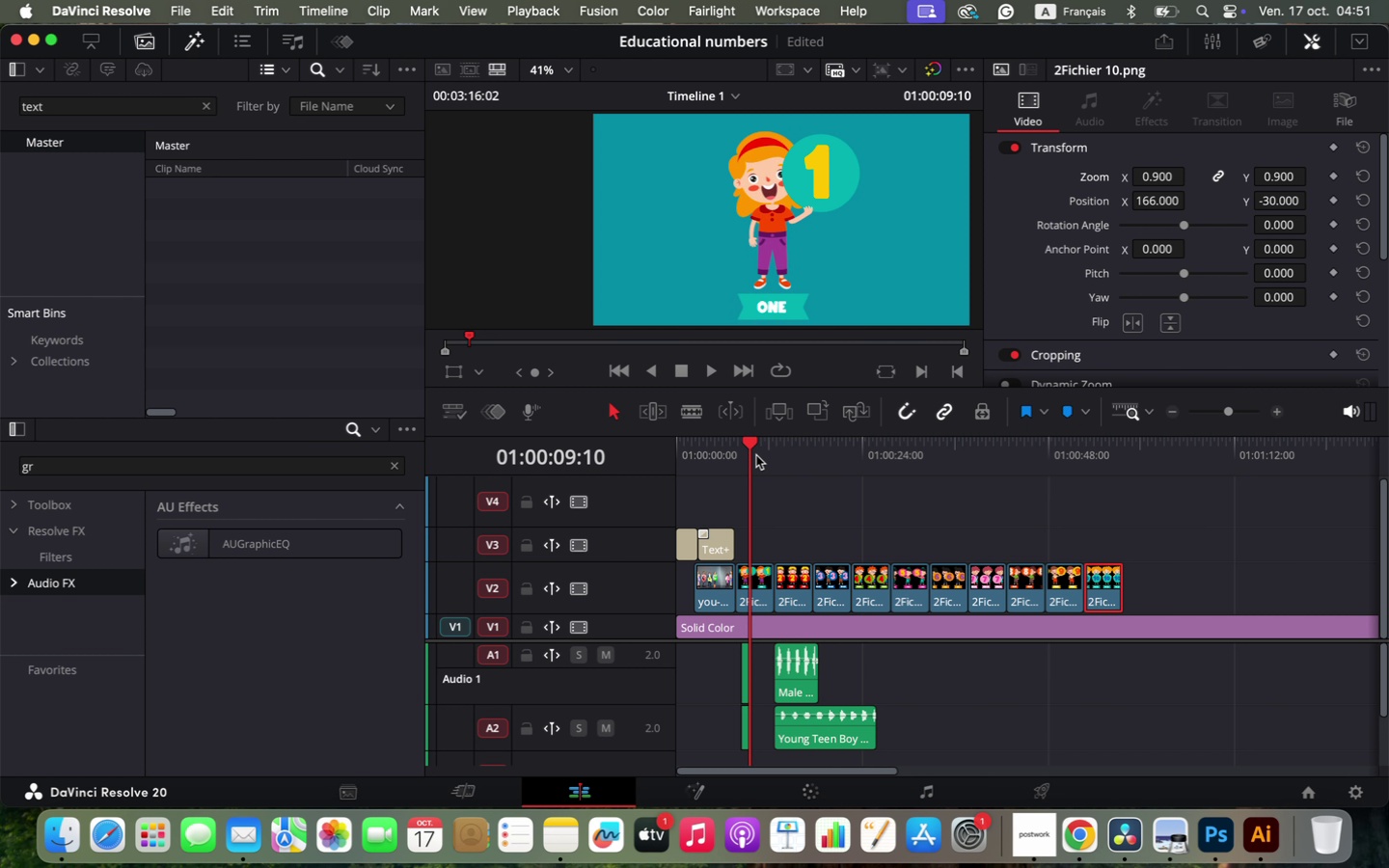 
right_click([972, 581])
 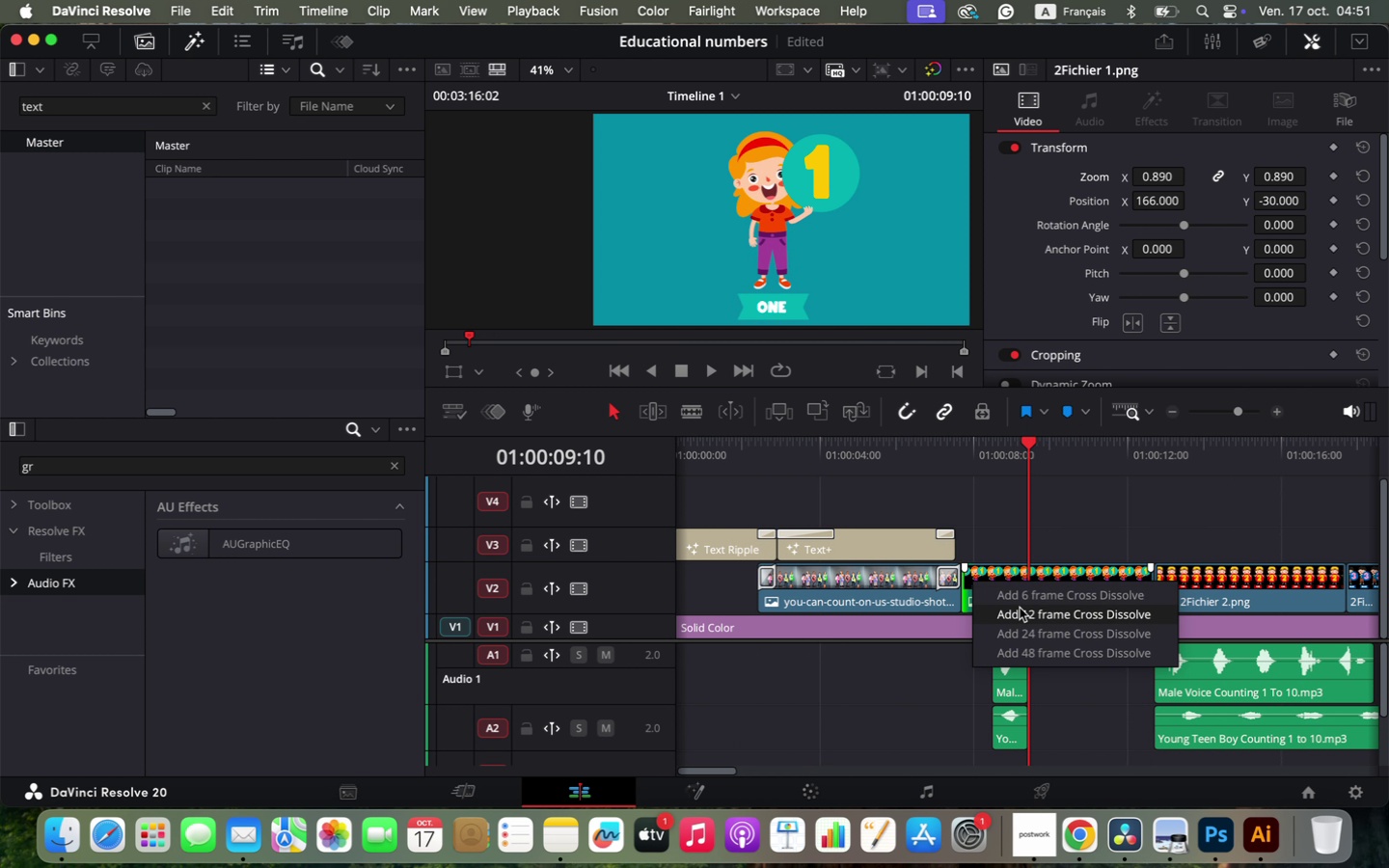 
left_click([1020, 608])
 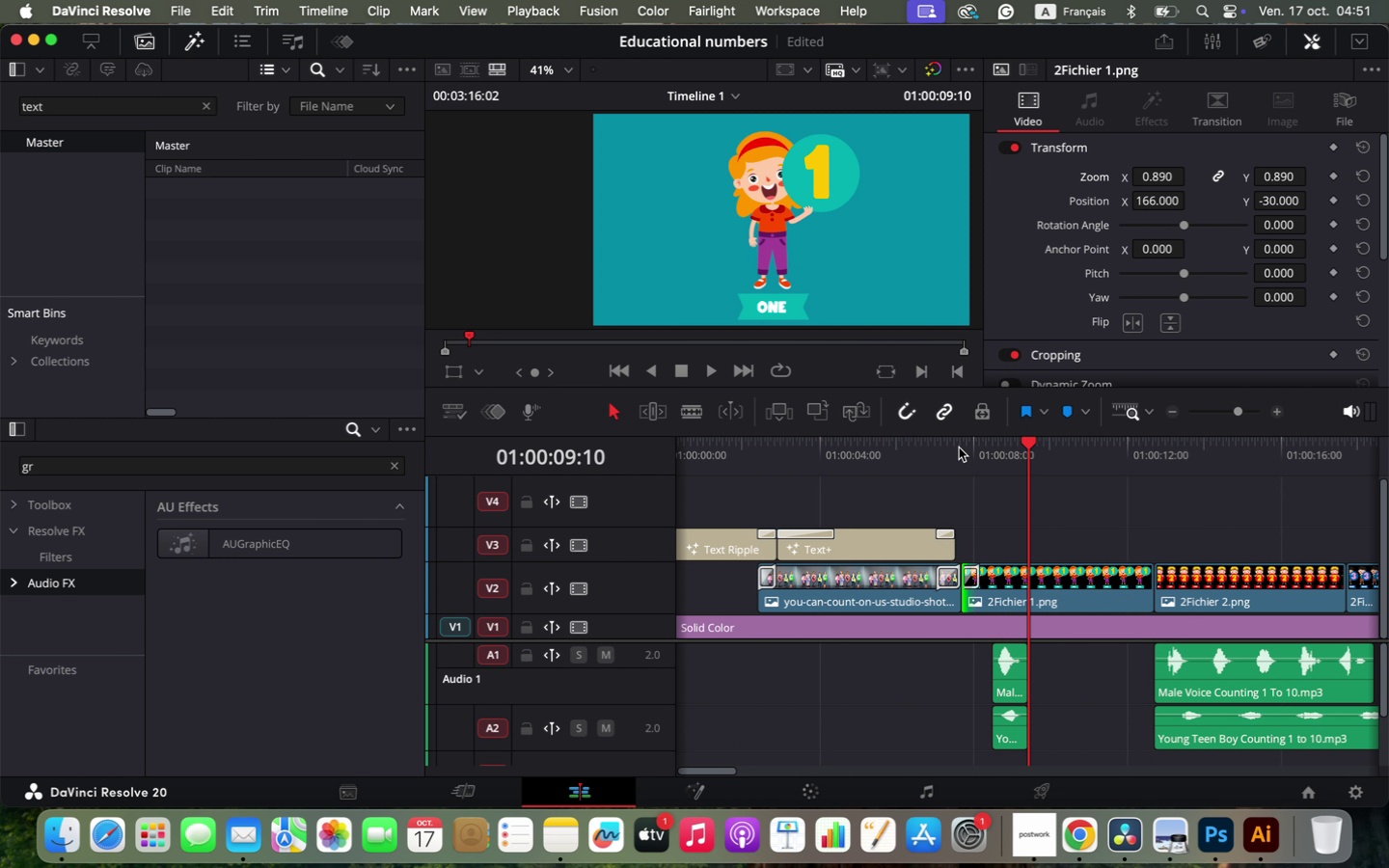 
left_click([959, 448])
 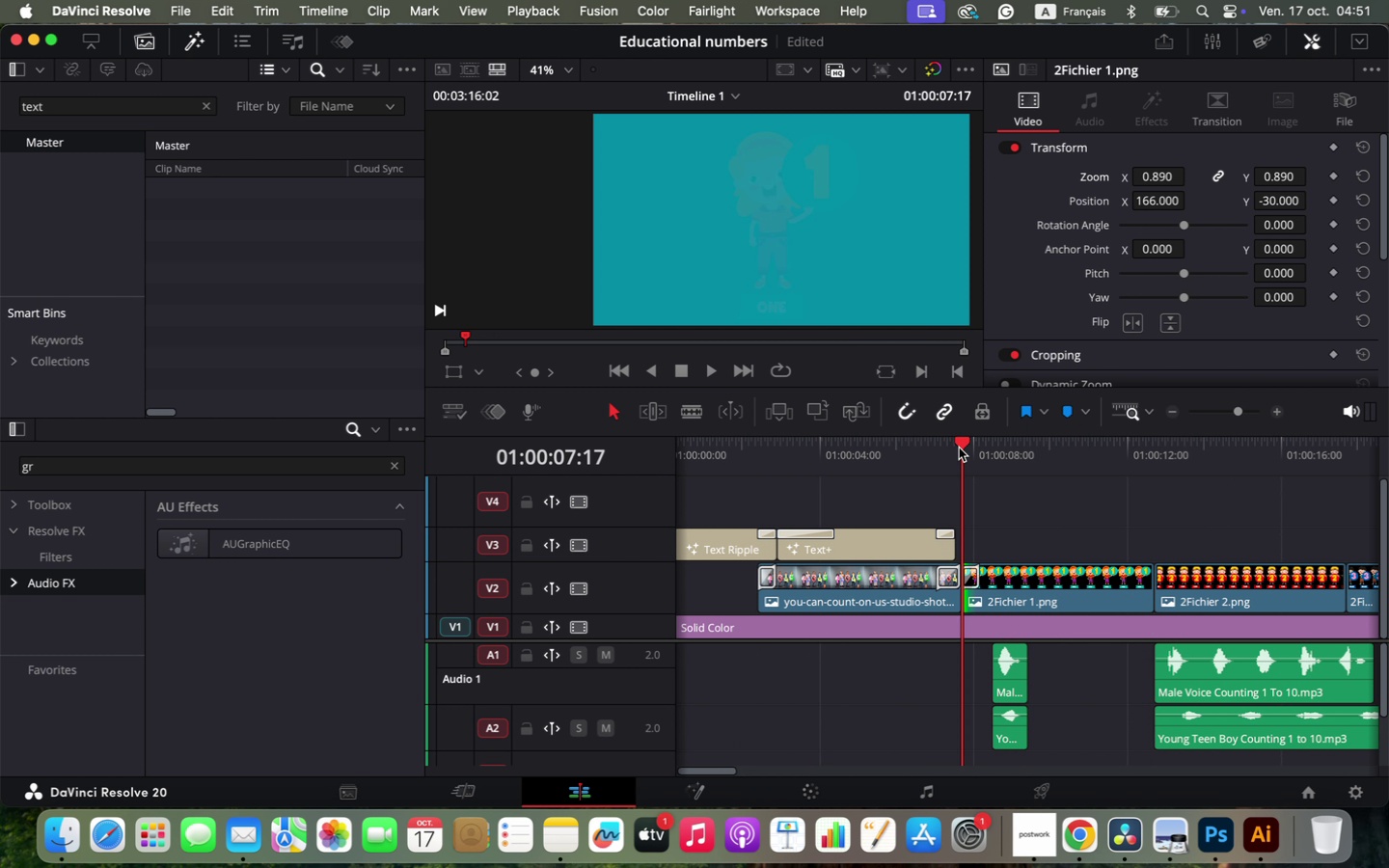 
key(Space)
 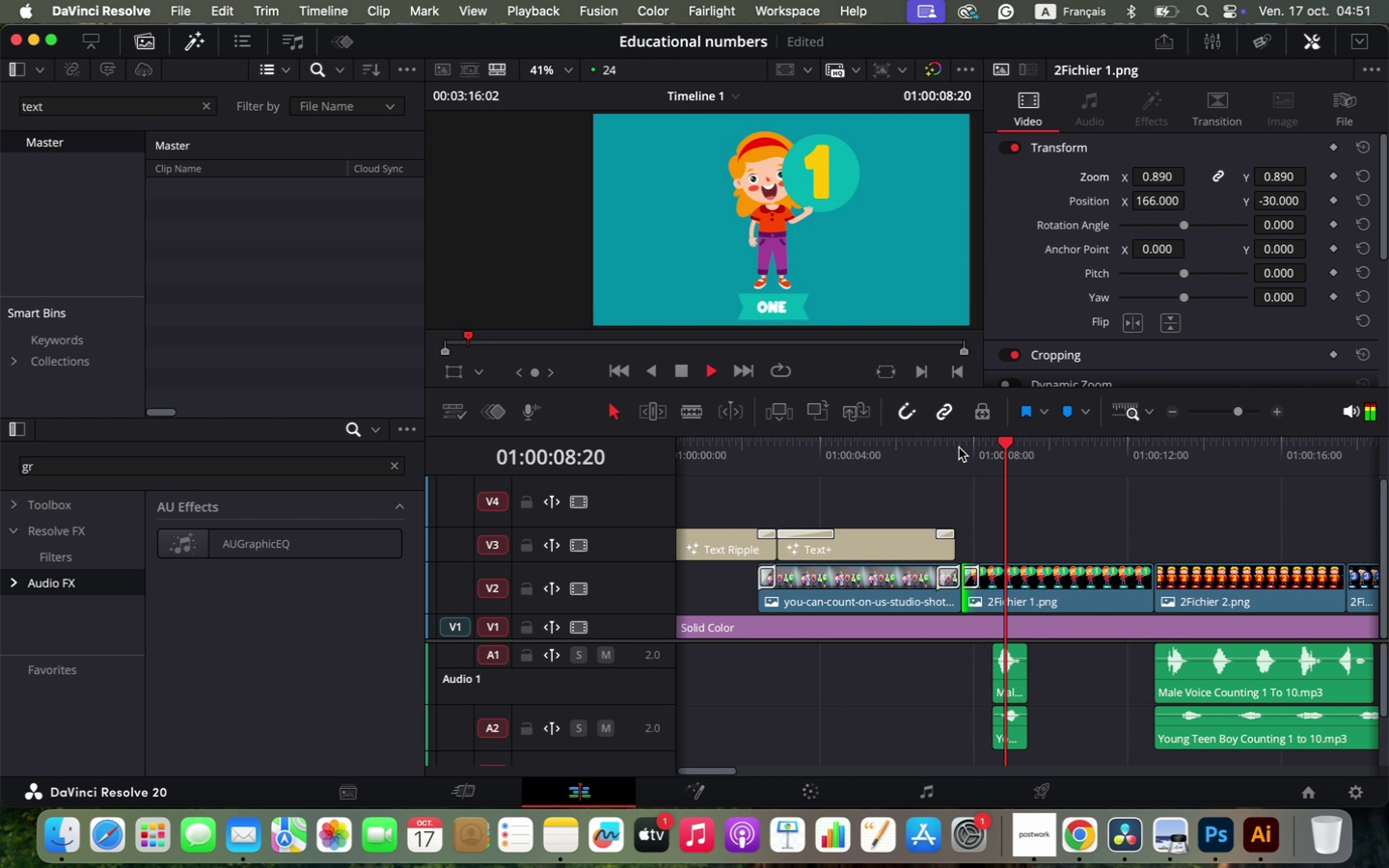 
left_click([959, 448])
 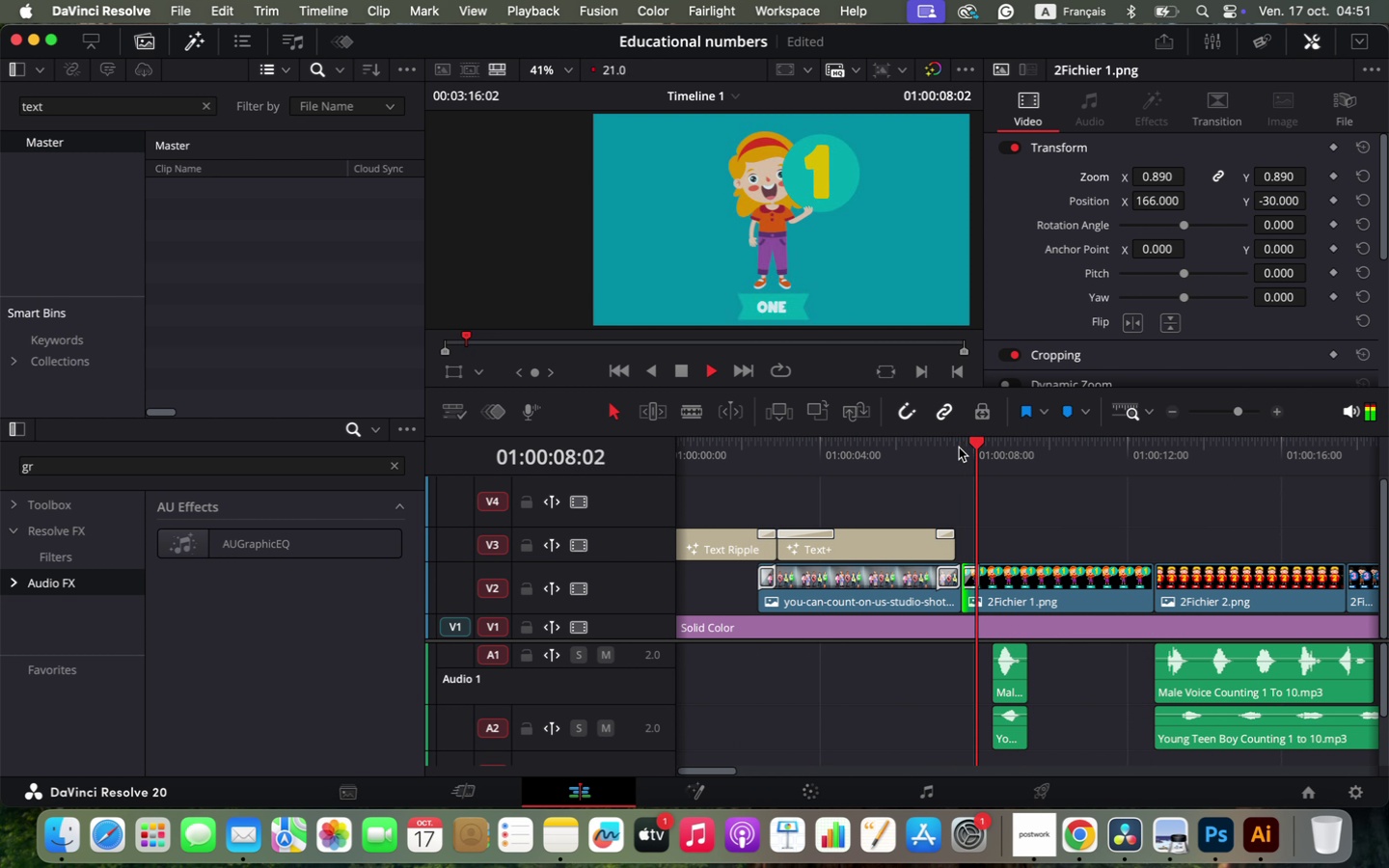 
key(Space)
 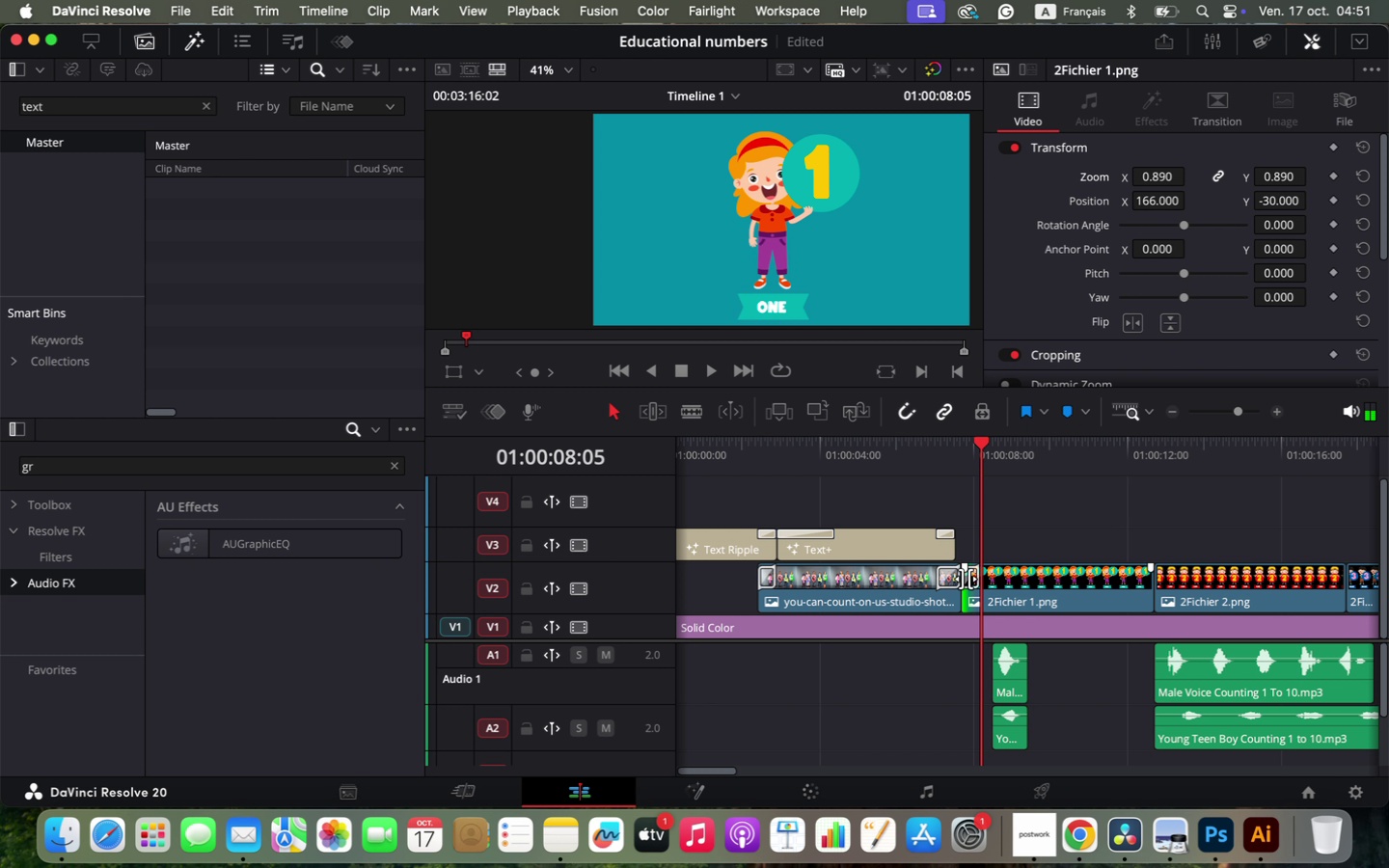 
hold_key(key=OptionLeft, duration=1.23)
scroll: coordinate [975, 594], scroll_direction: up, amount: 9.0
 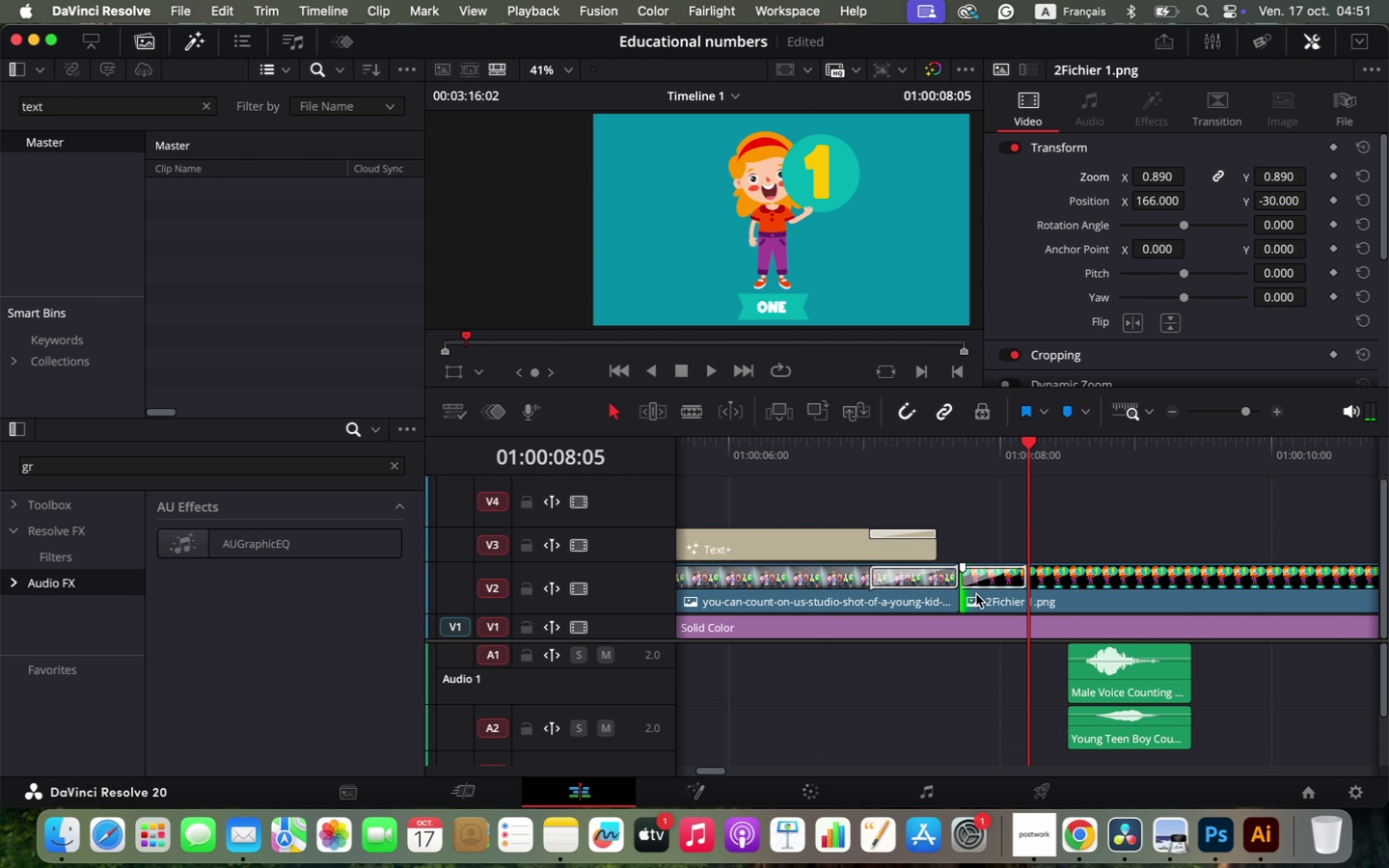 
left_click([985, 574])
 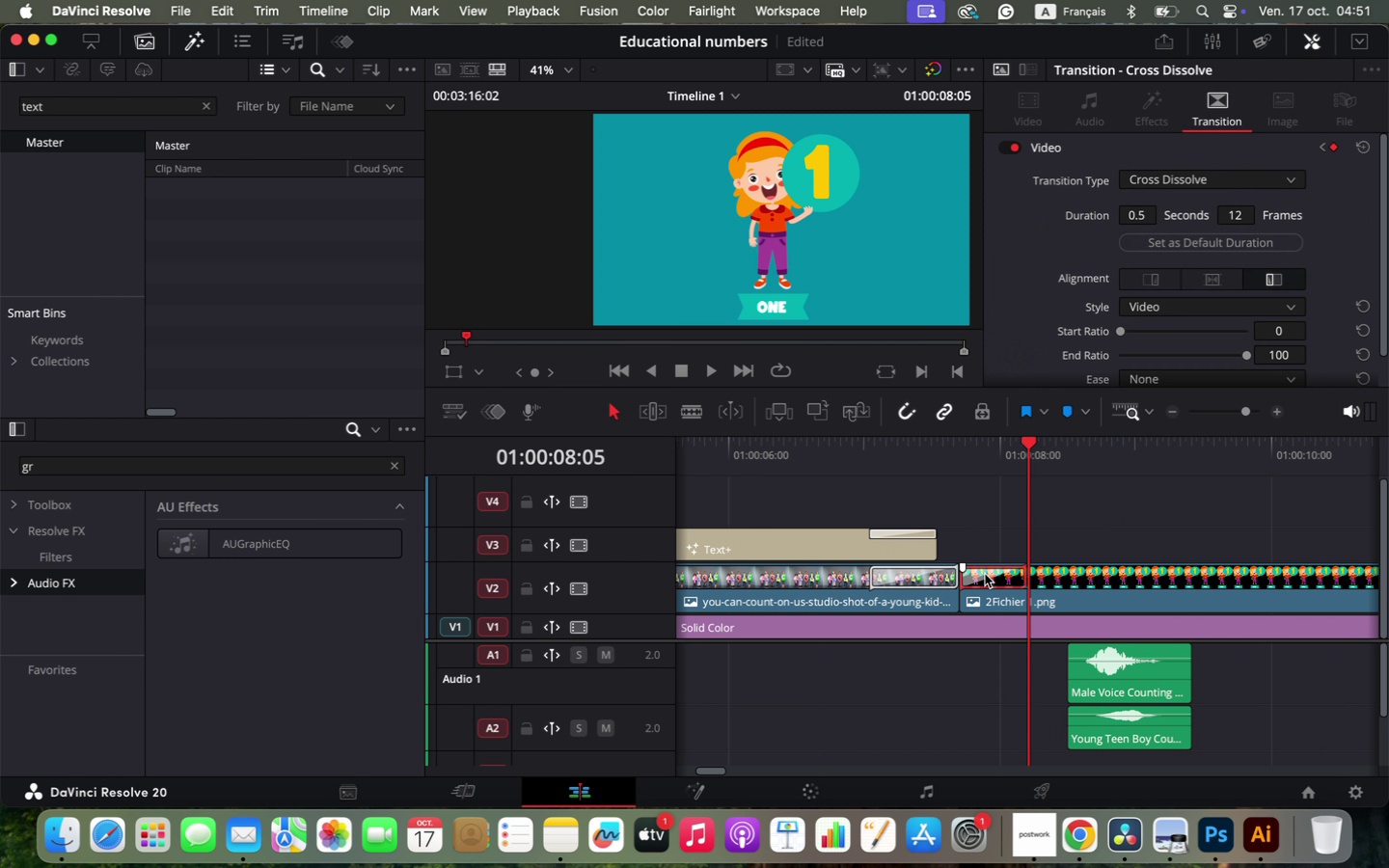 
left_click([969, 462])
 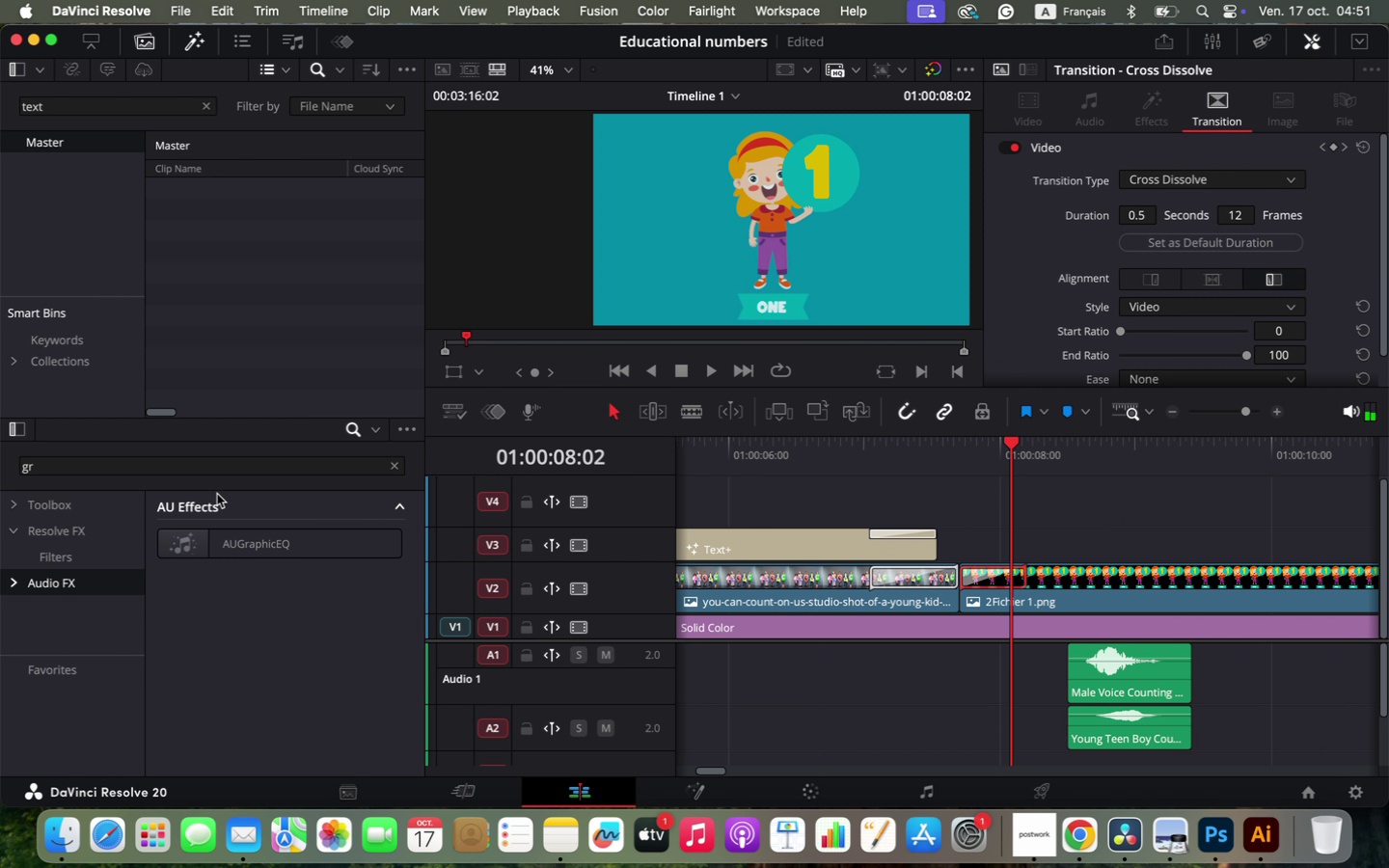 
left_click_drag(start_coordinate=[970, 453], to_coordinate=[1014, 460])
 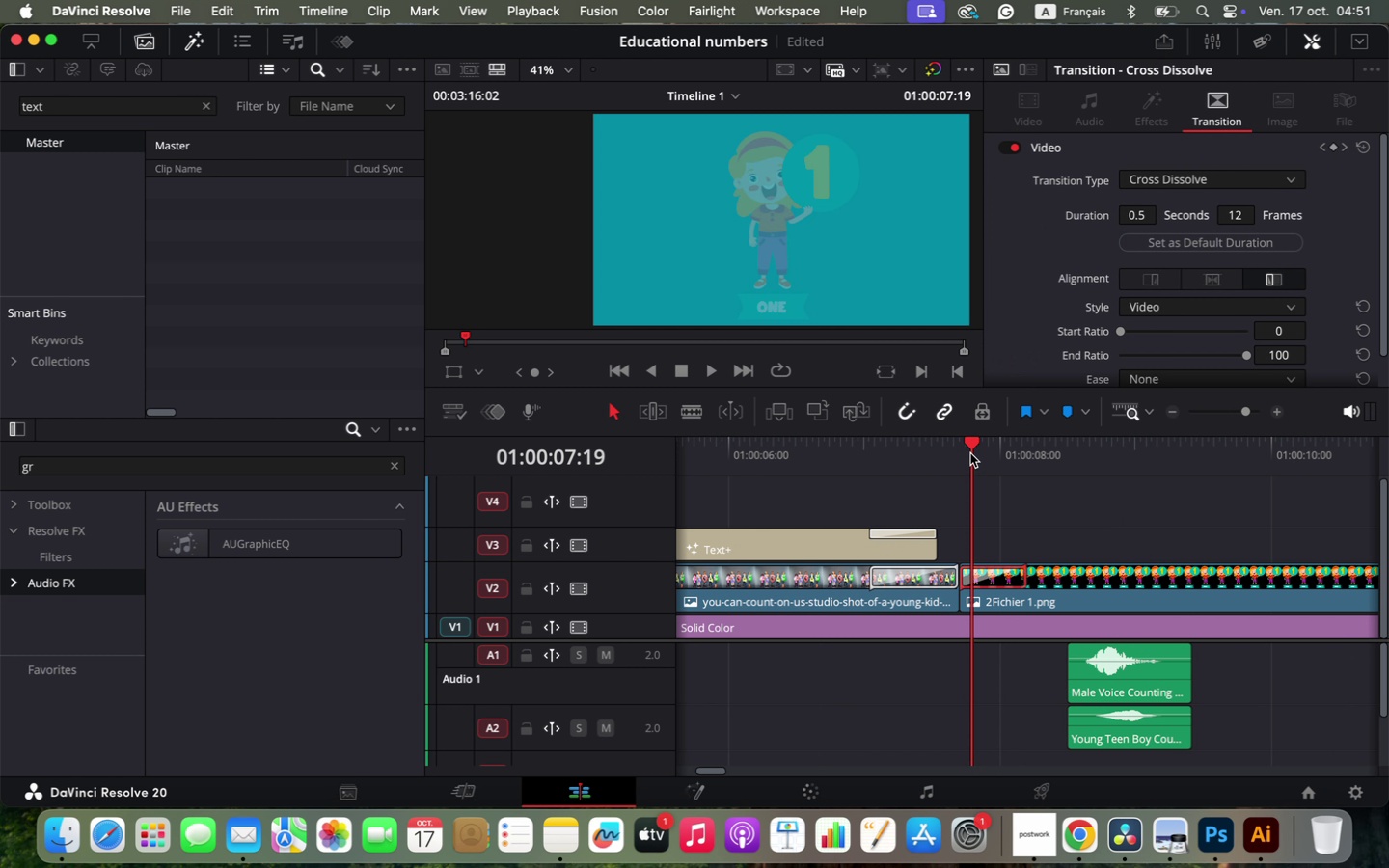 
left_click([395, 467])
 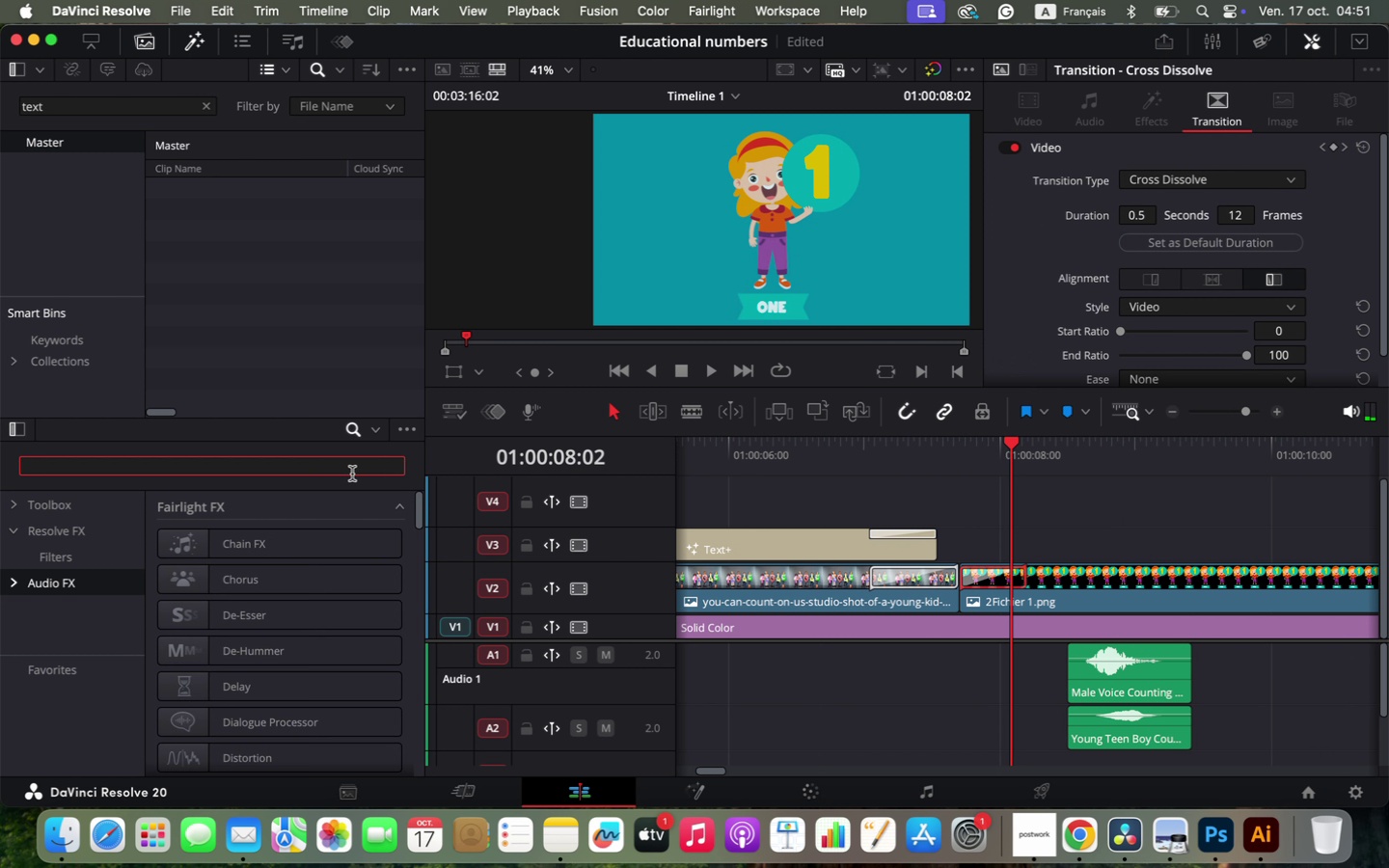 
type(trqn)
 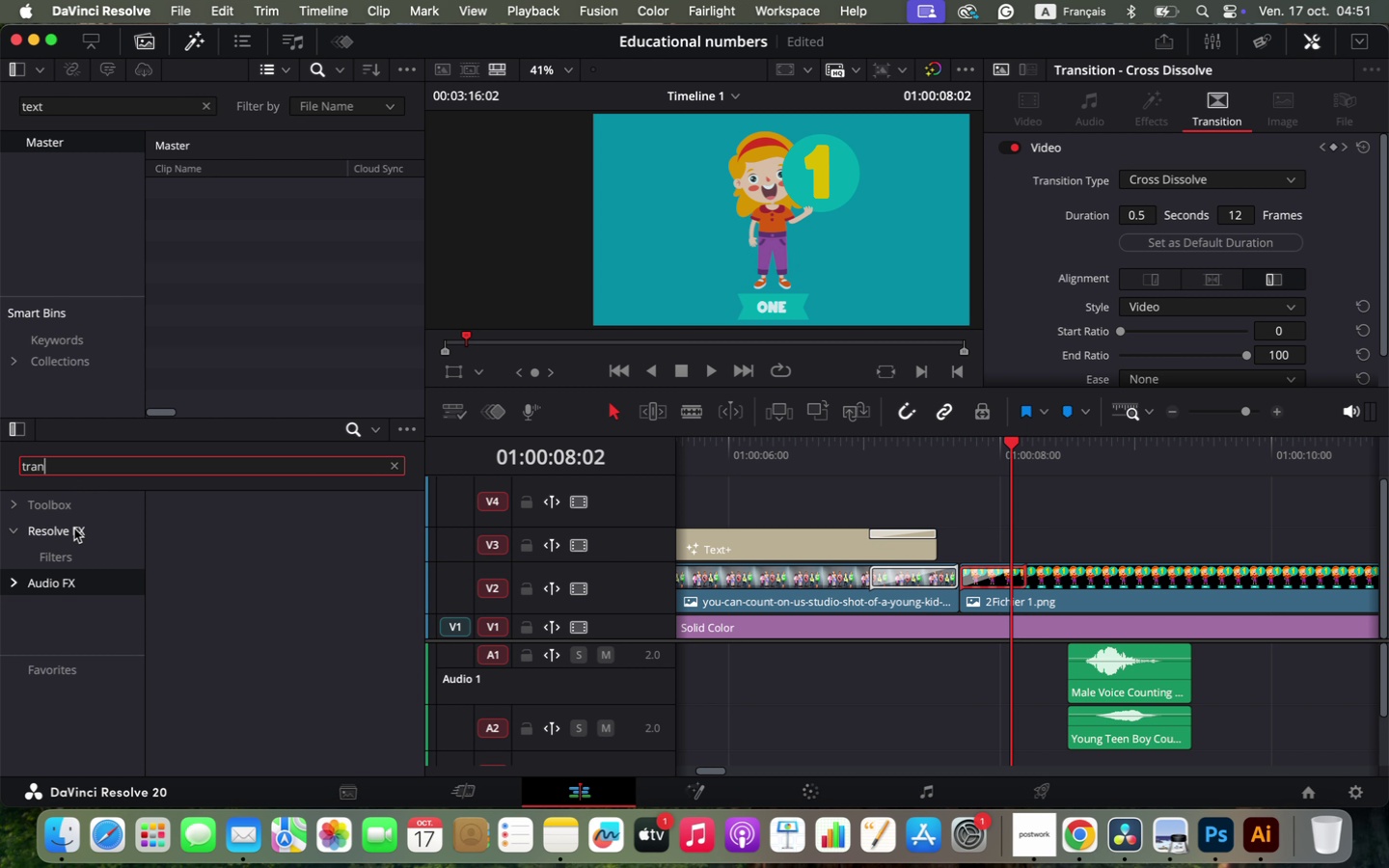 
left_click([68, 510])
 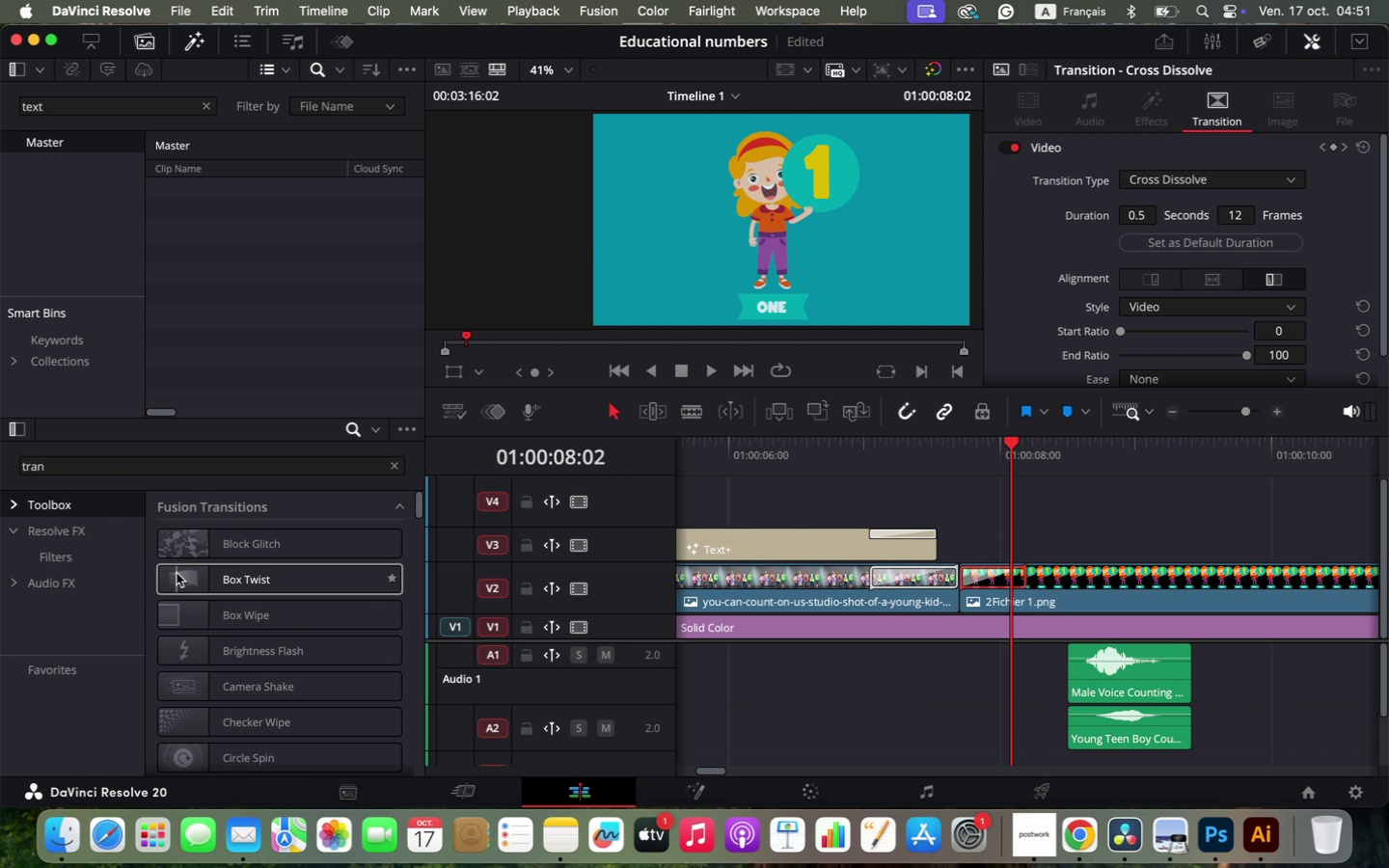 
wait(8.34)
 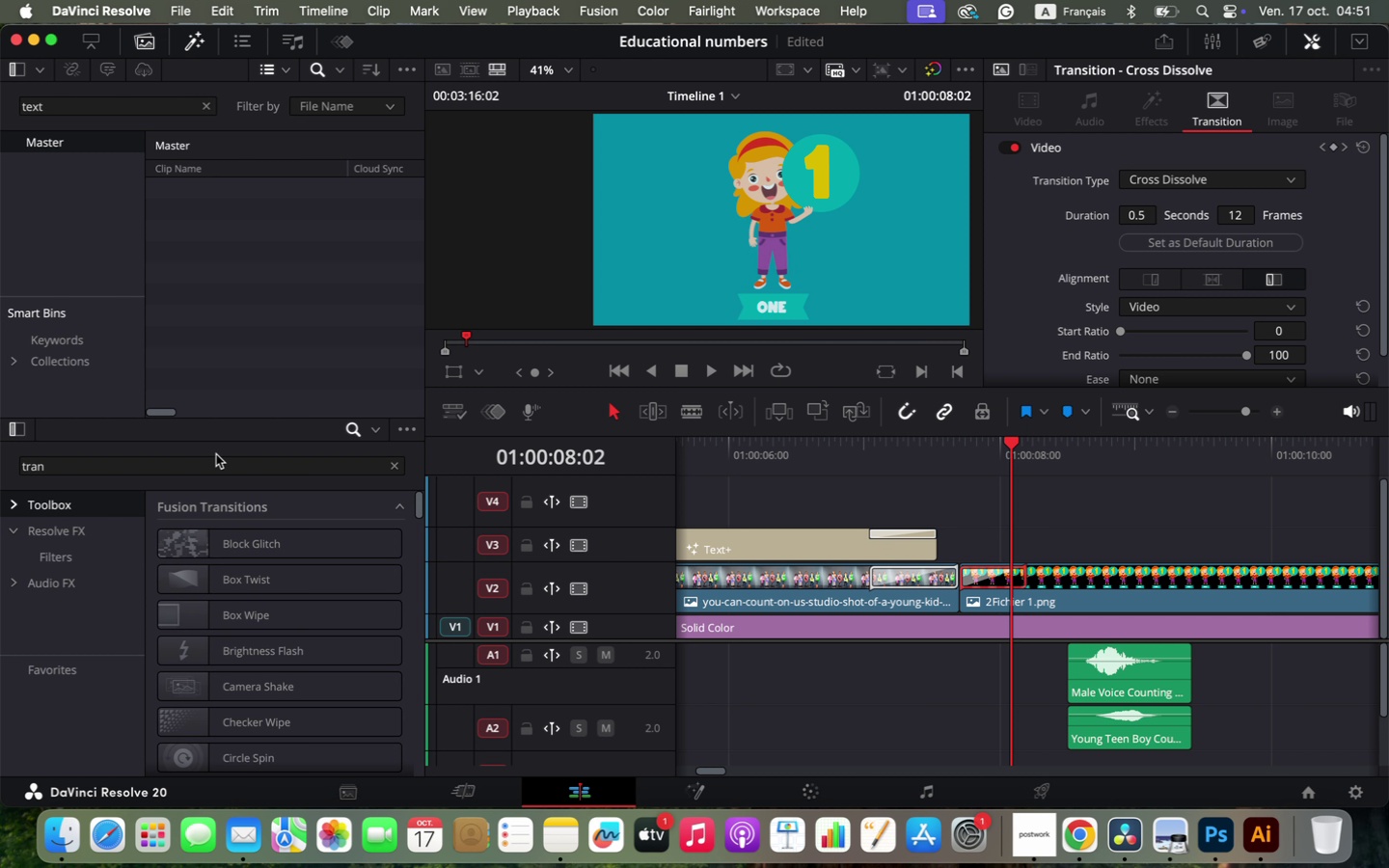 
left_click_drag(start_coordinate=[199, 577], to_coordinate=[970, 583])
 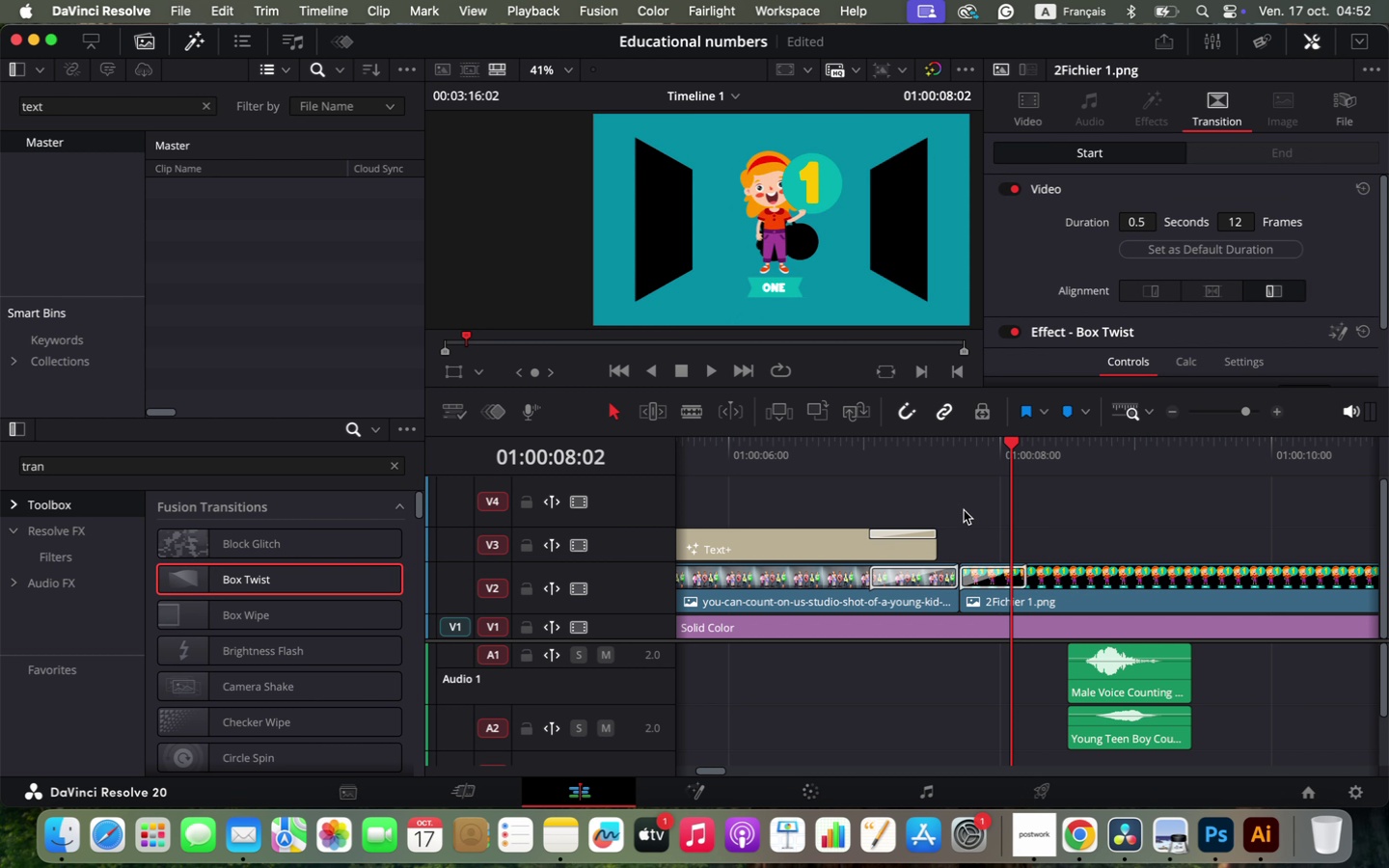 
left_click([956, 455])
 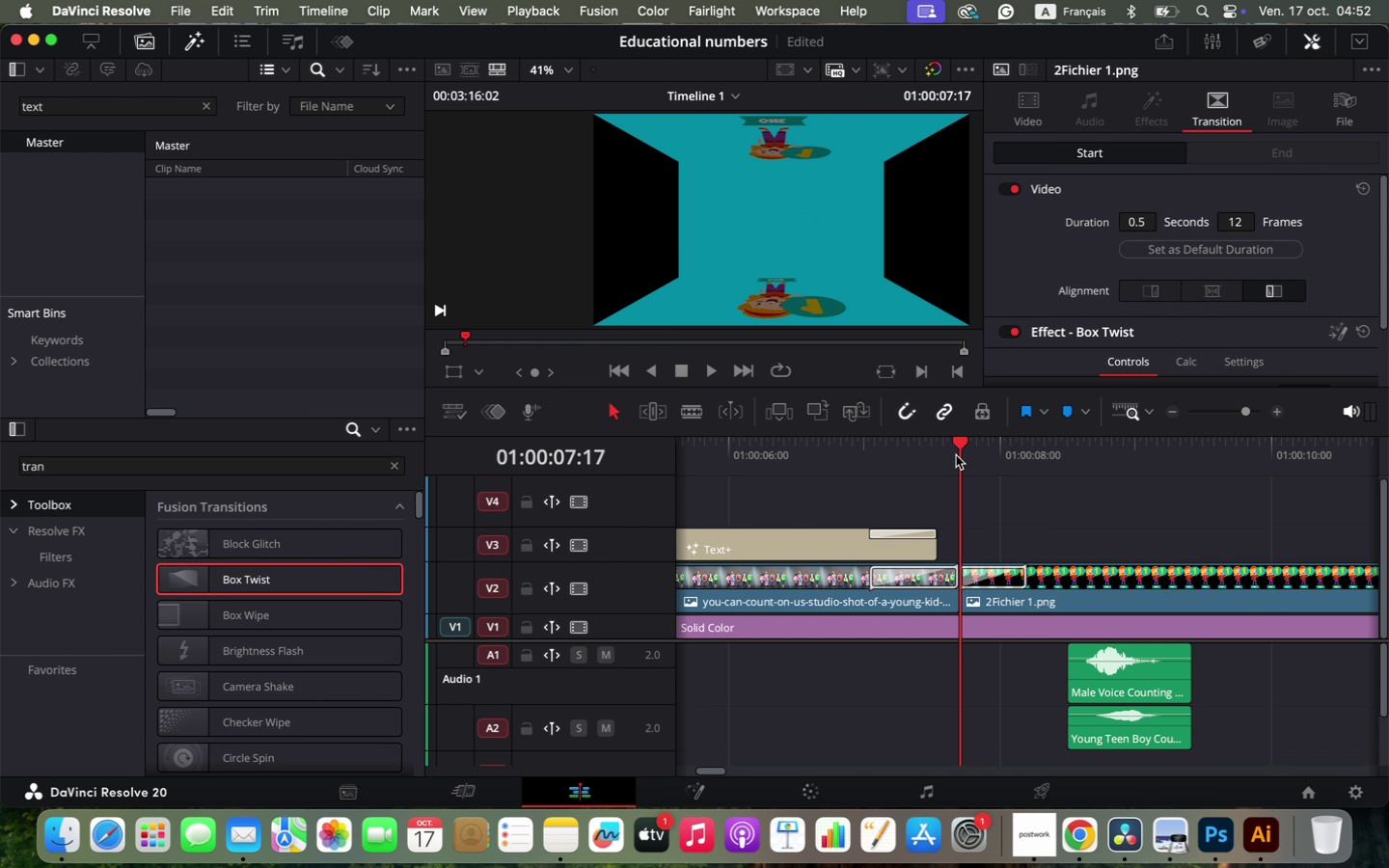 
key(Space)
 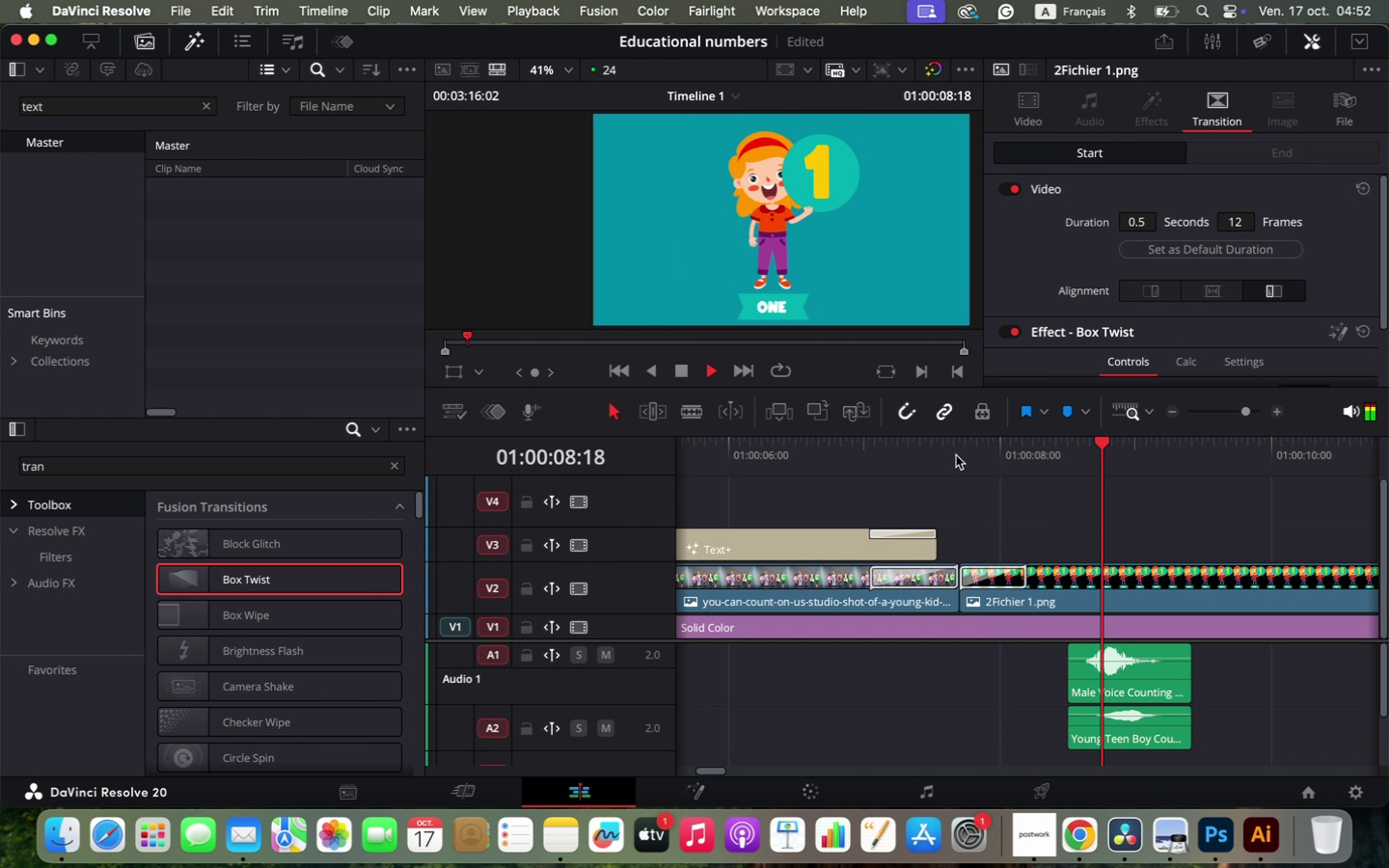 
key(Space)
 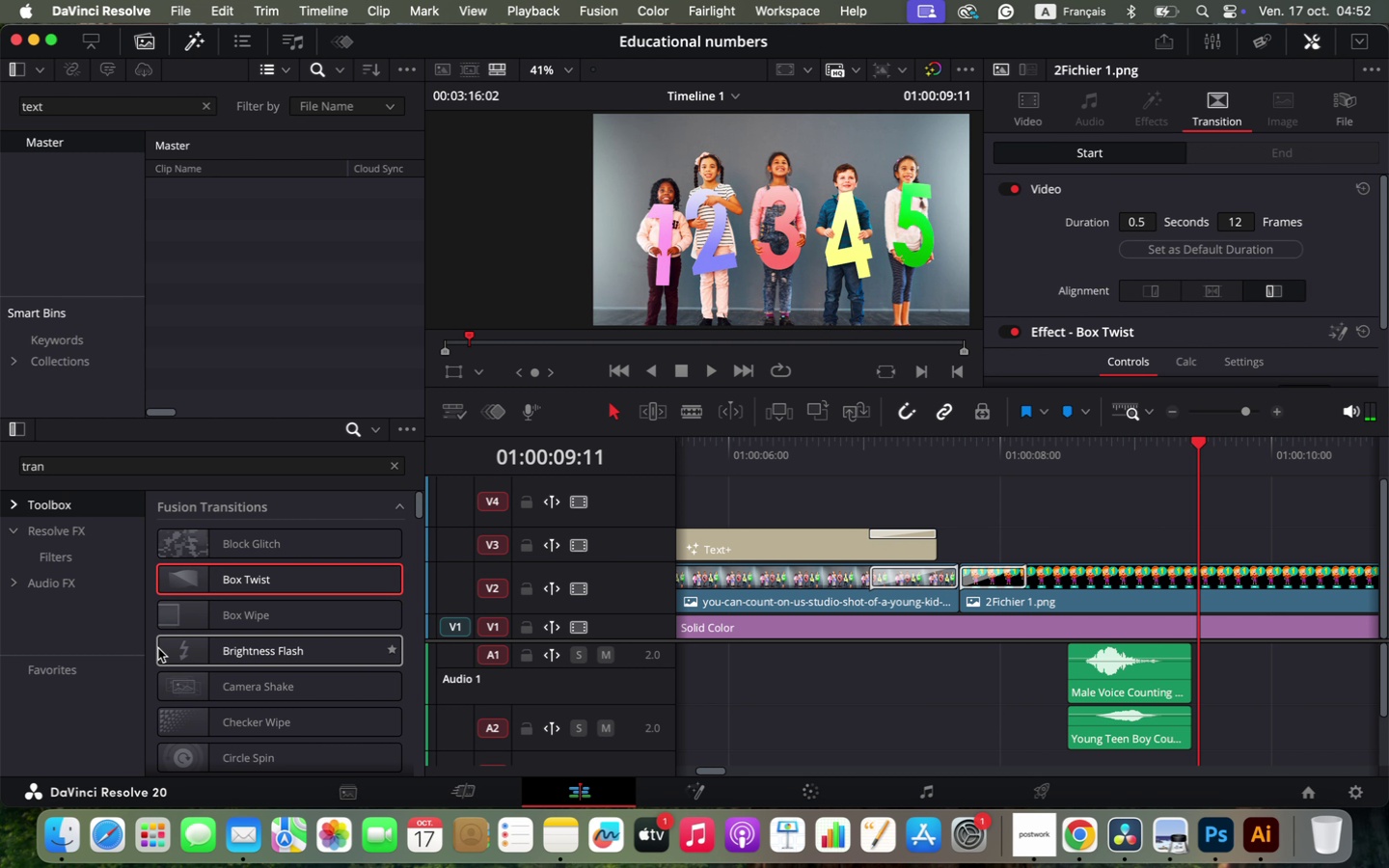 
scroll: coordinate [956, 455], scroll_direction: down, amount: 1.0
 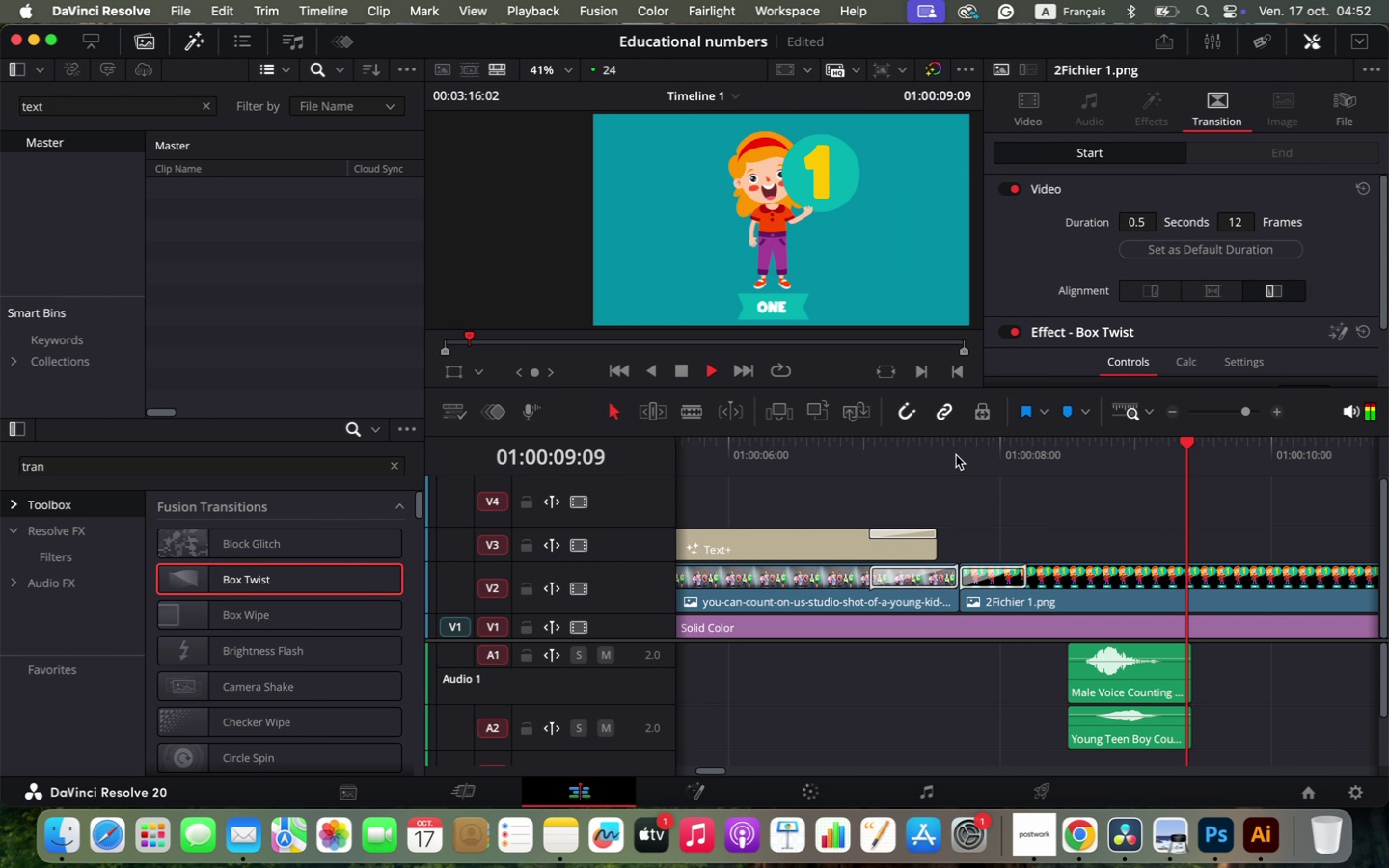 
wait(5.12)
 